 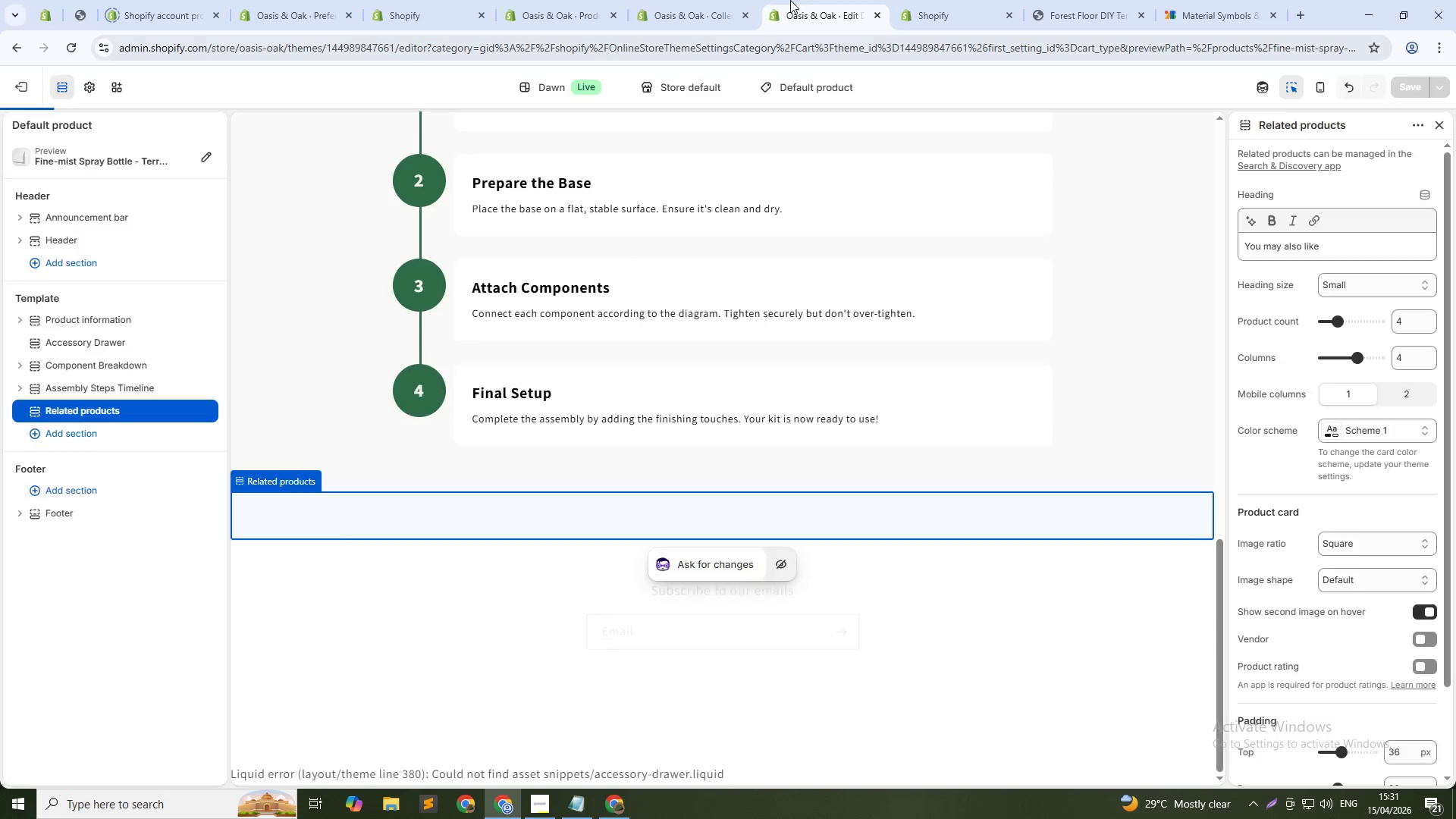 
key(Alt+Tab)
 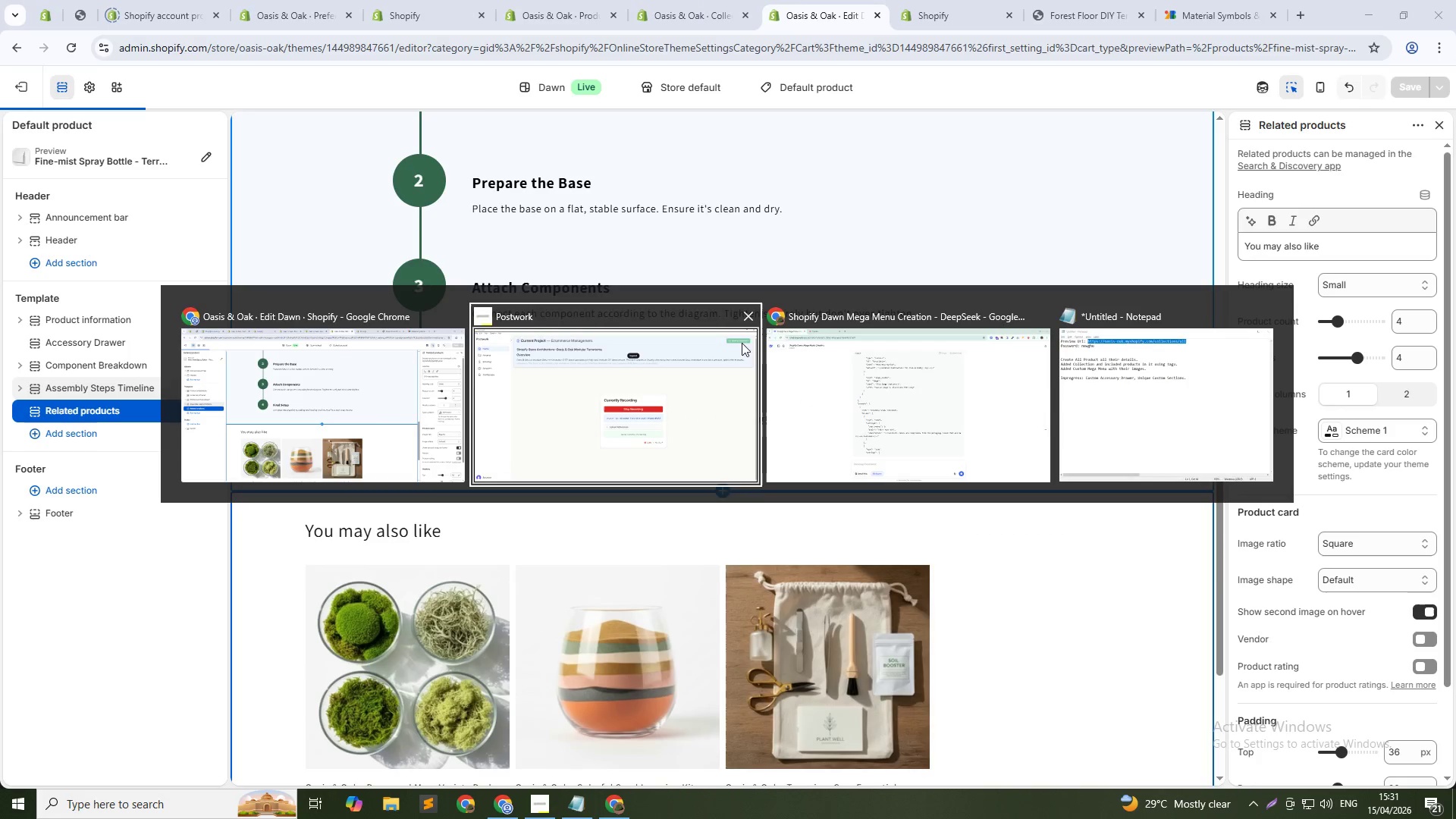 
key(Alt+Tab)
 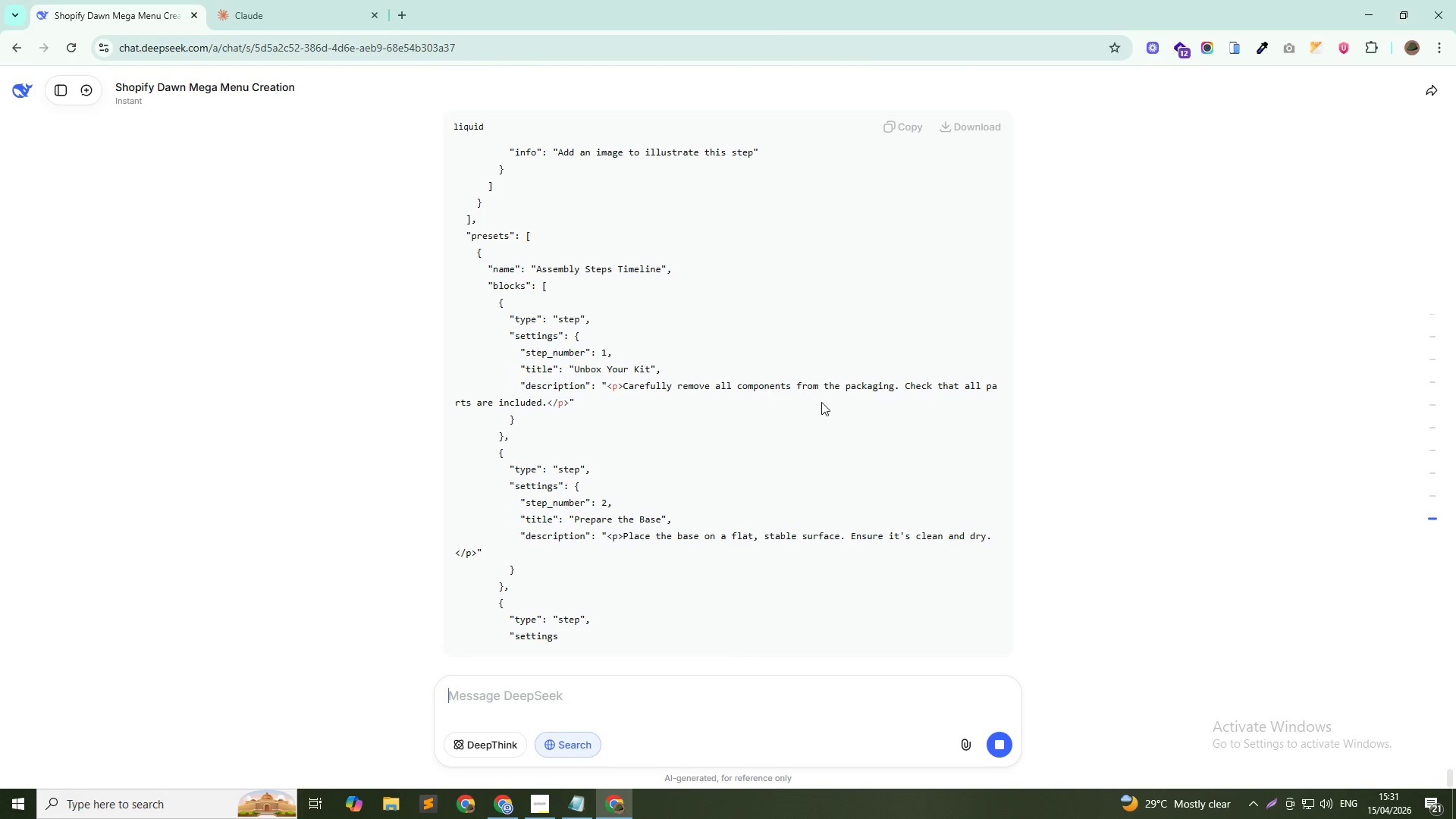 
scroll: coordinate [830, 413], scroll_direction: down, amount: 33.0
 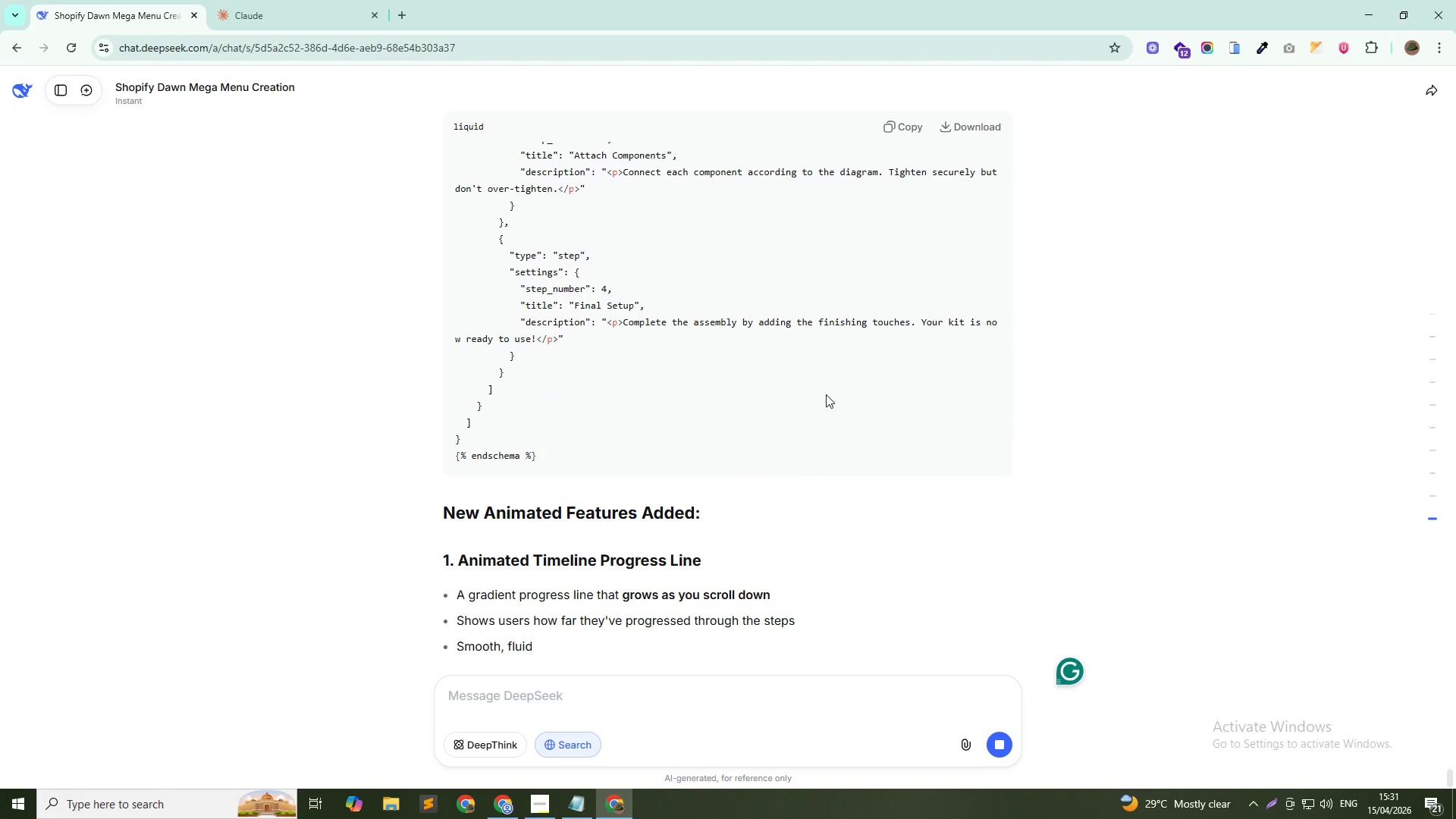 
scroll: coordinate [826, 394], scroll_direction: up, amount: 3.0
 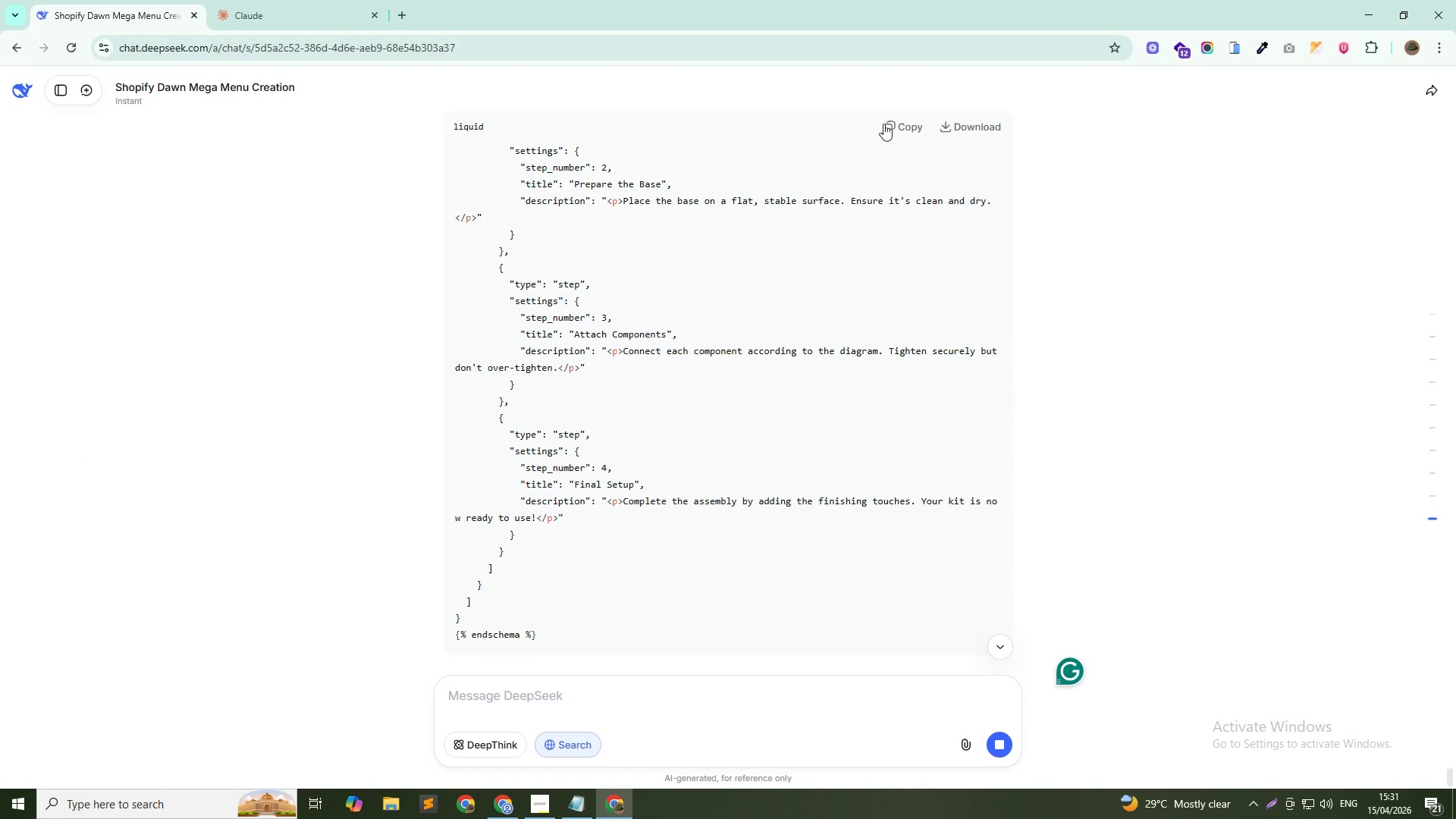 
left_click([883, 121])
 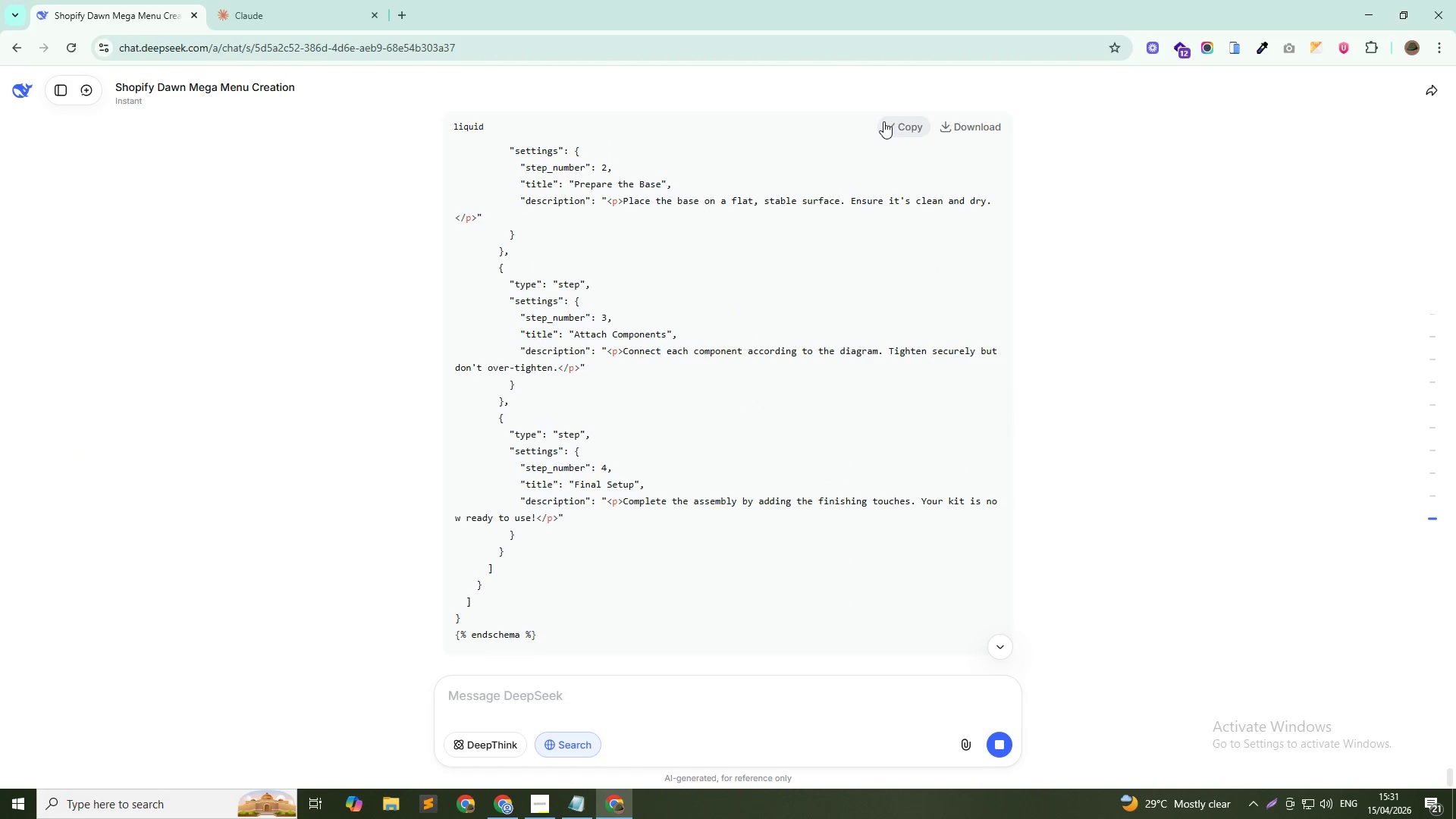 
key(Alt+Tab)
 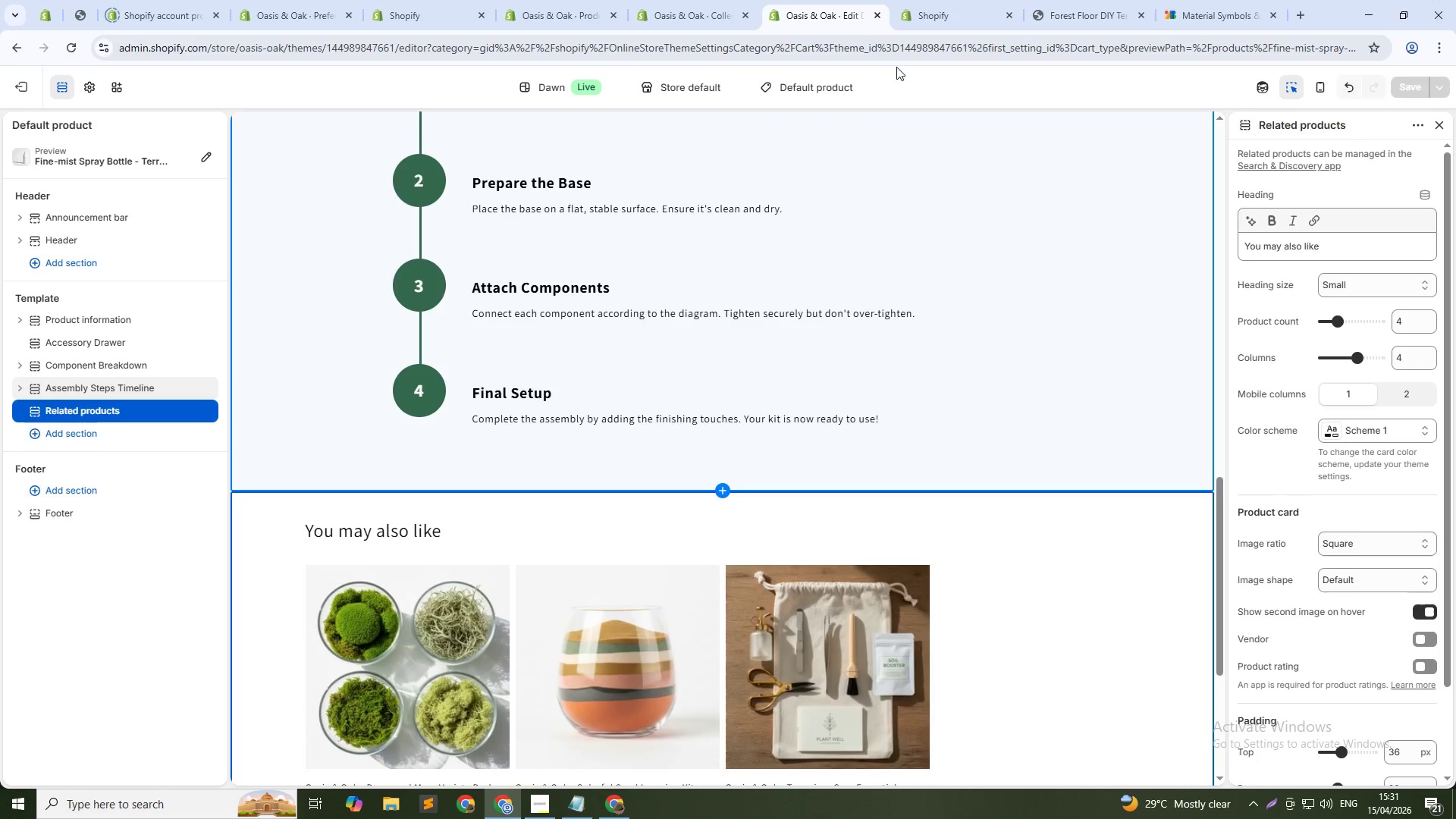 
left_click([940, 0])
 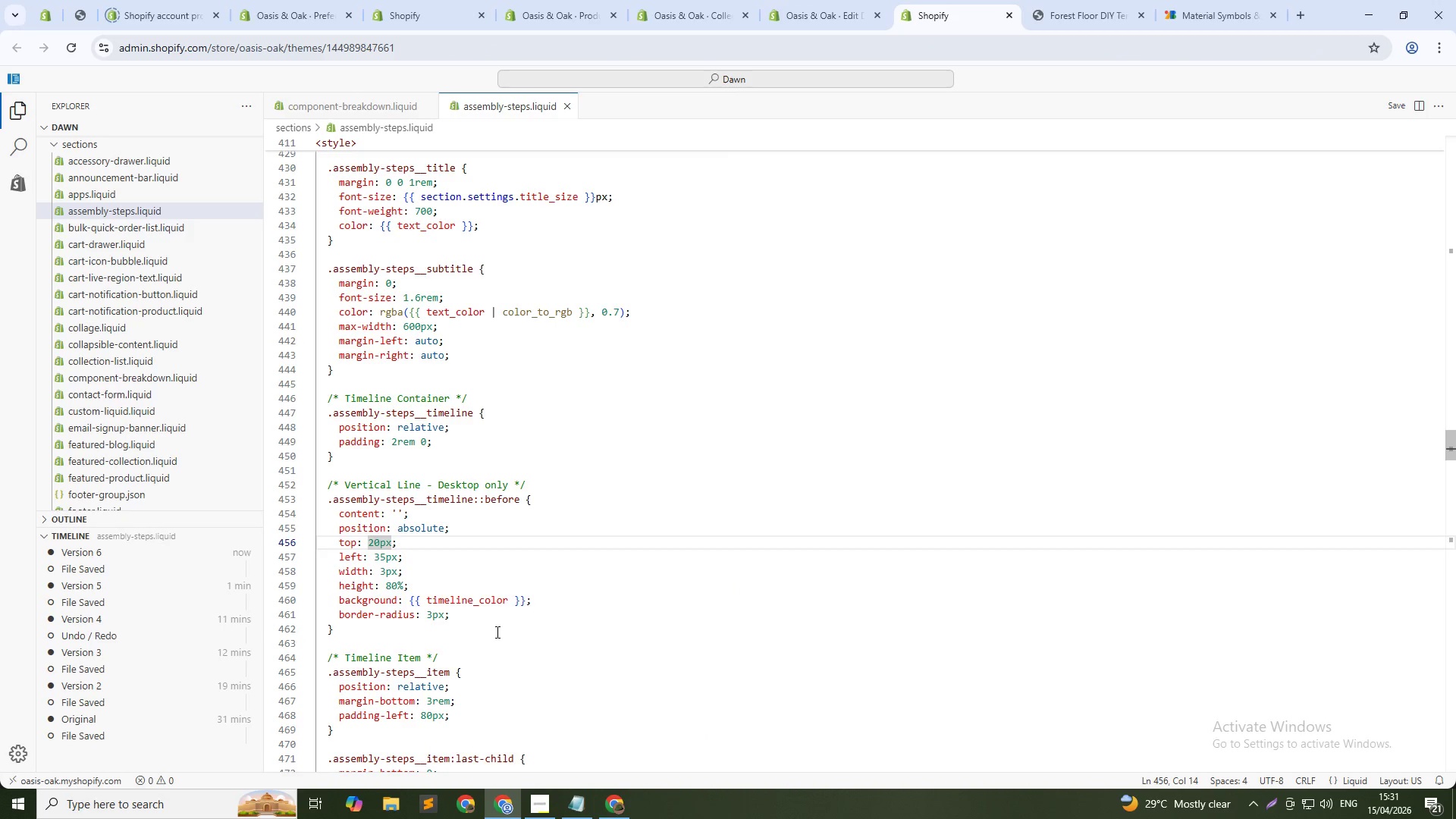 
scroll: coordinate [1072, 545], scroll_direction: up, amount: 1.0
 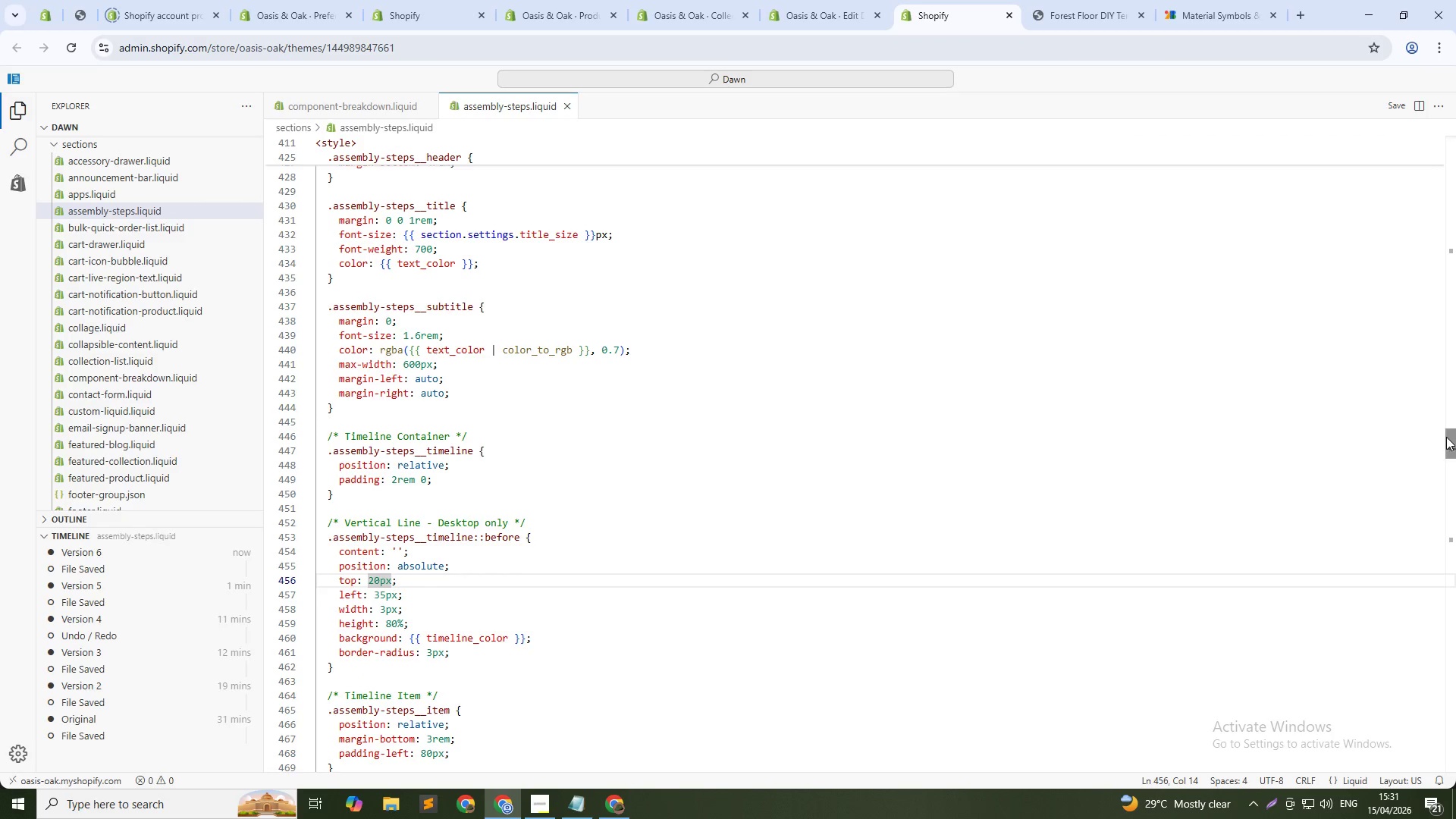 
left_click_drag(start_coordinate=[1446, 437], to_coordinate=[1455, 418])
 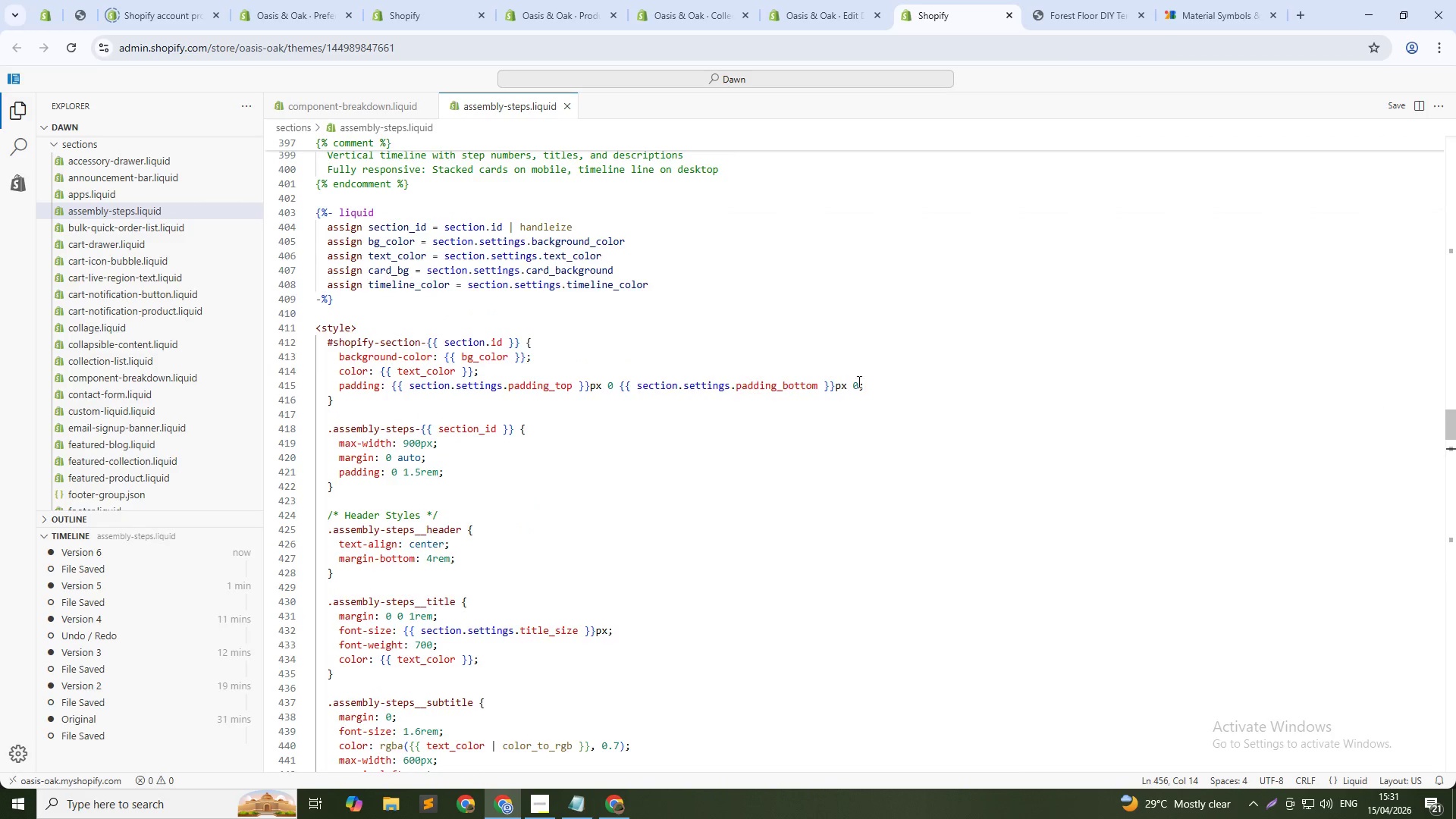 
scroll: coordinate [758, 379], scroll_direction: up, amount: 2.0
 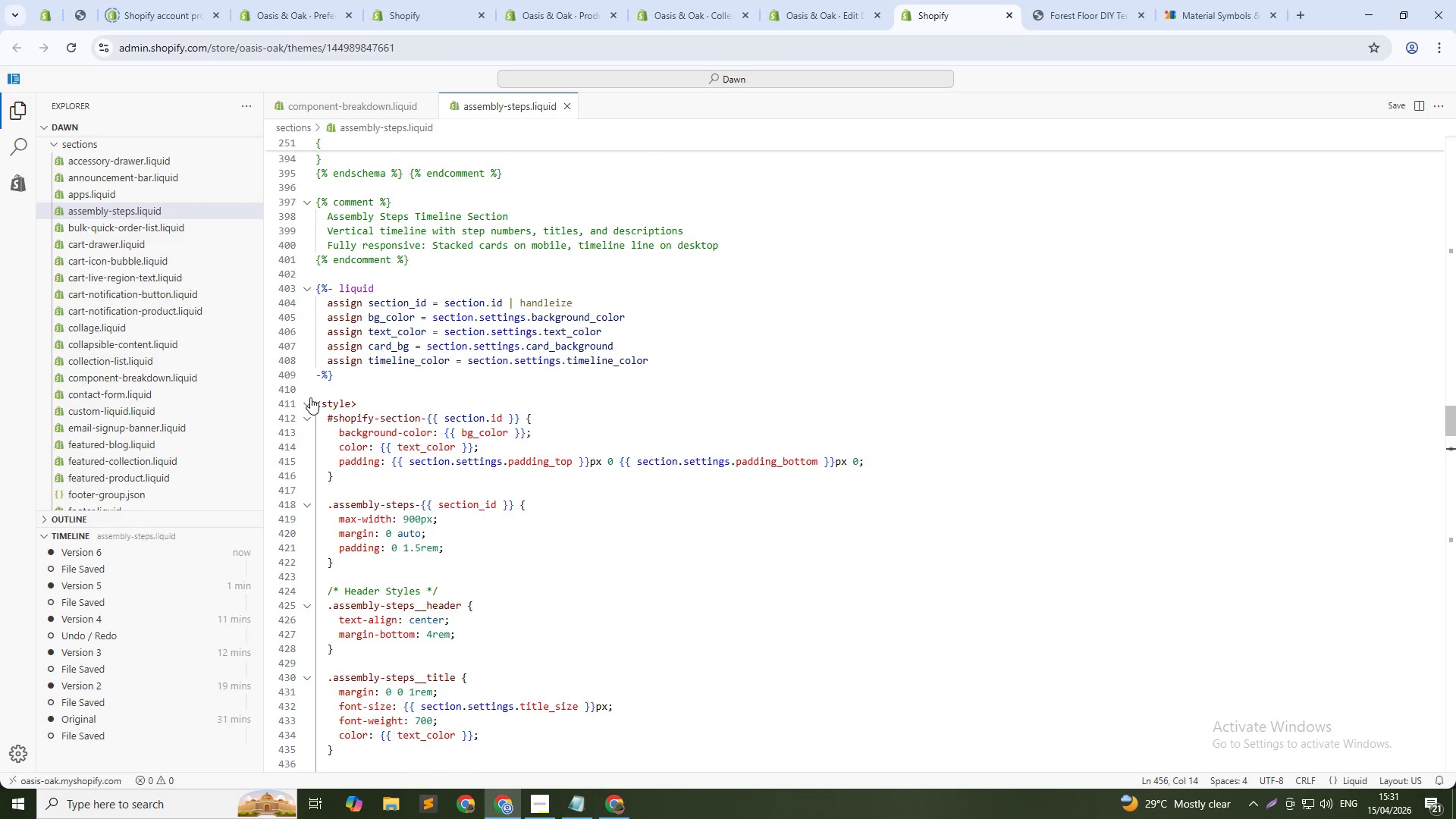 
left_click([306, 399])
 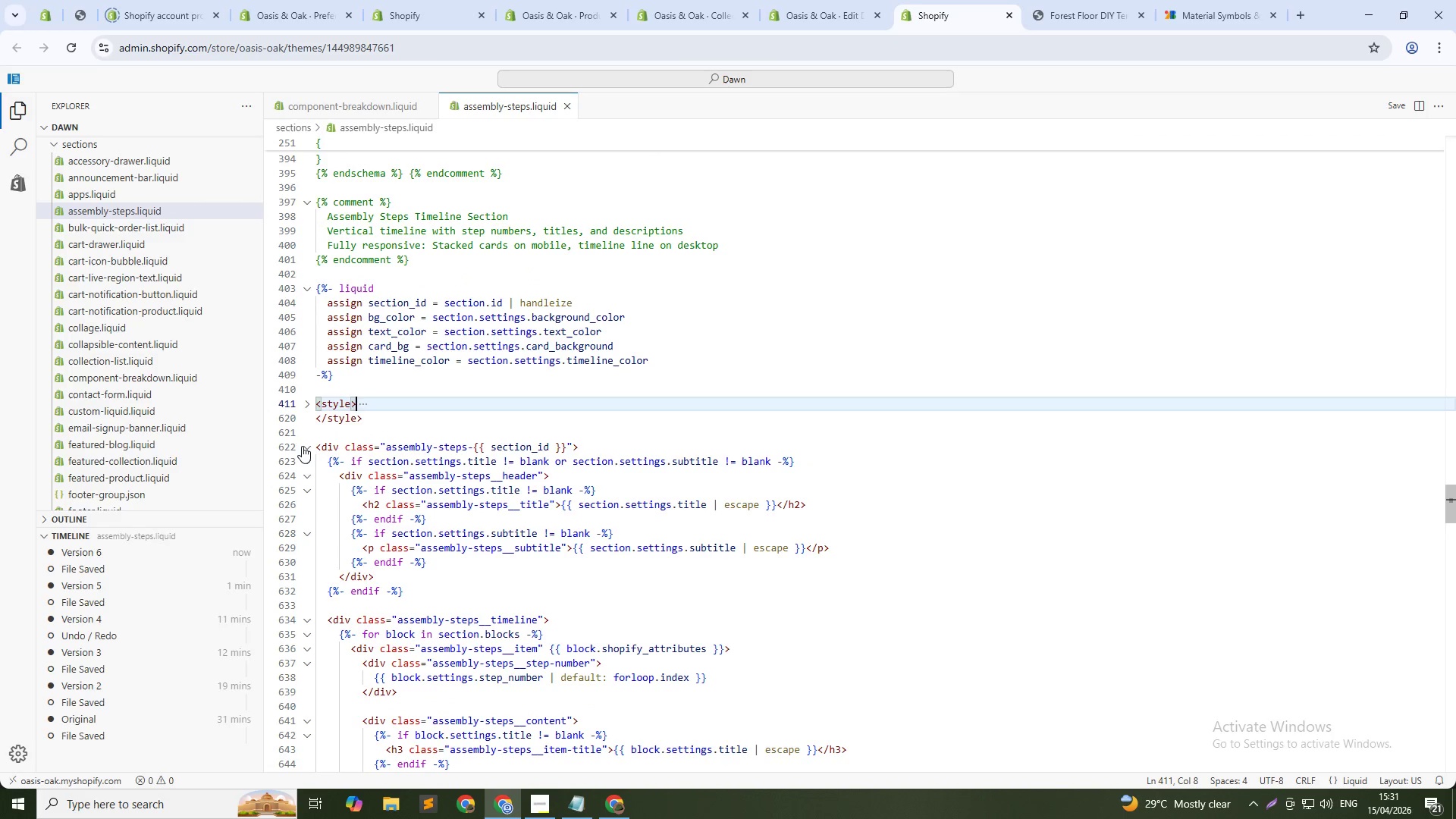 
left_click([304, 448])
 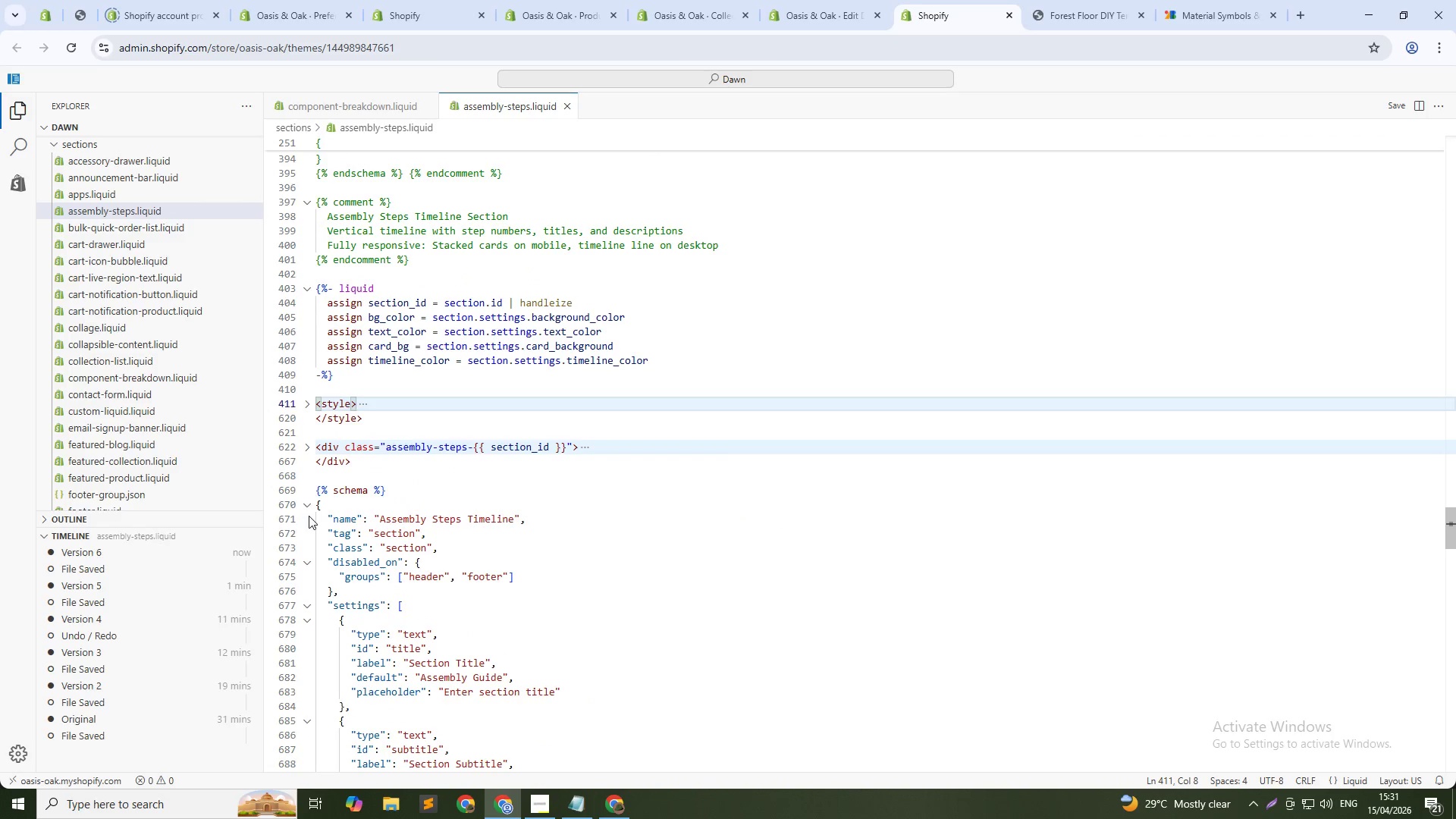 
left_click_drag(start_coordinate=[309, 518], to_coordinate=[309, 513])
 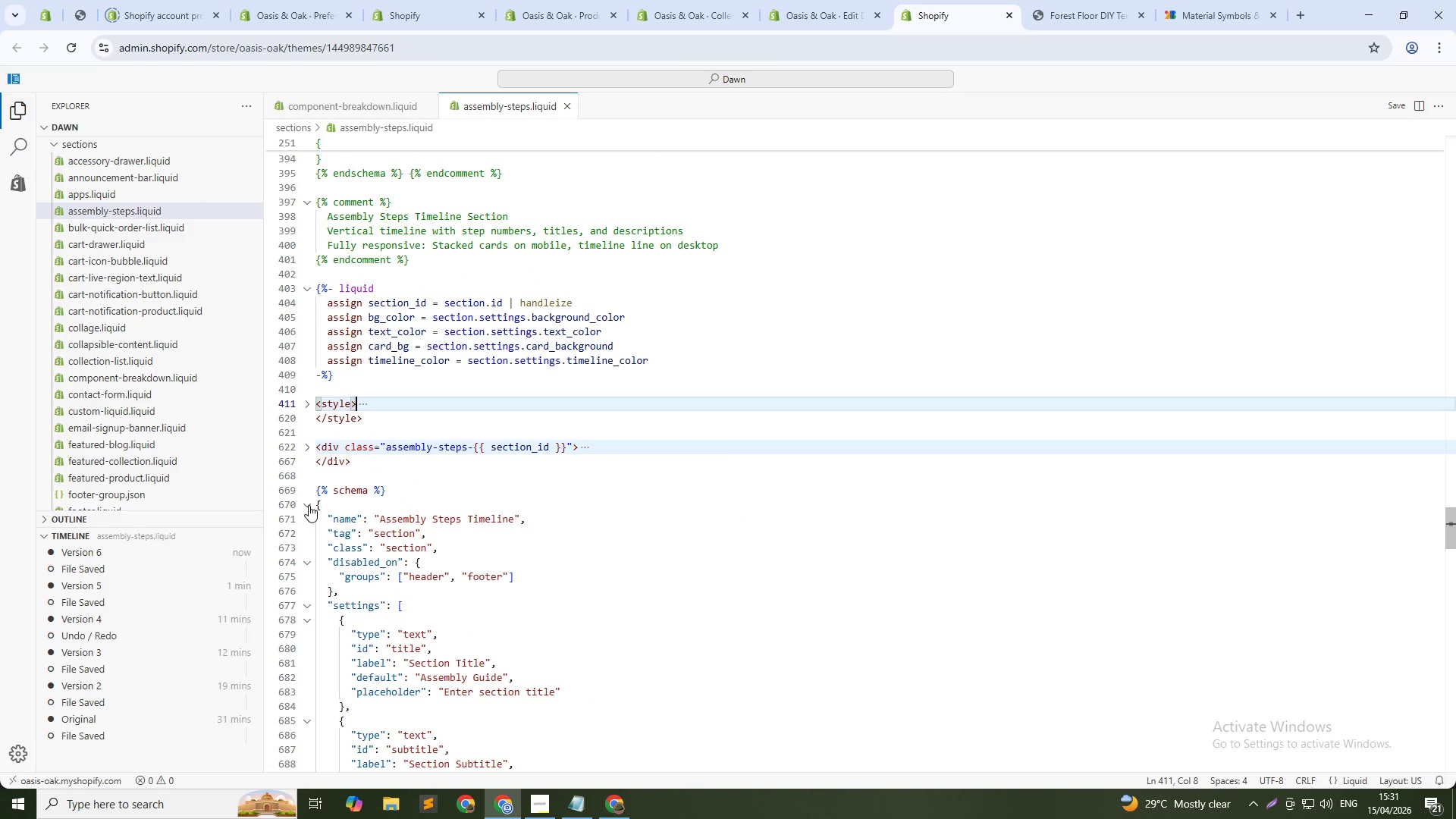 
left_click([309, 505])
 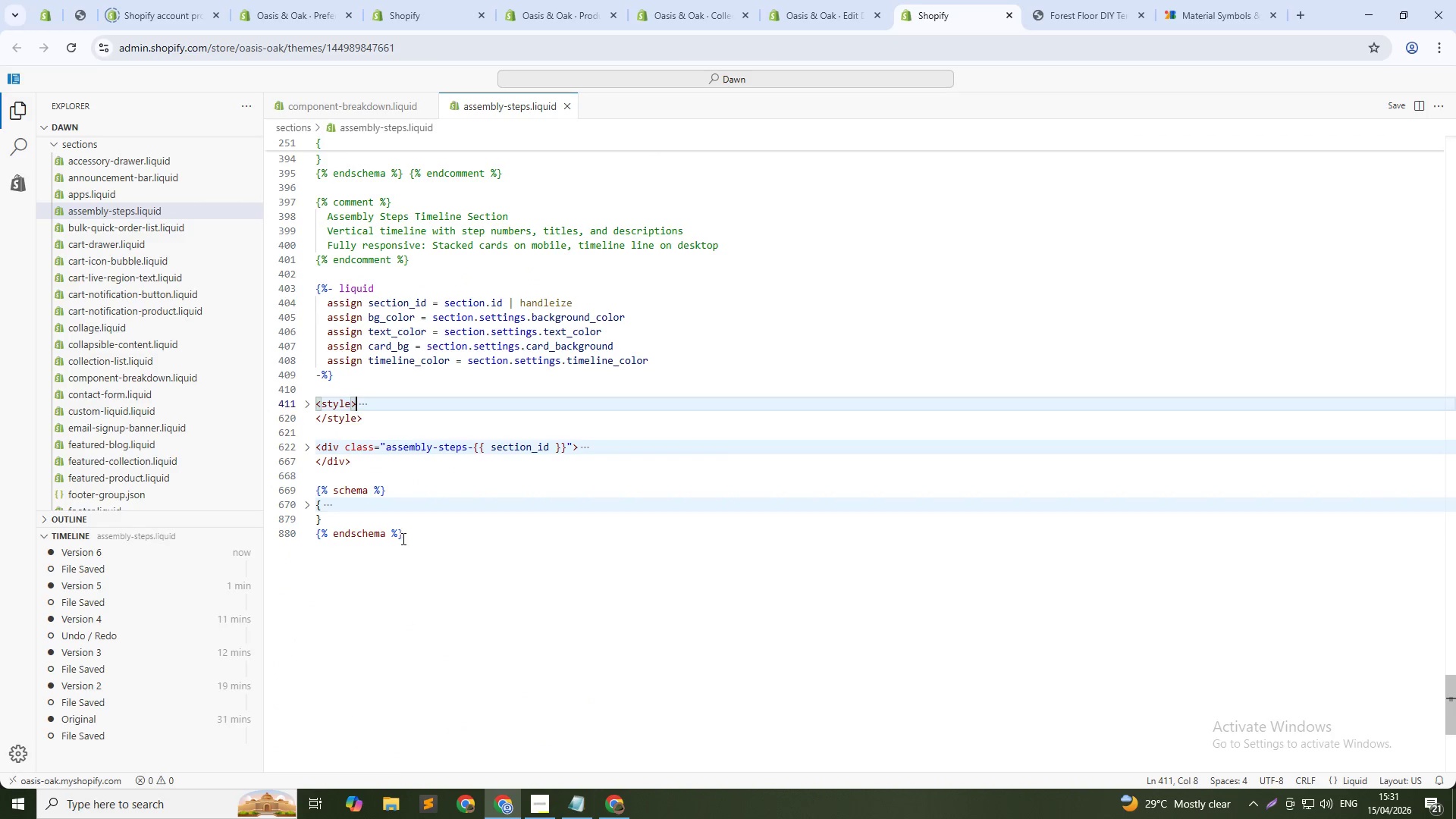 
left_click_drag(start_coordinate=[412, 538], to_coordinate=[302, 283])
 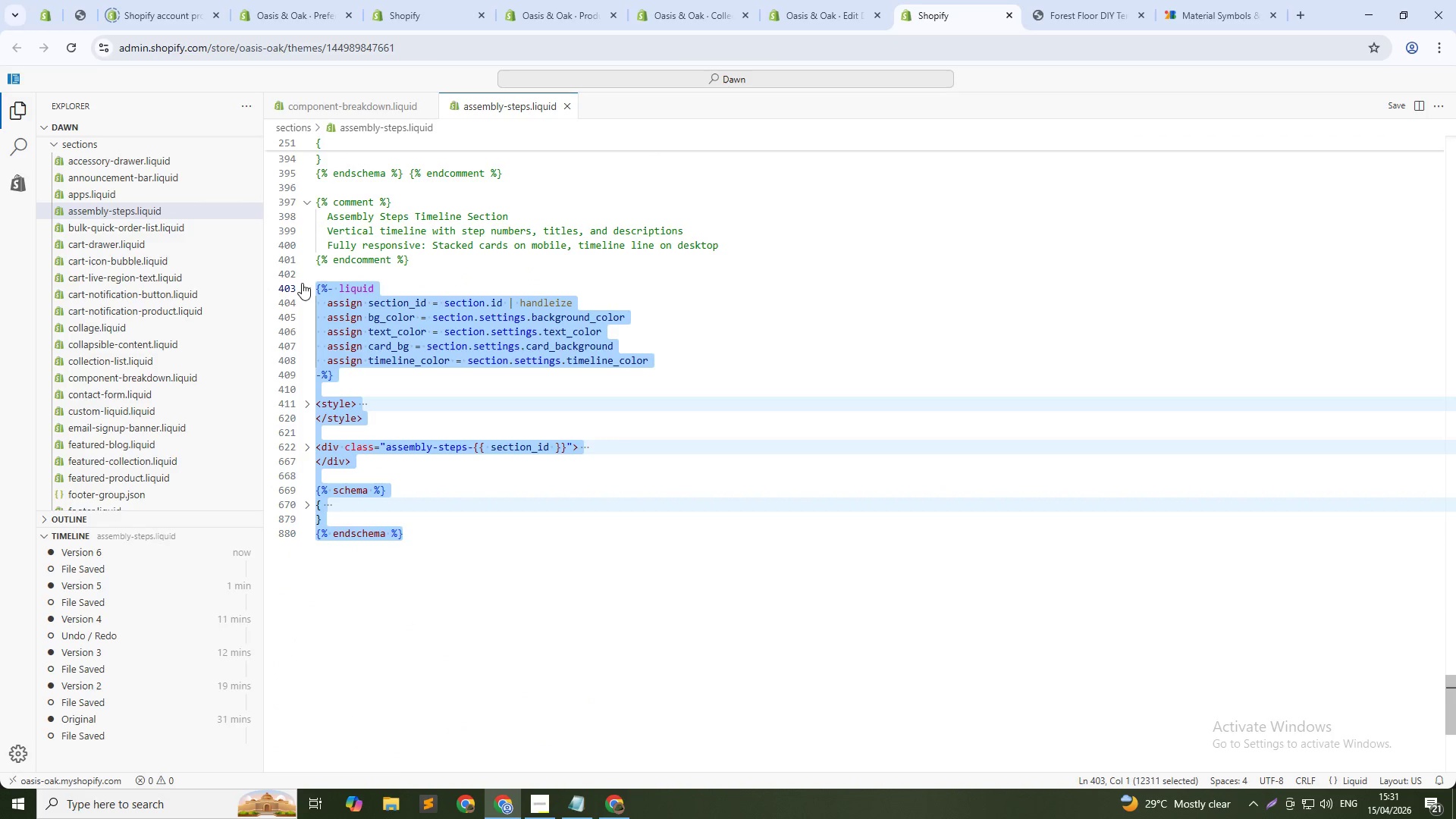 
key(Control+ControlRight)
 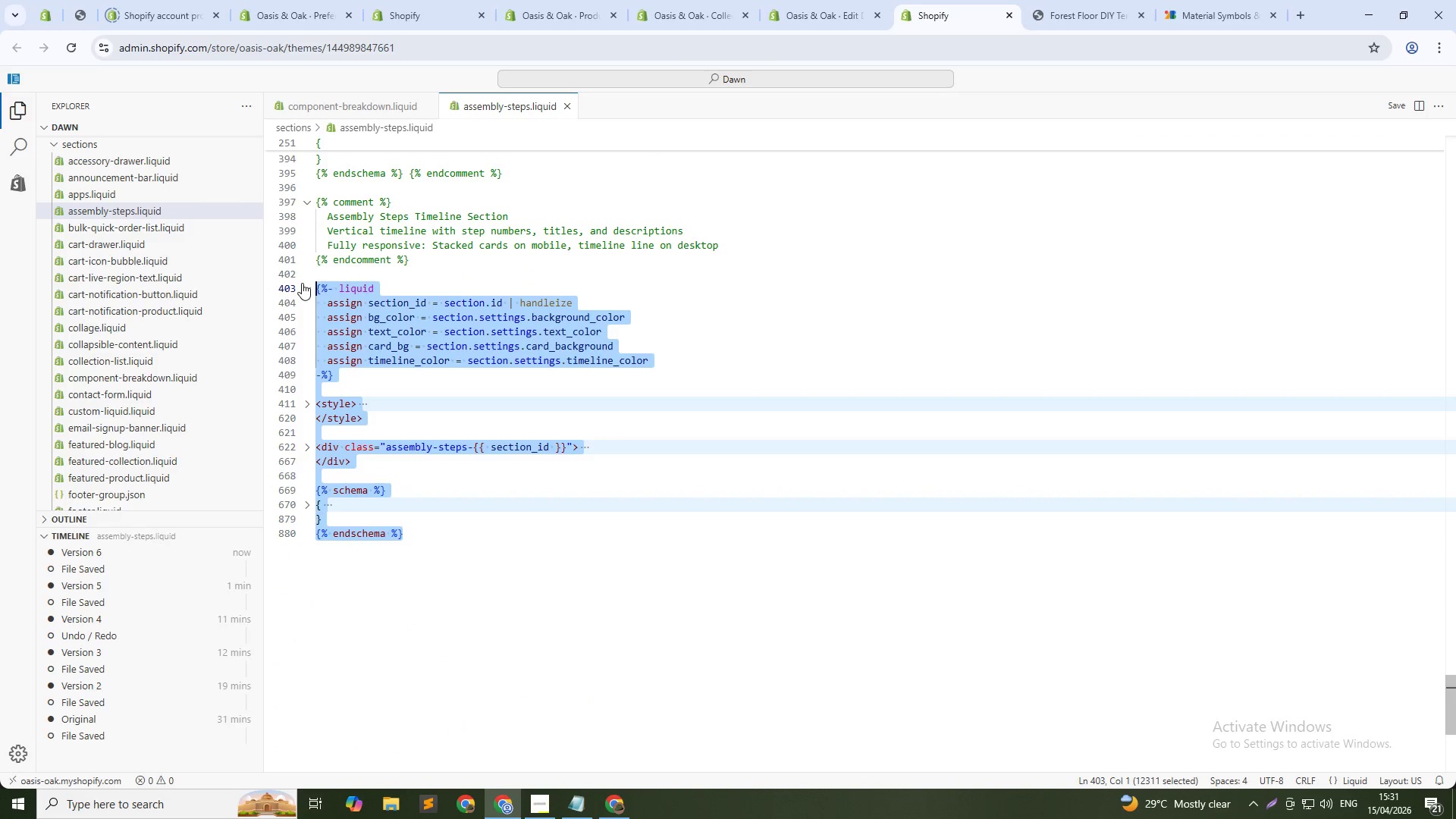 
key(Control+Slash)
 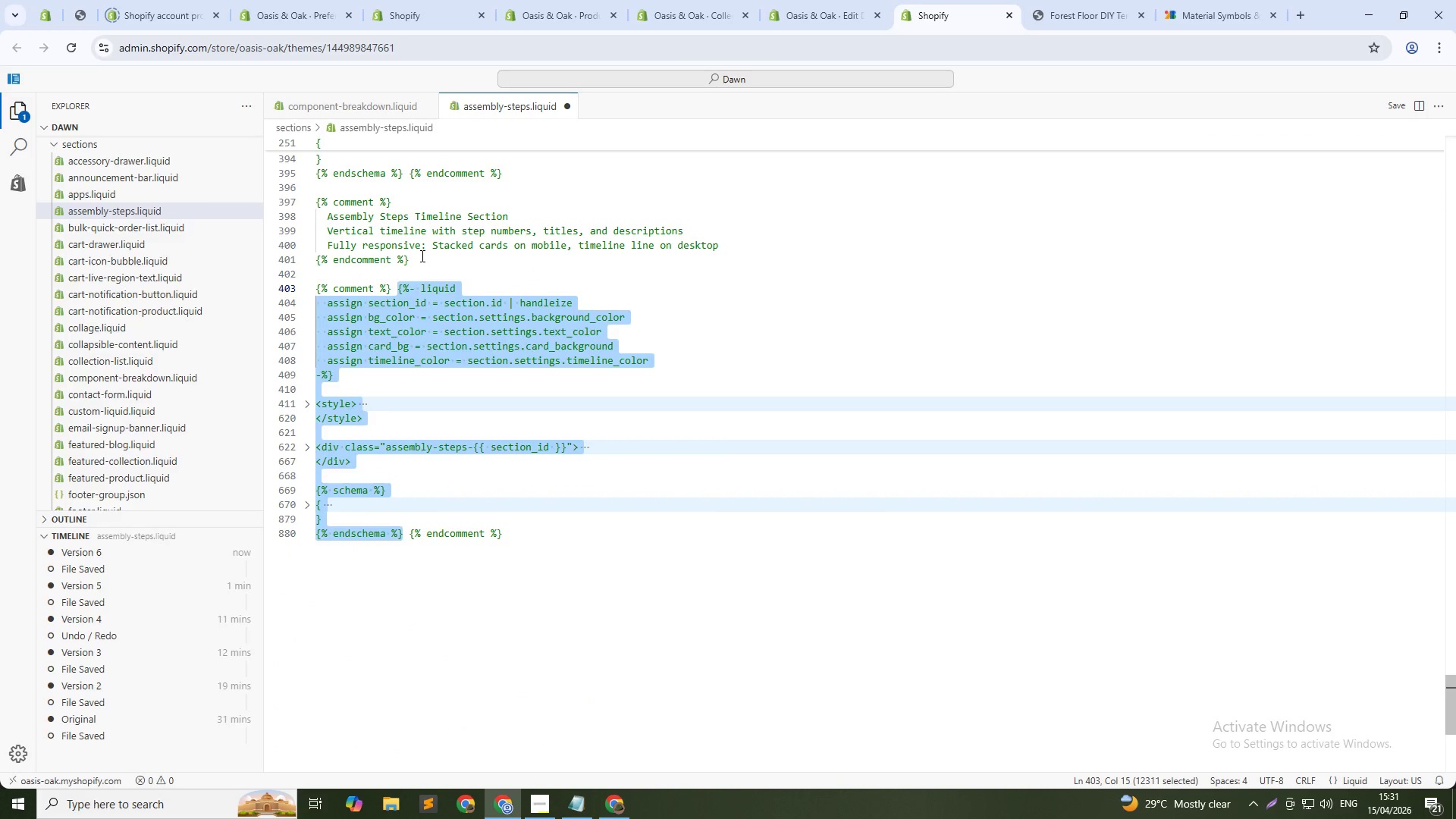 
left_click_drag(start_coordinate=[421, 256], to_coordinate=[293, 207])
 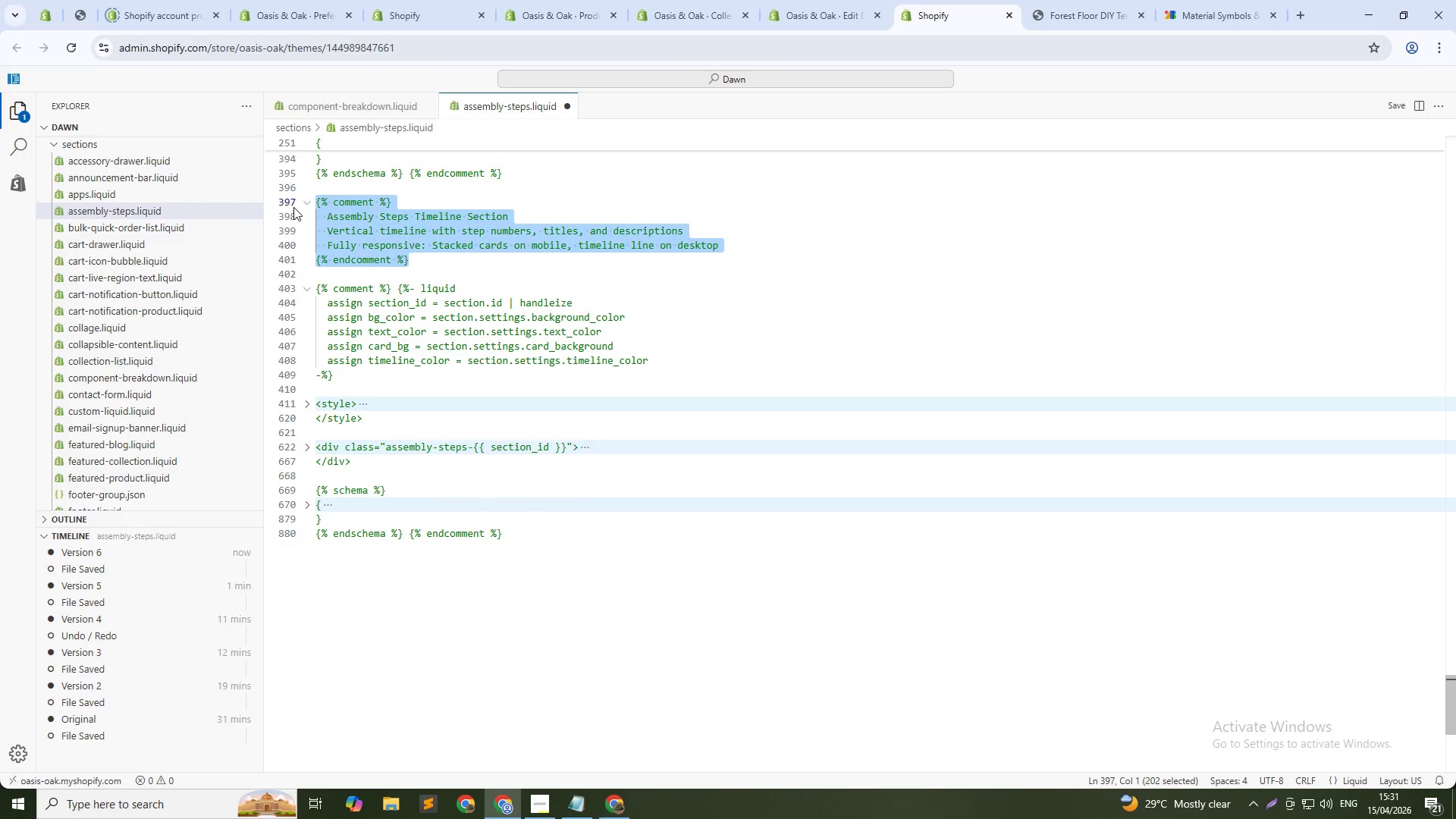 
key(Control+V)
 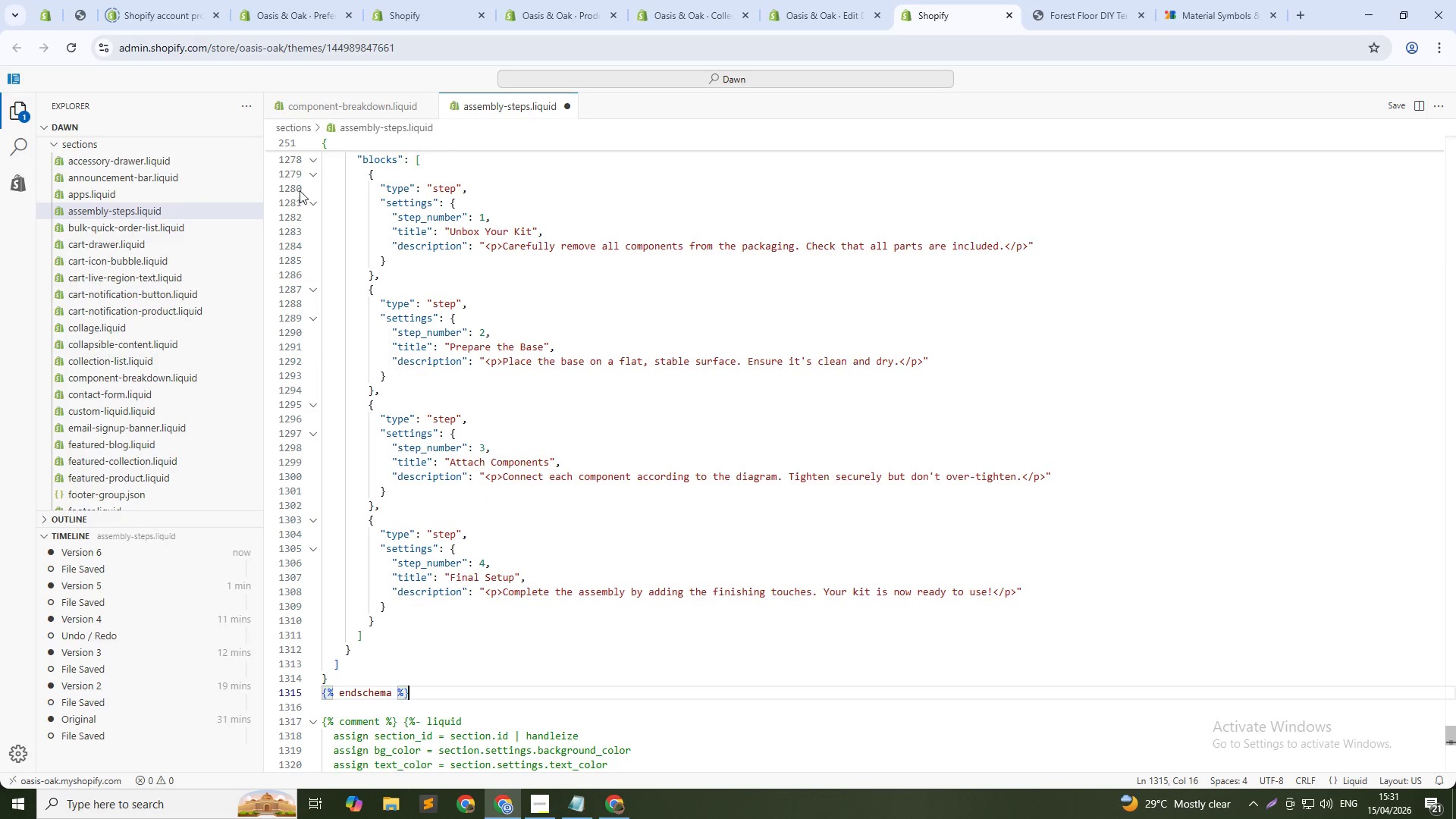 
key(Control+S)
 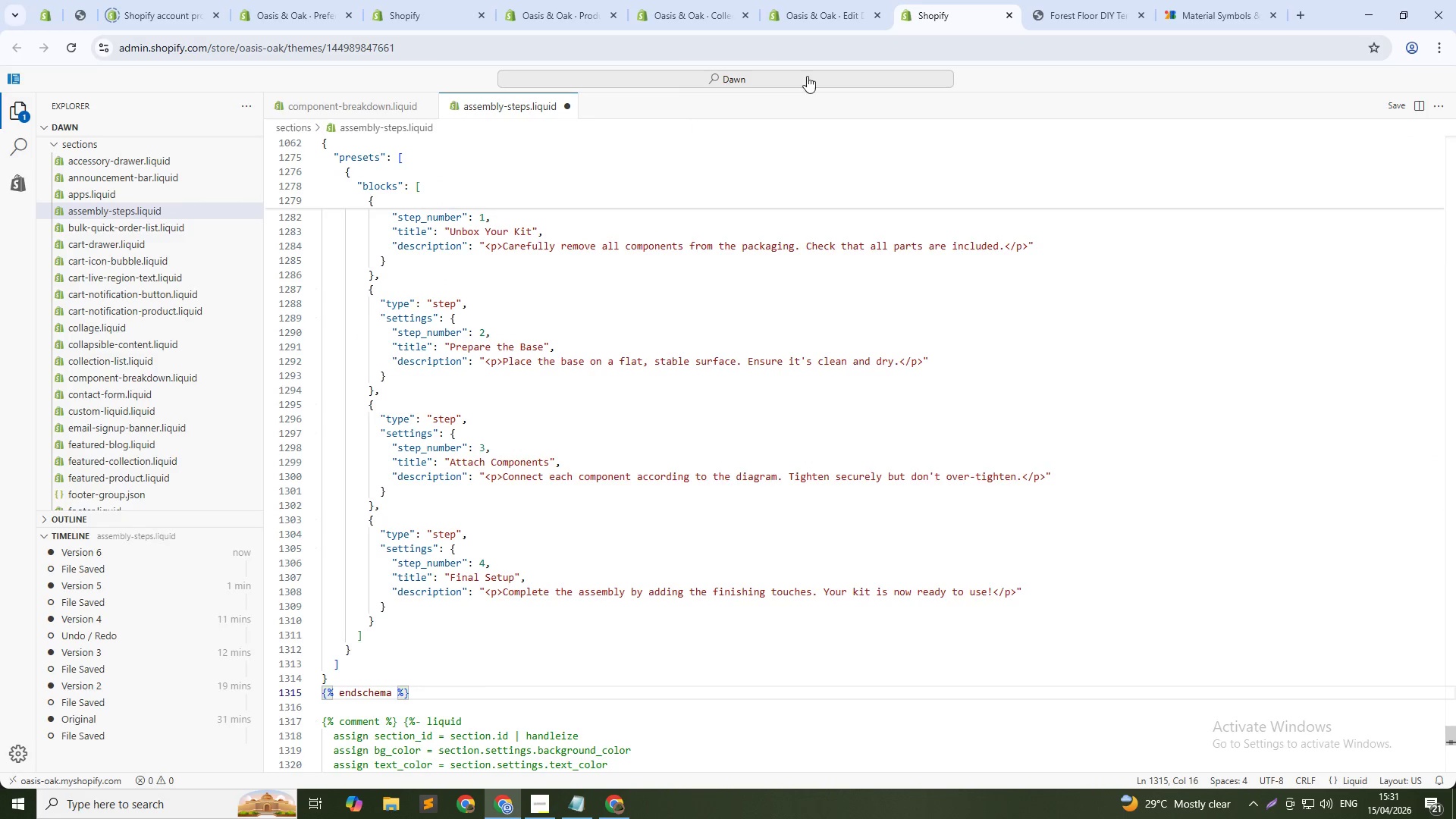 
mouse_move([1063, 31])
 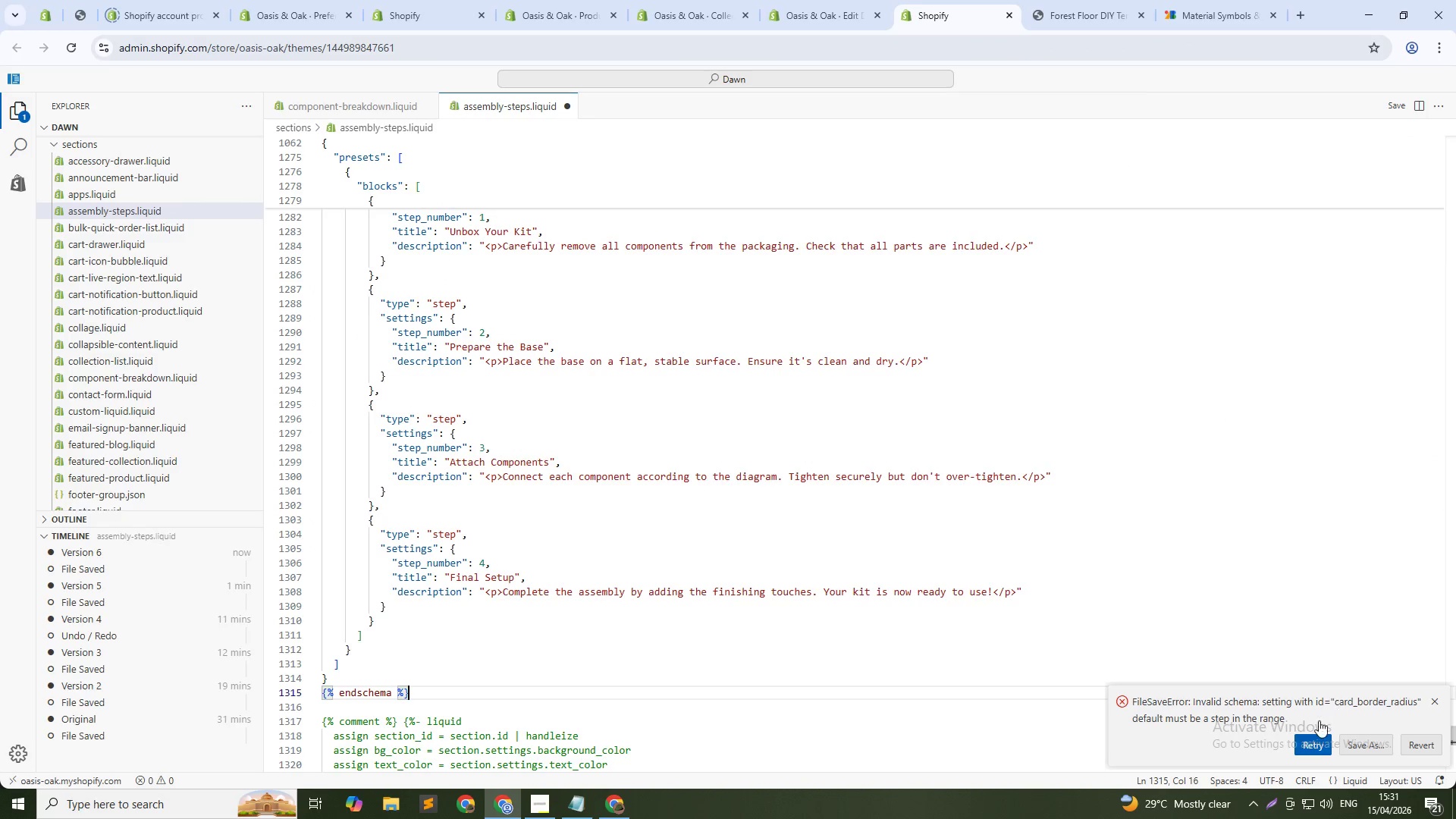 
left_click_drag(start_coordinate=[1336, 699], to_coordinate=[1418, 705])
 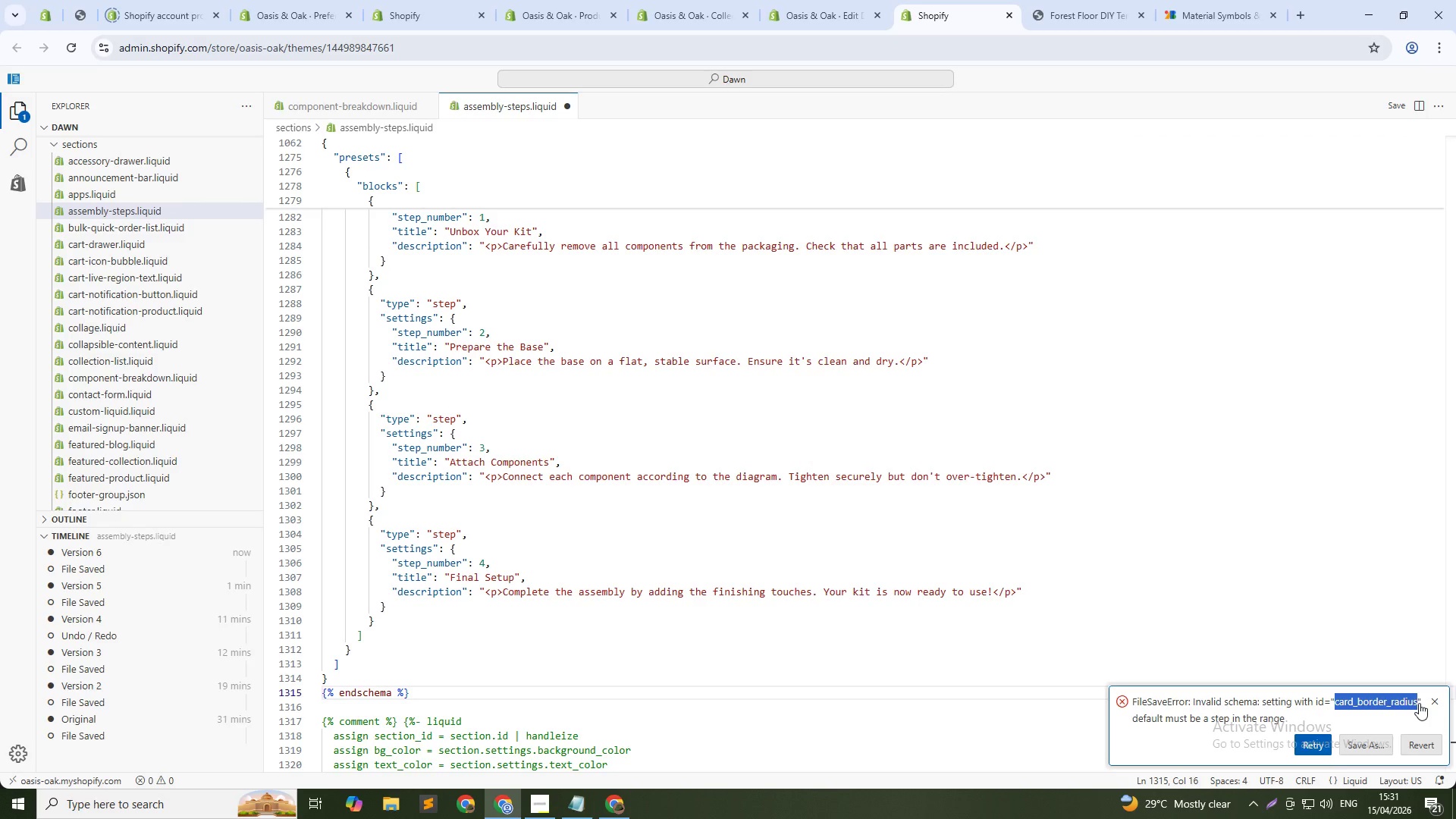 
key(Control+C)
 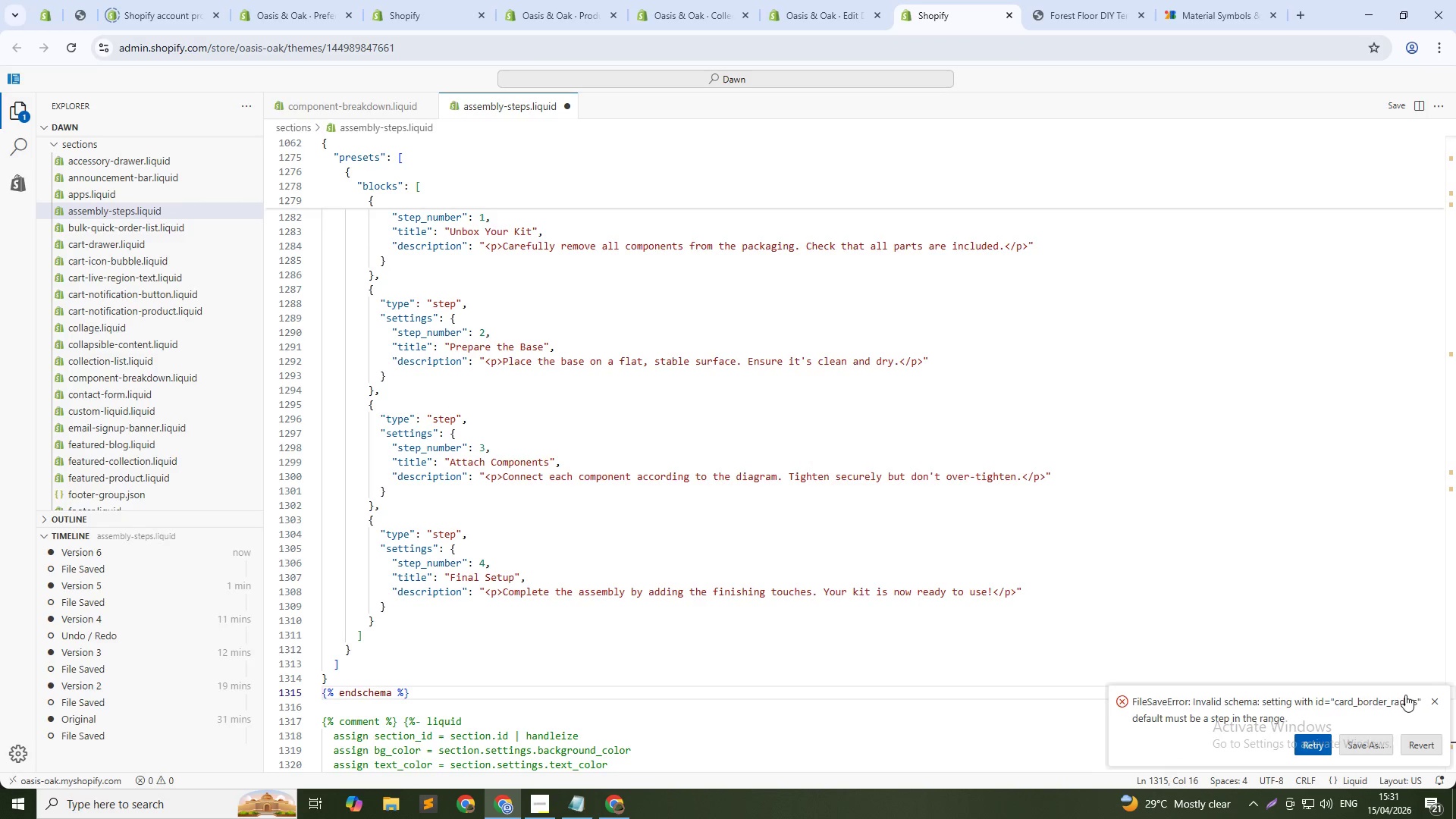 
key(Control+F)
 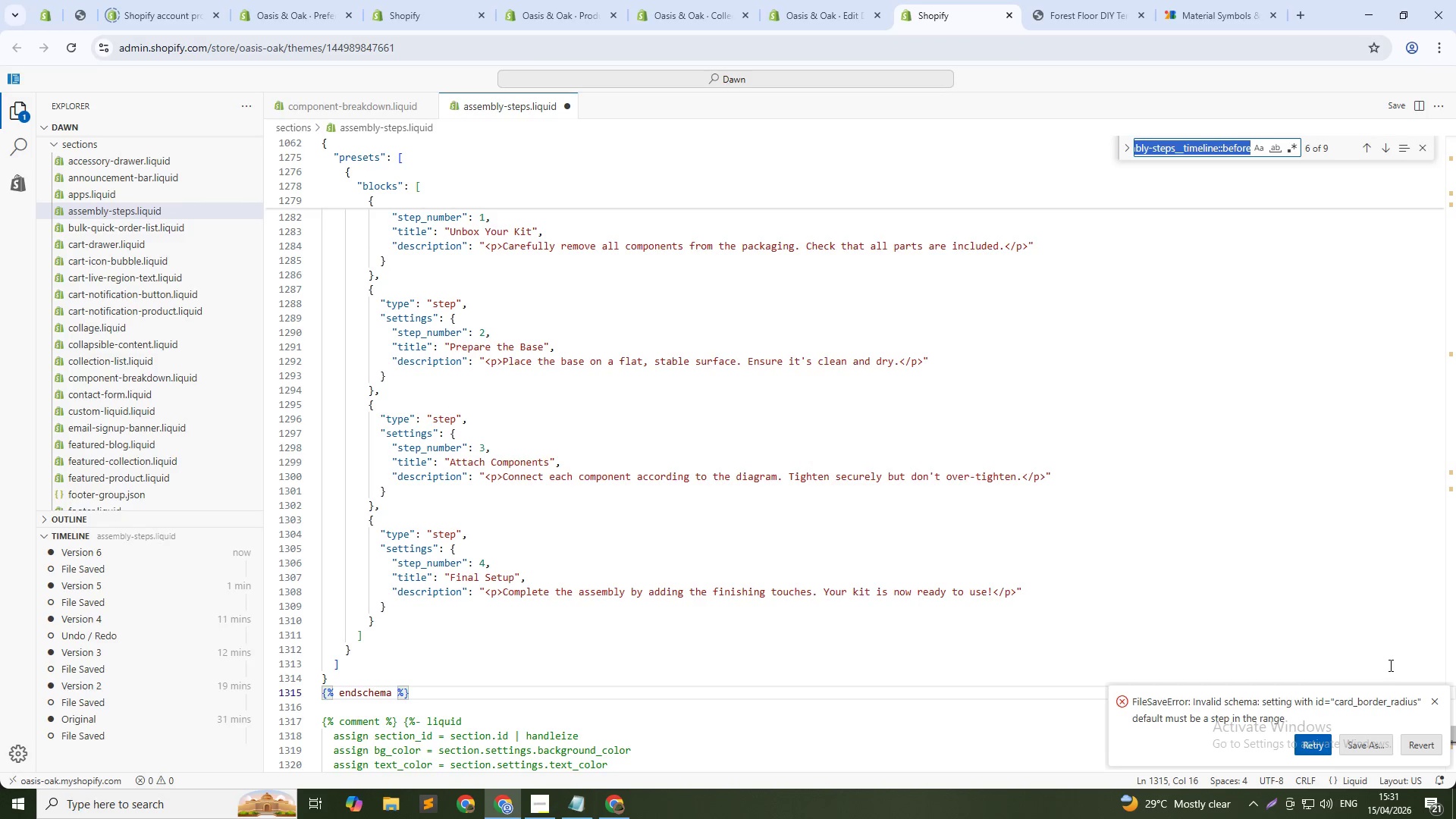 
key(Control+V)
 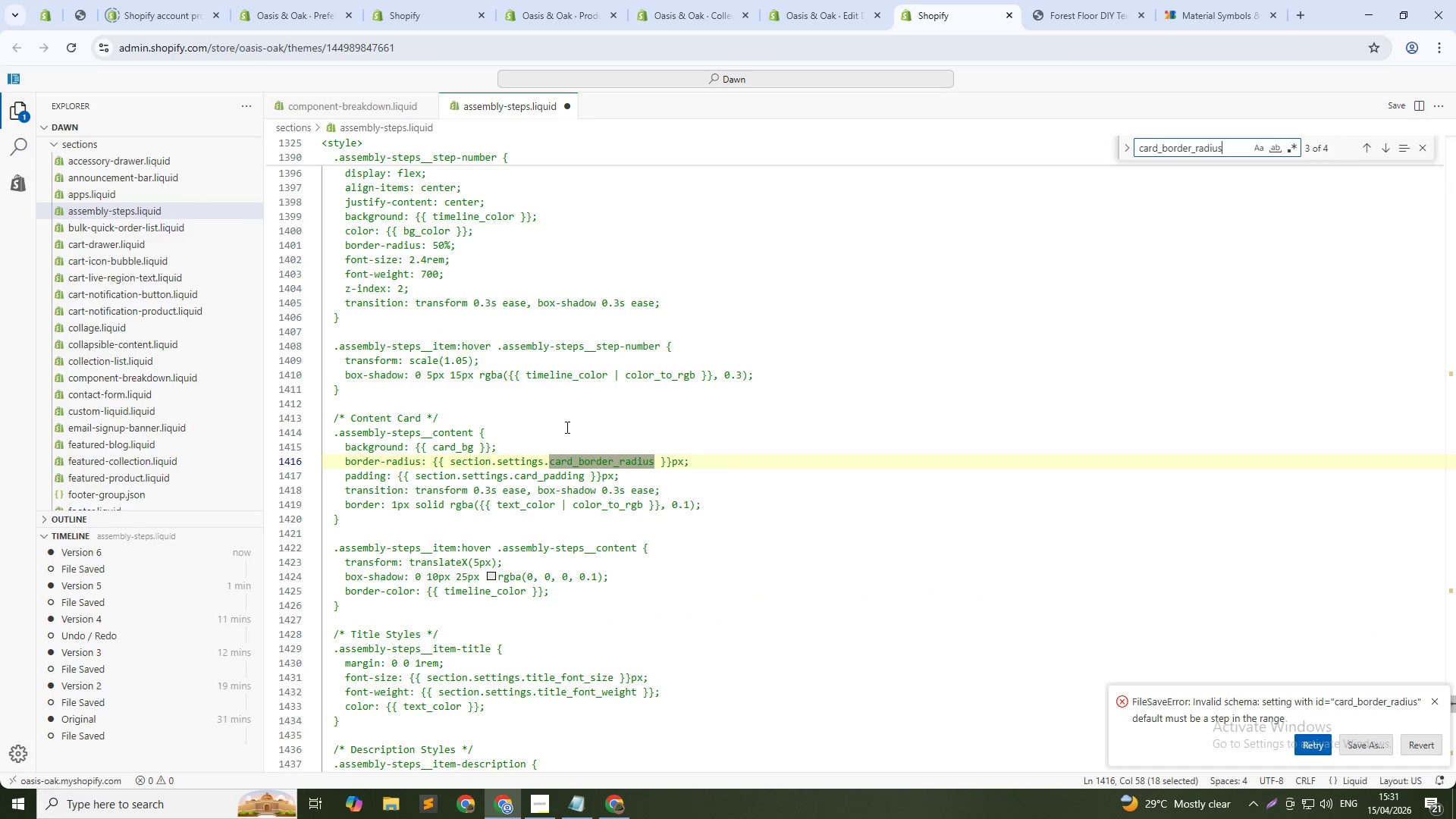 
key(NumpadEnter)
 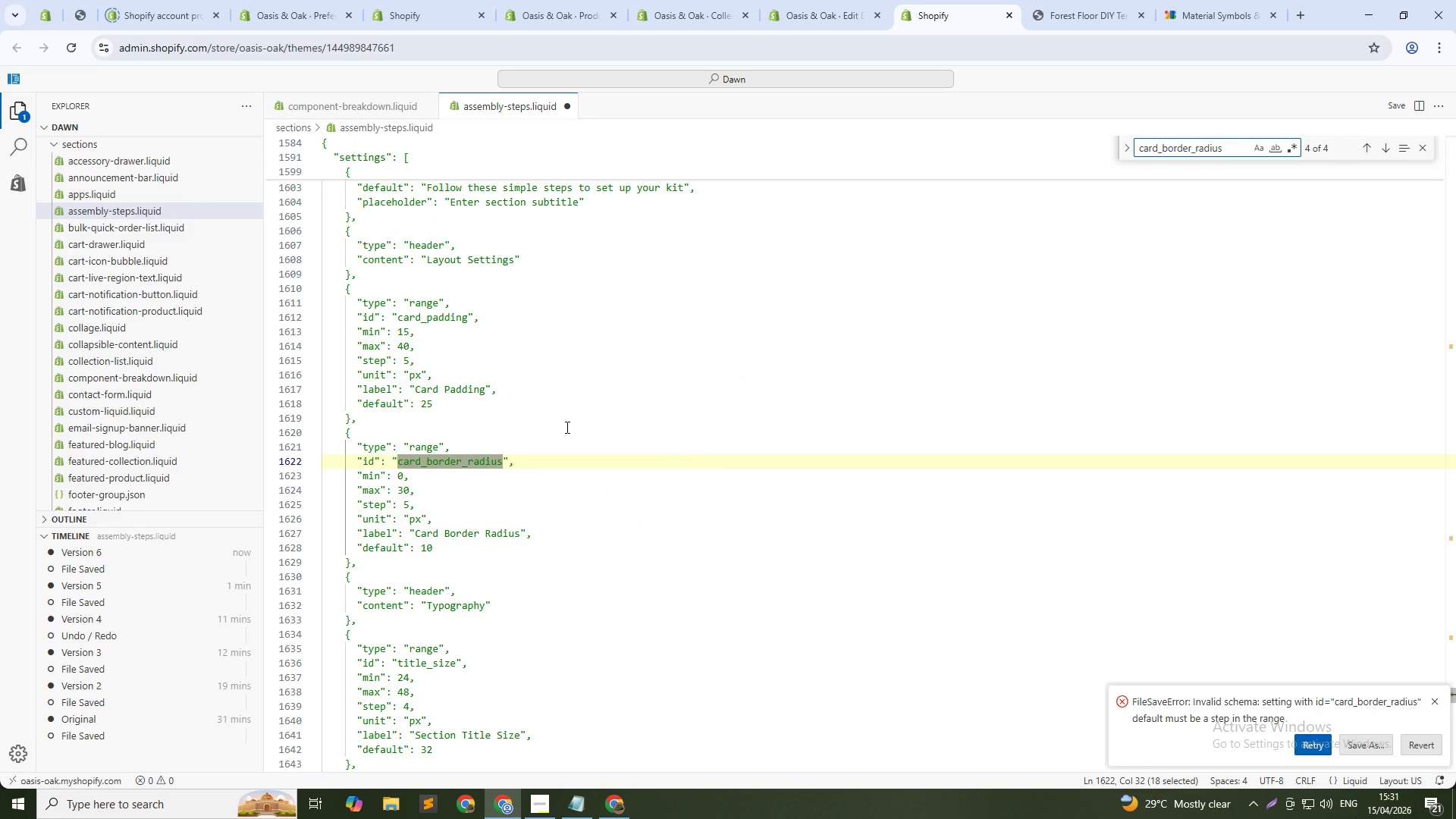 
key(NumpadEnter)
 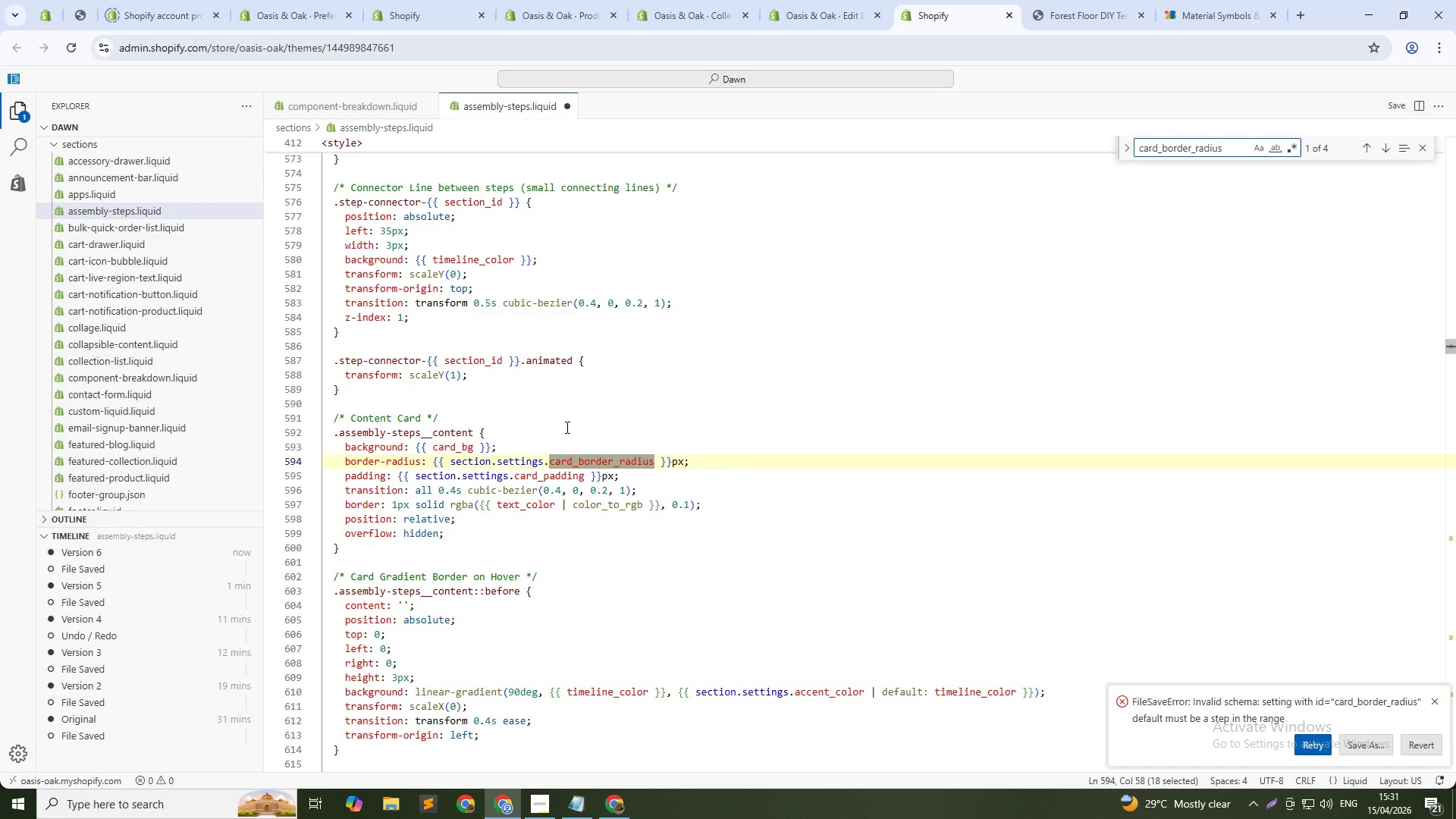 
key(NumpadEnter)
 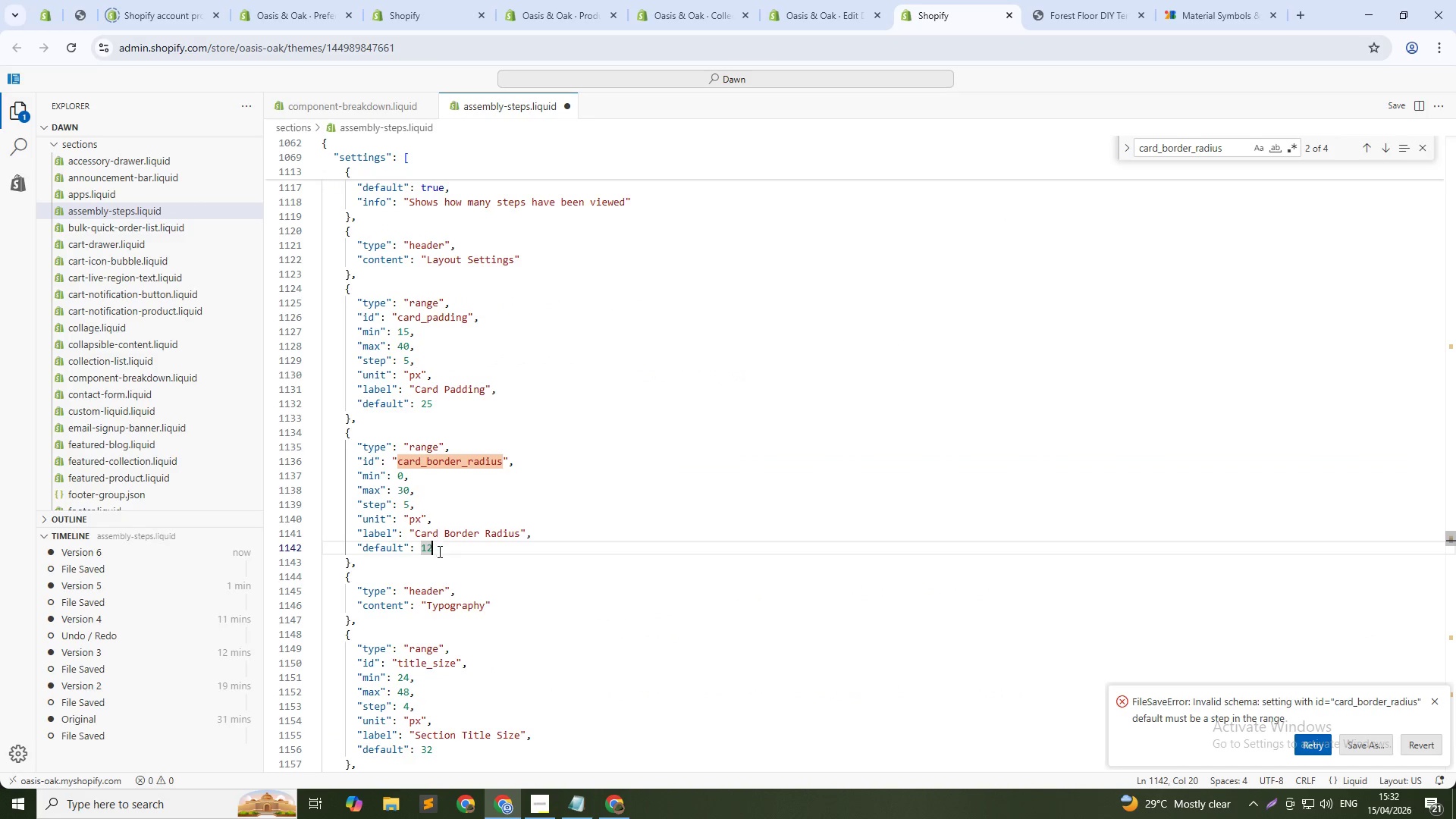 
key(Backspace)
 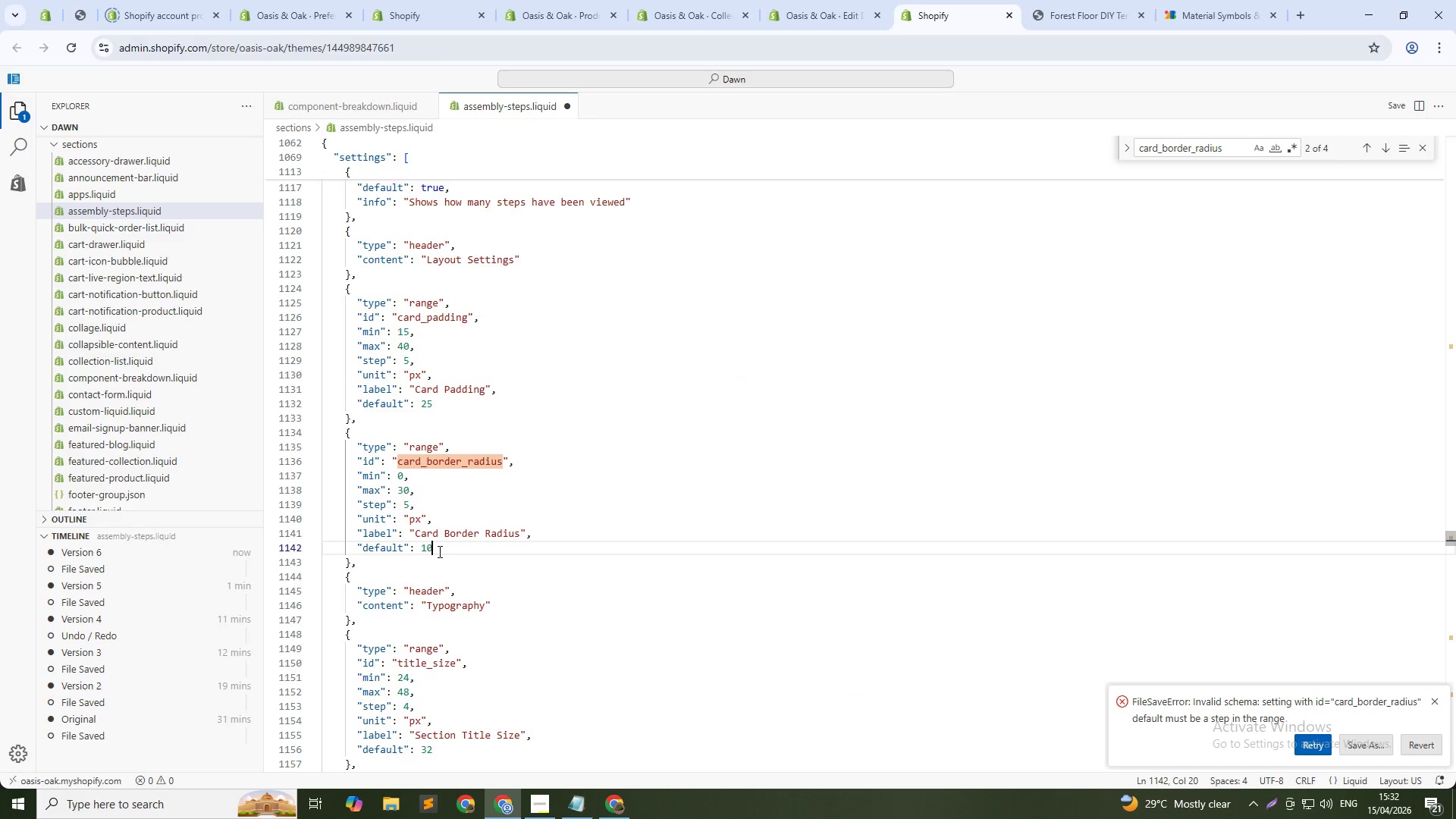 
key(Numpad0)
 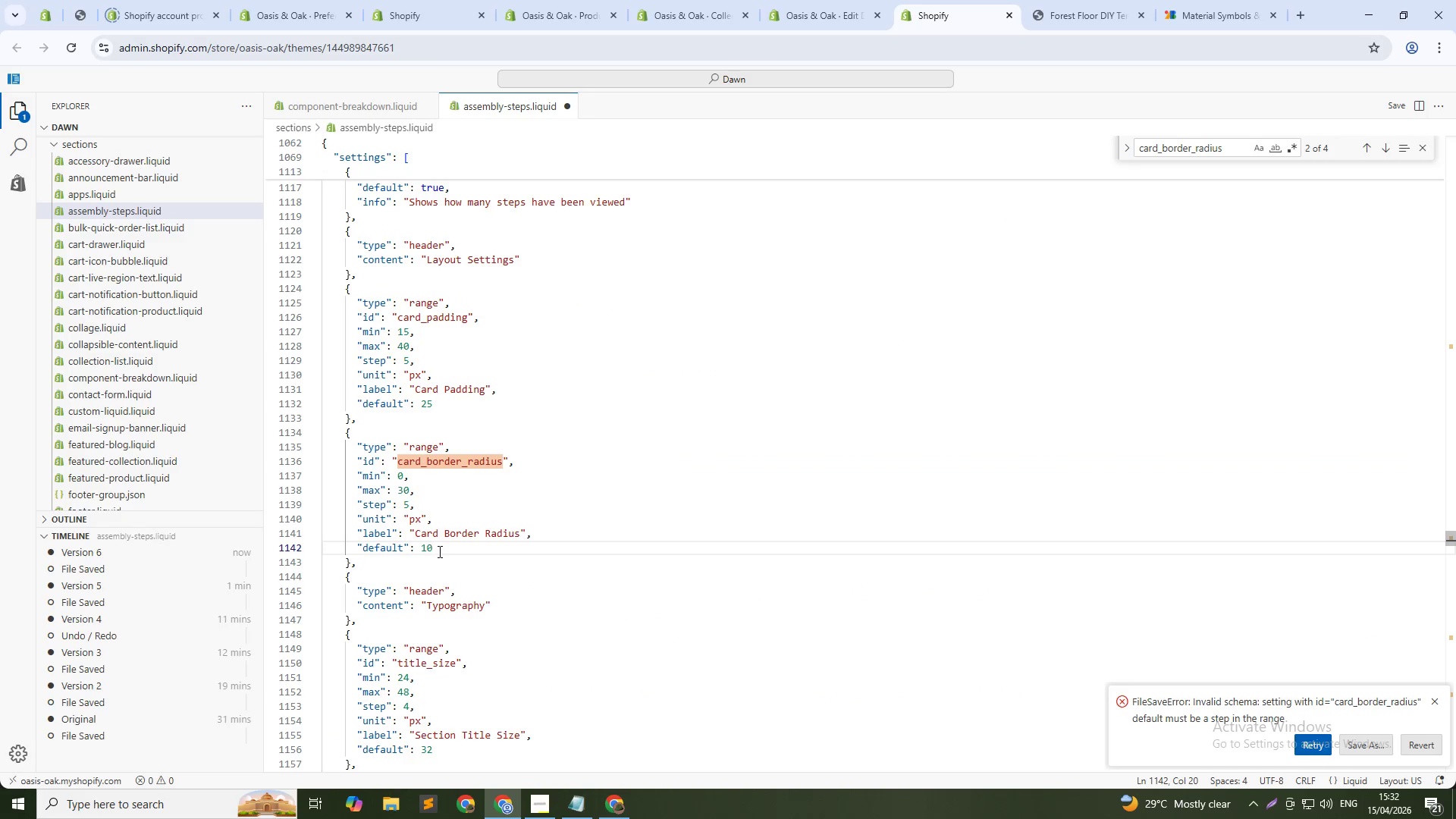 
key(Control+S)
 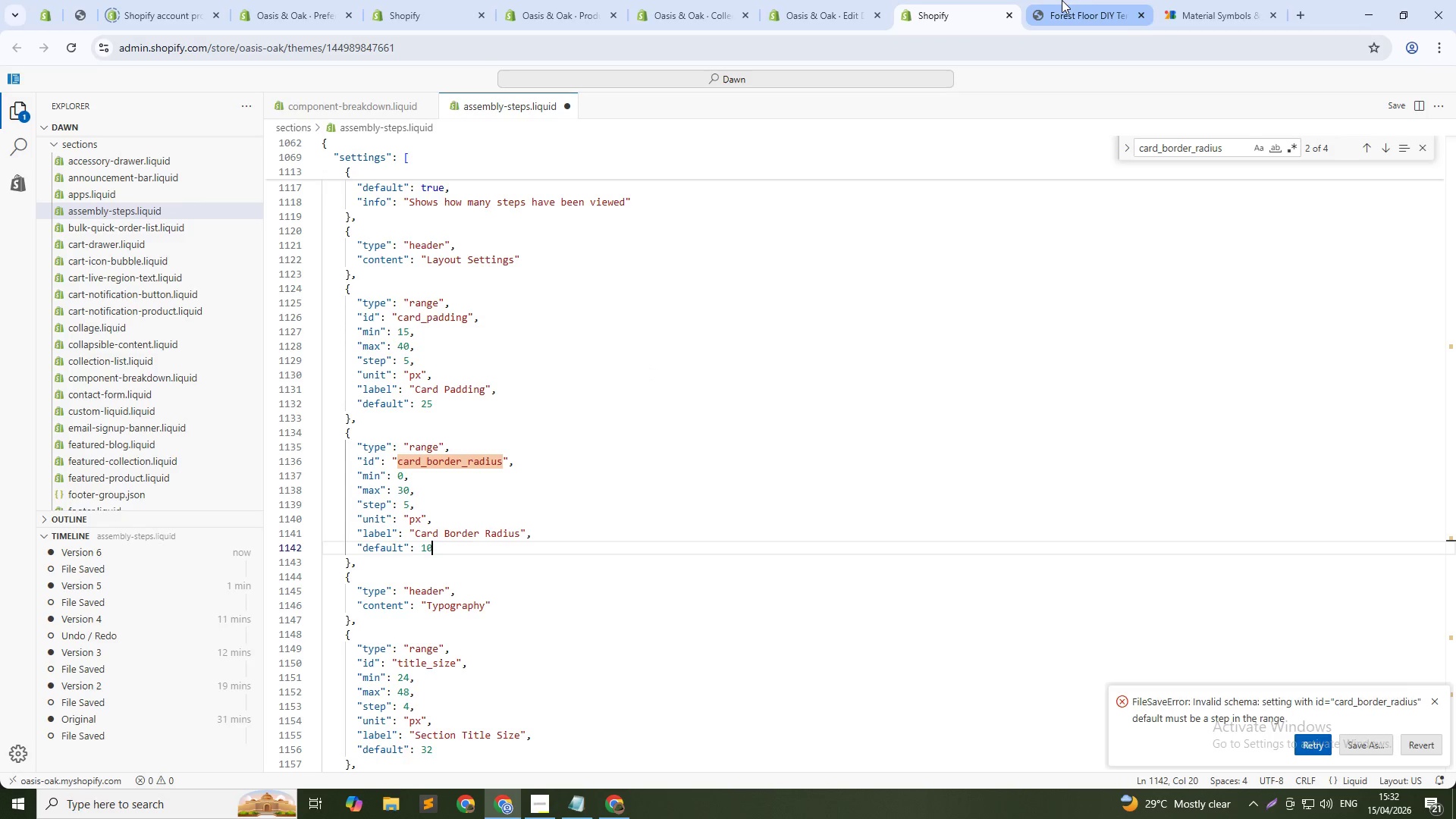 
left_click([1062, 0])
 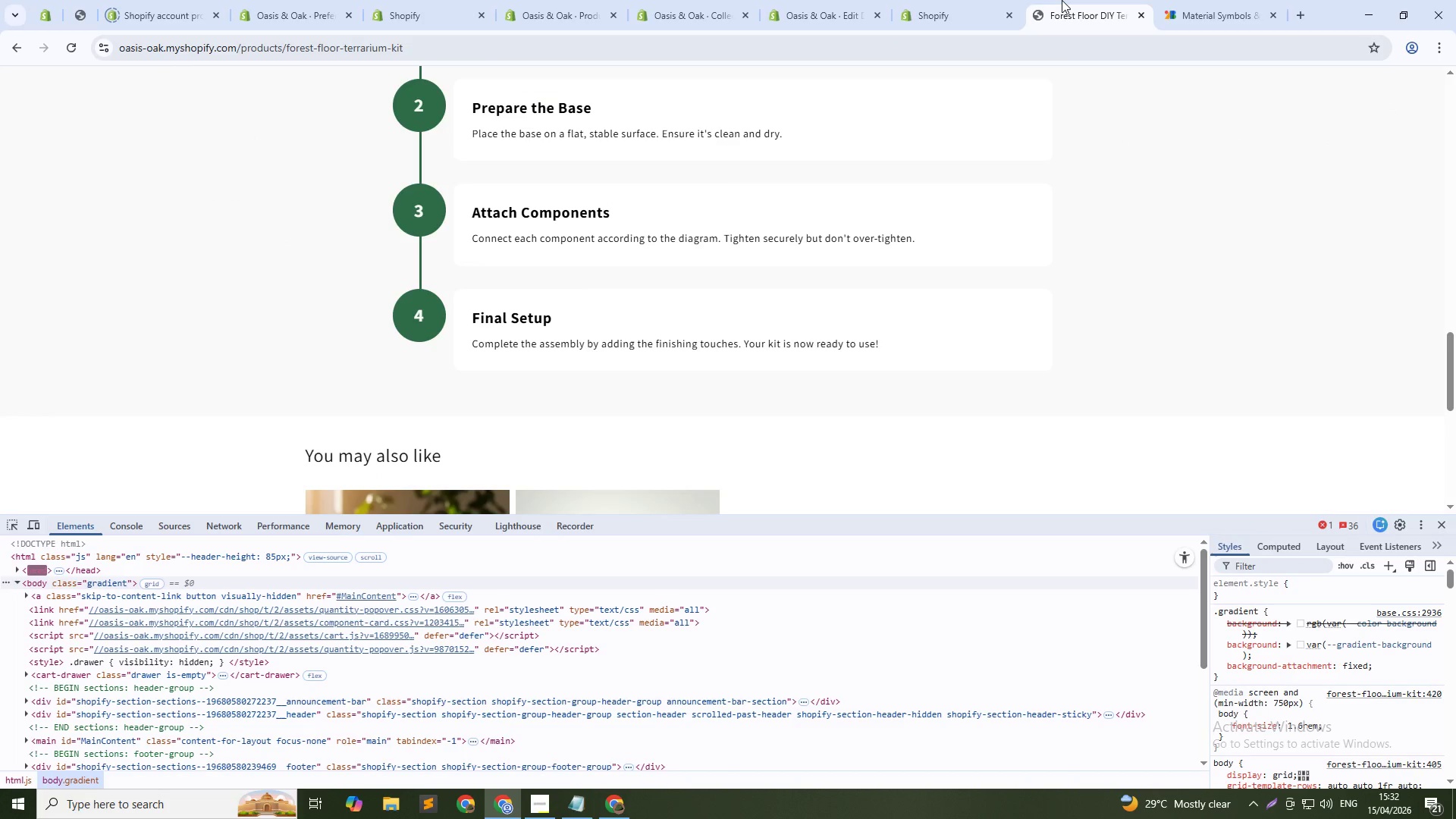 
hold_key(key=ControlLeft, duration=0.56)
 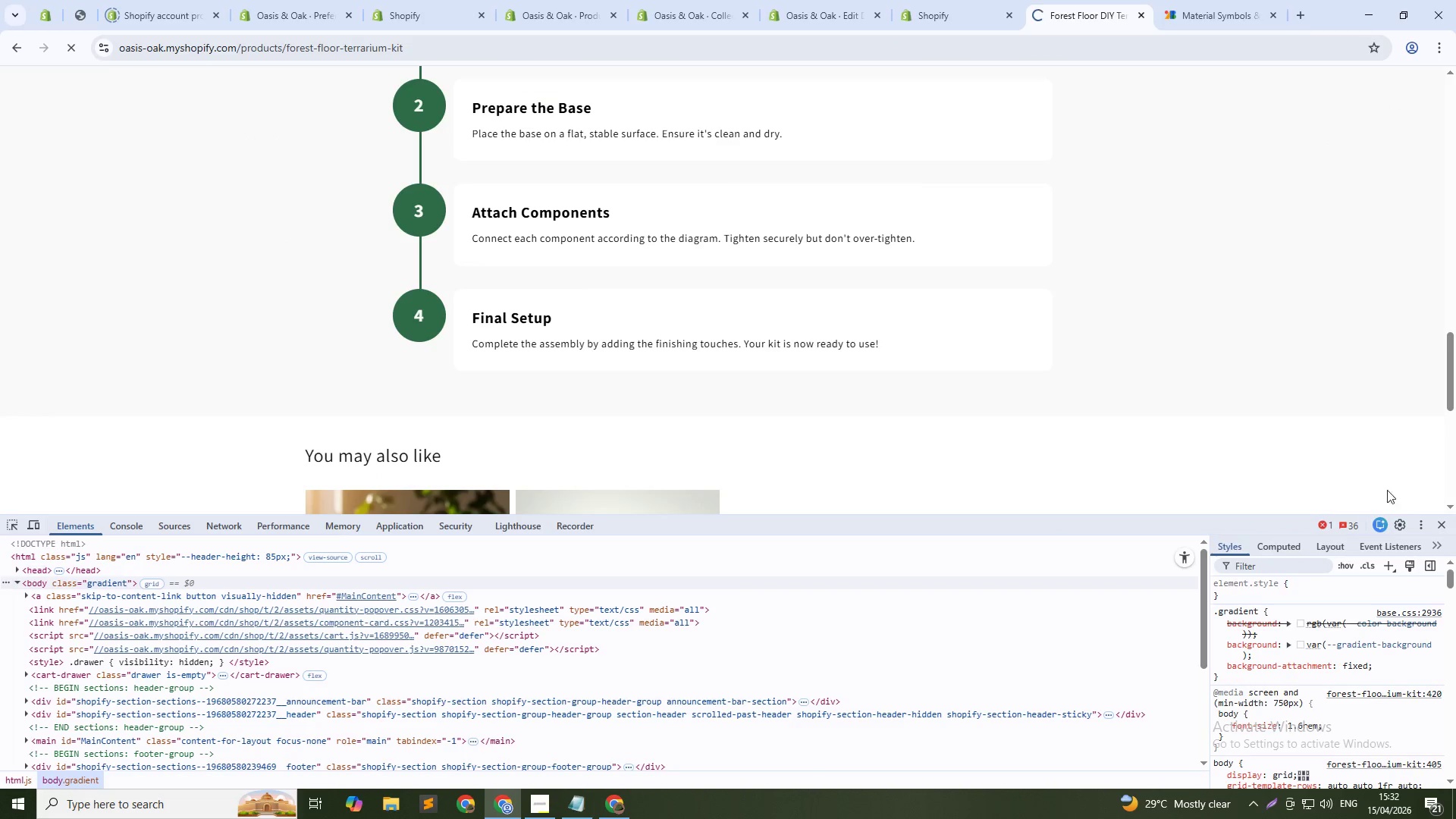 
key(Shift+R)
 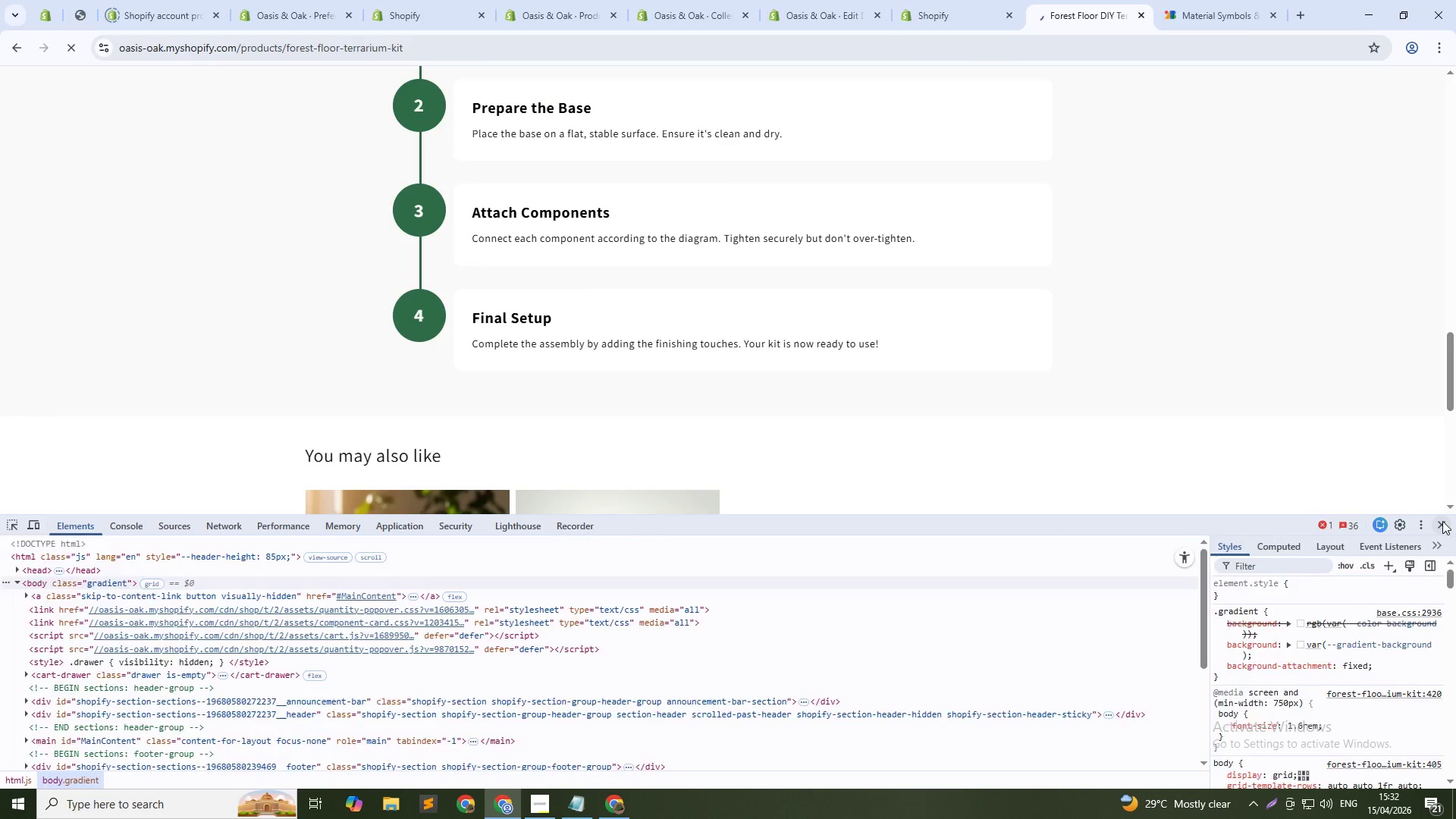 
left_click([1442, 521])
 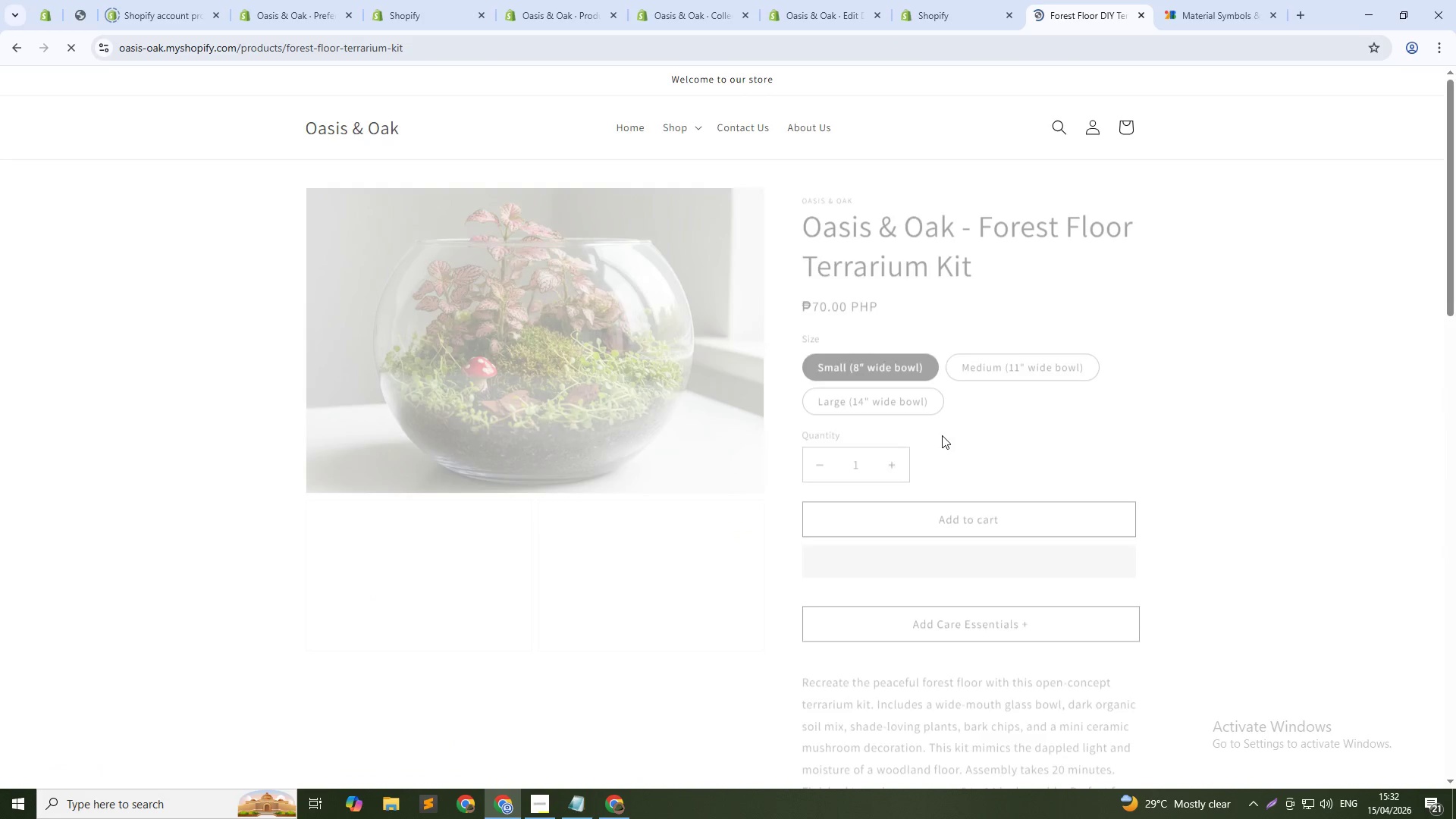 
scroll: coordinate [919, 431], scroll_direction: up, amount: 4.0
 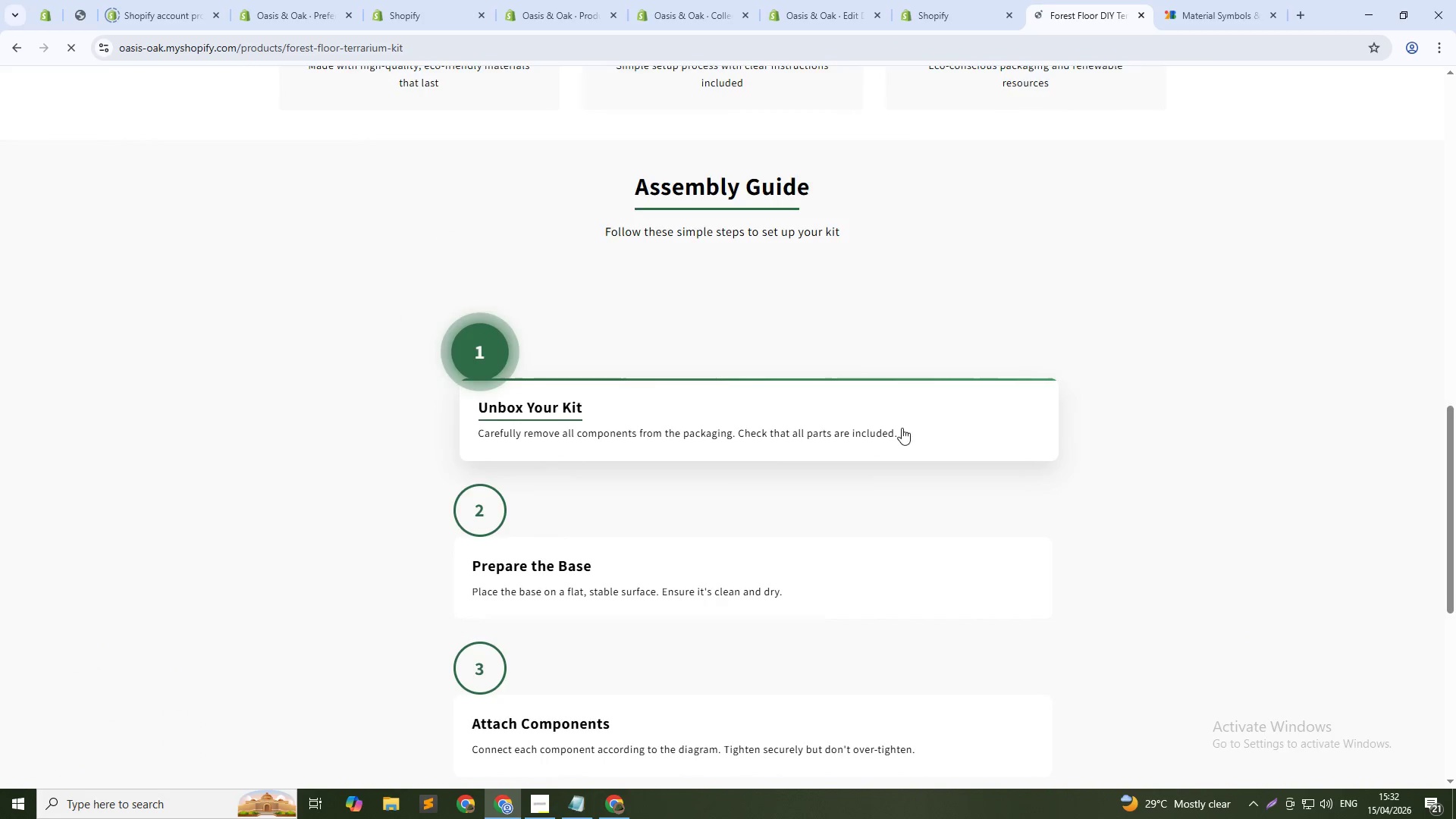 
scroll: coordinate [685, 444], scroll_direction: none, amount: 0.0
 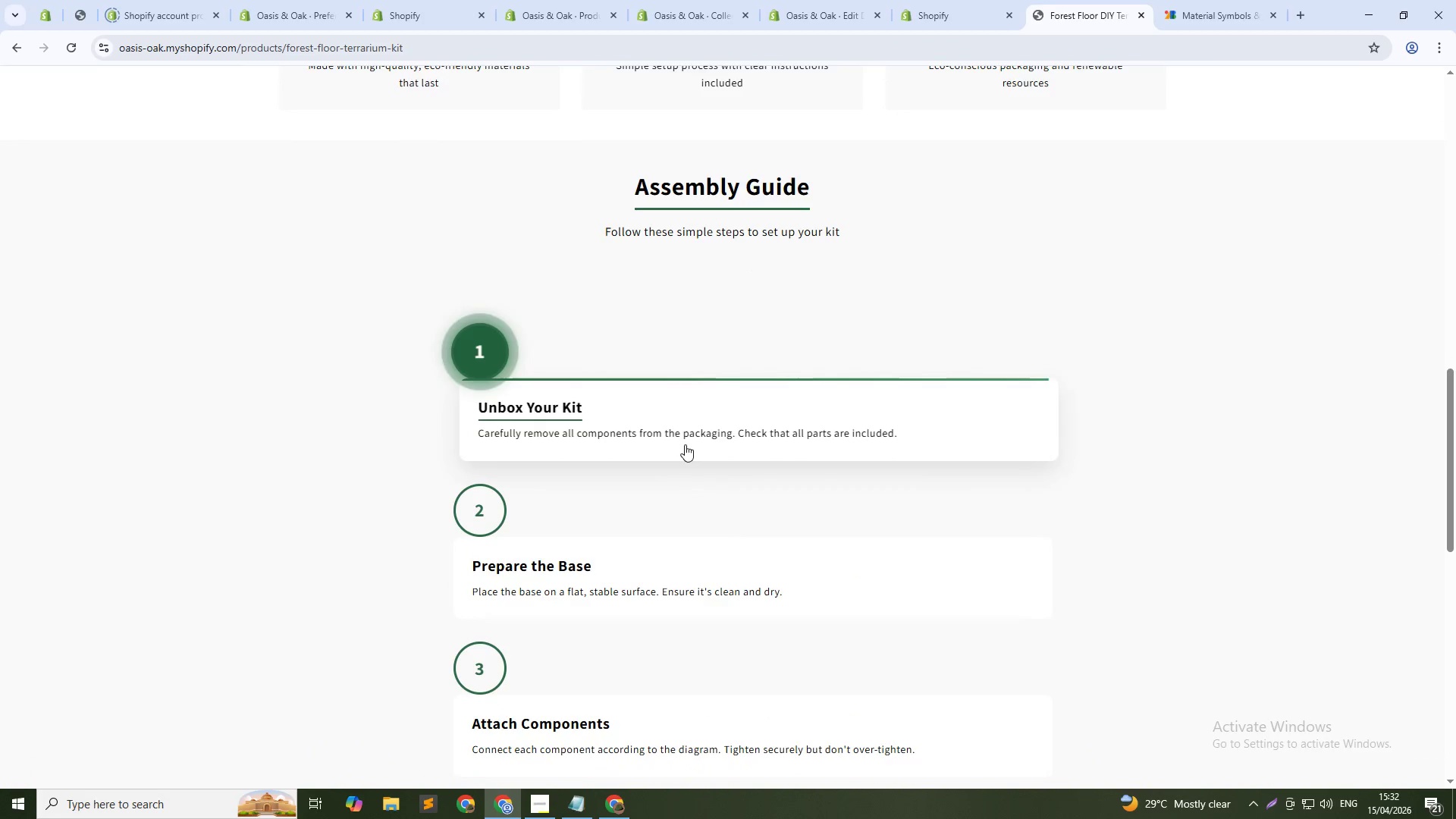 
scroll: coordinate [702, 539], scroll_direction: down, amount: 8.0
 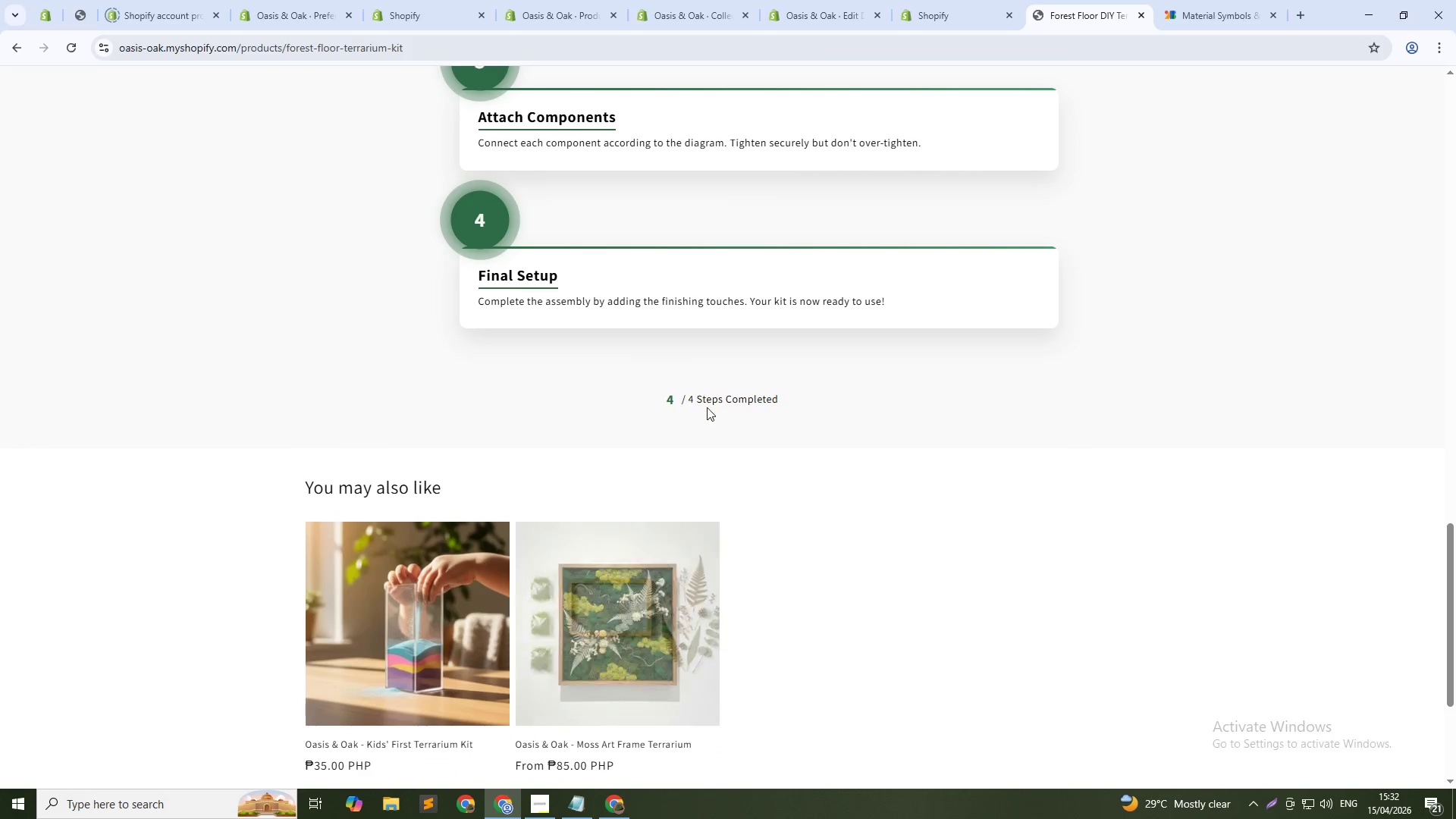 
scroll: coordinate [701, 362], scroll_direction: up, amount: 7.0
 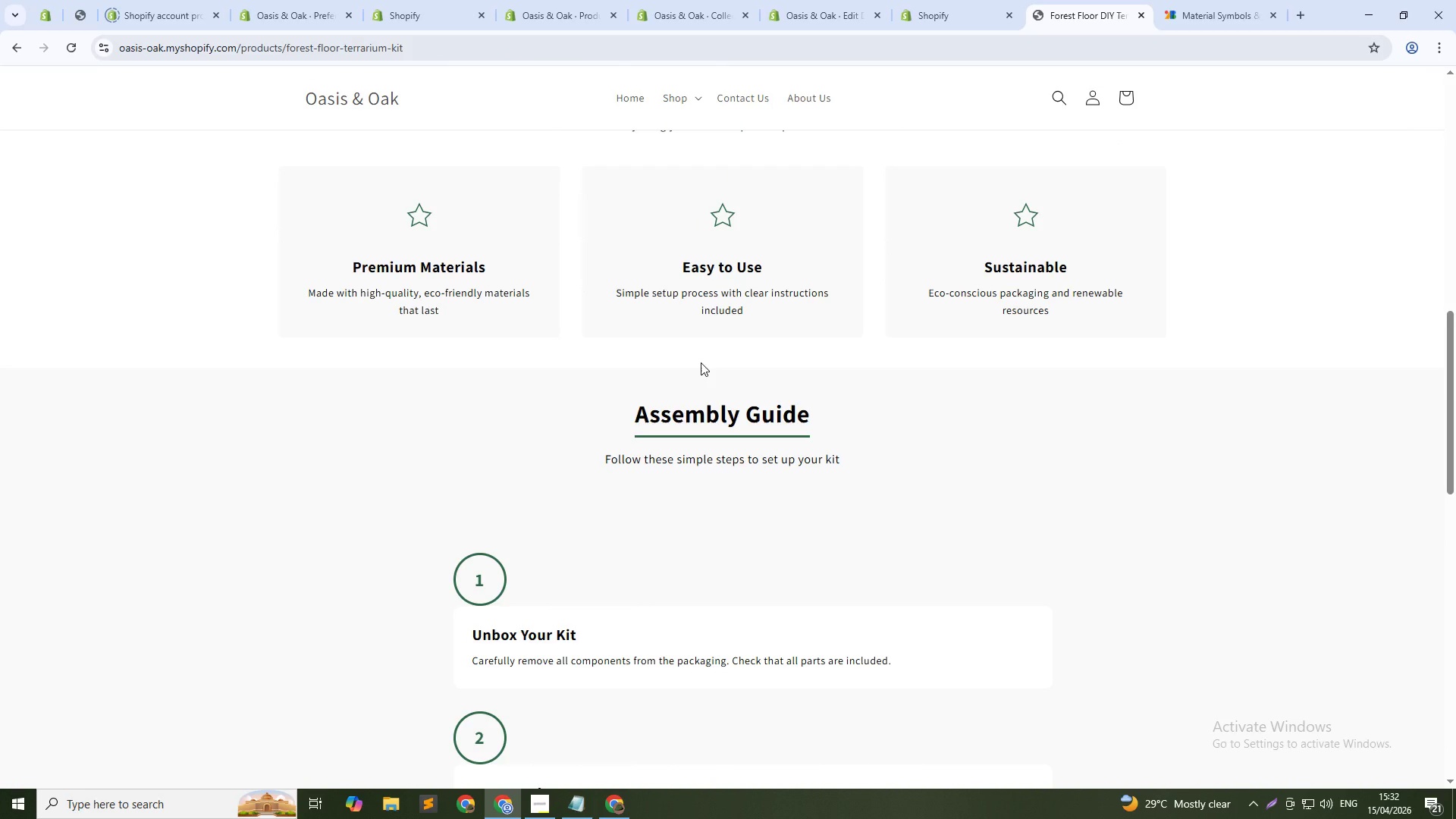 
key(Control+Shift+C)
 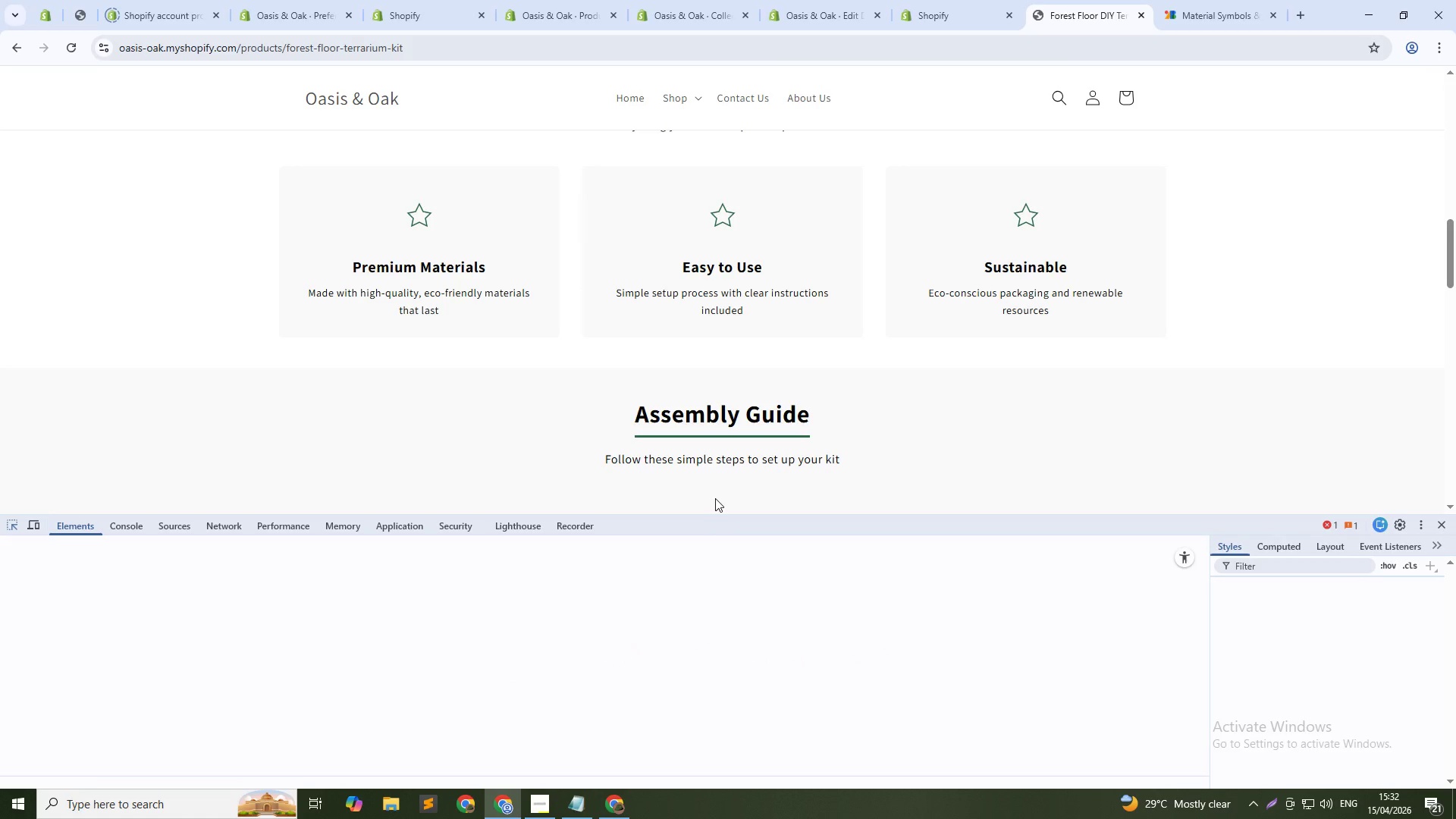 
scroll: coordinate [721, 444], scroll_direction: down, amount: 3.0
 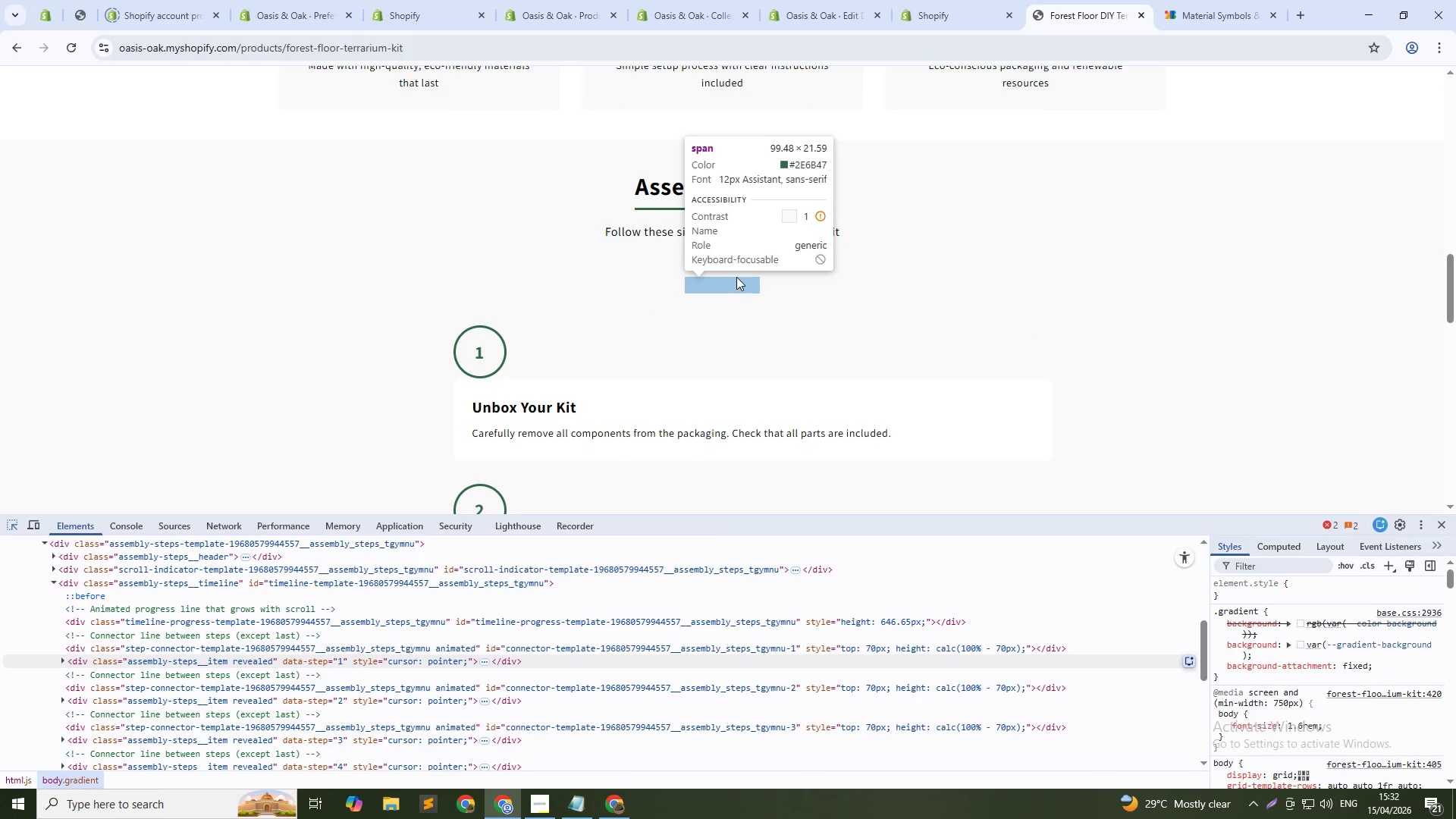 
left_click([737, 276])
 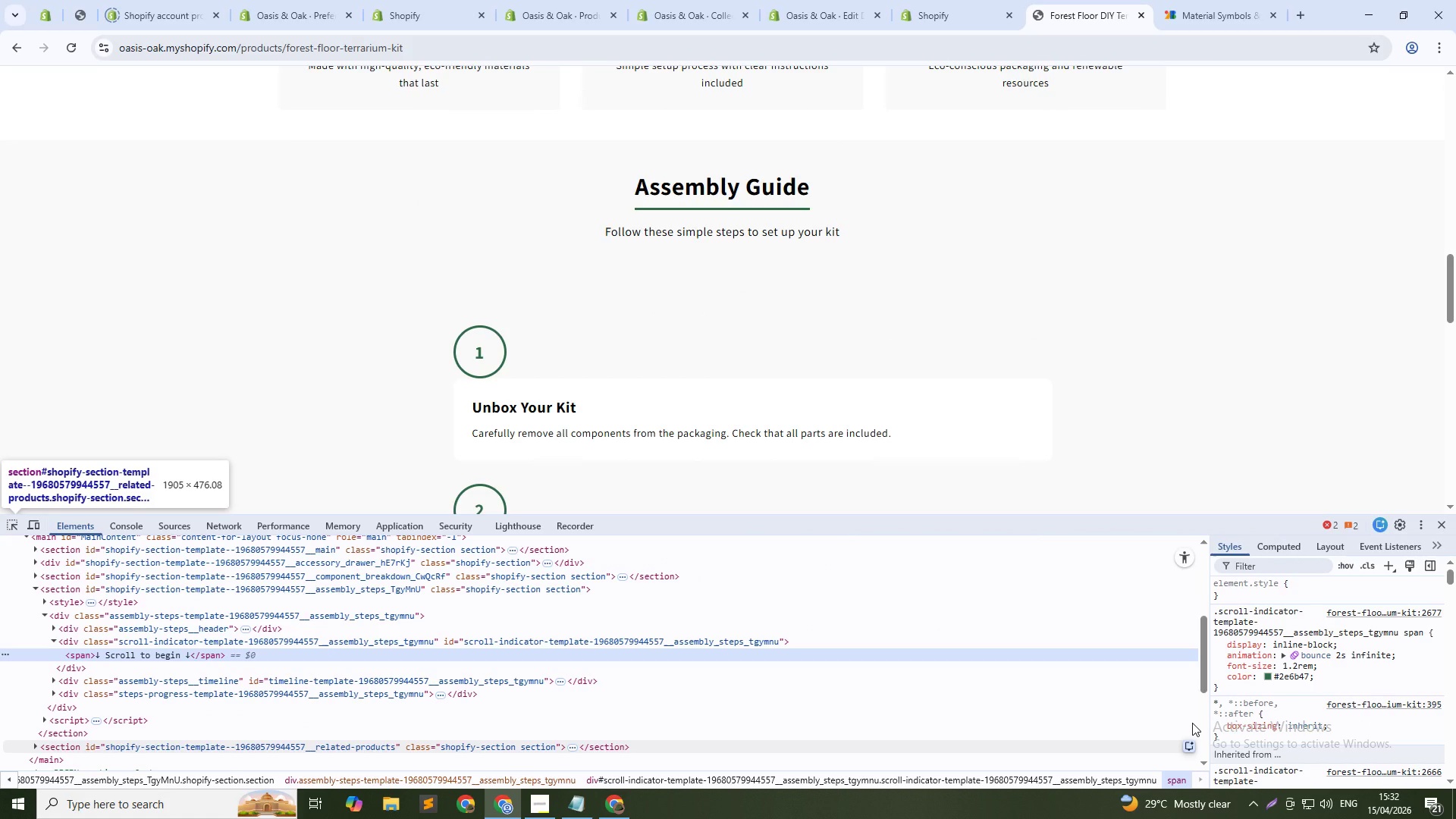 
left_click([949, 0])
 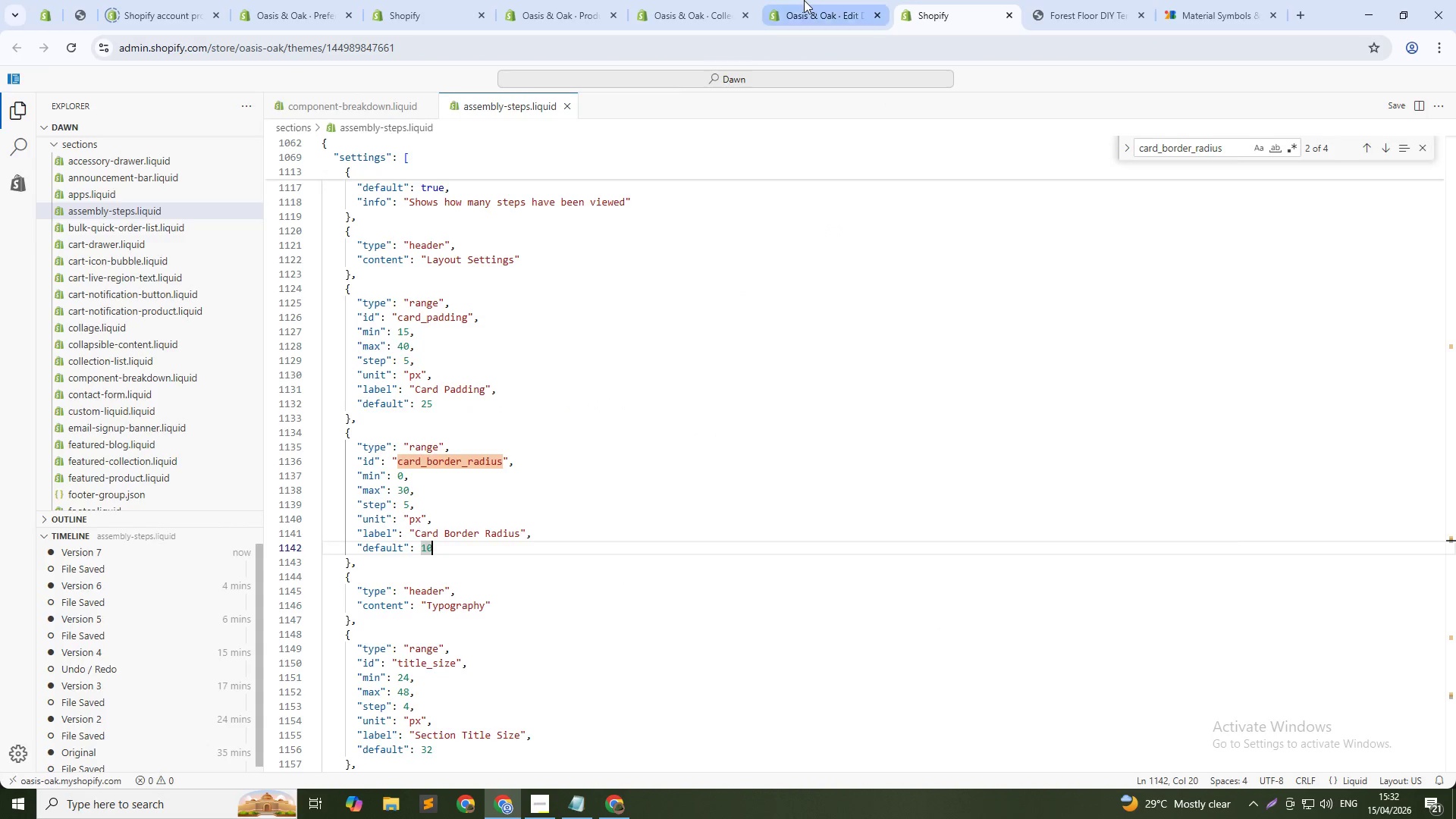 
left_click([802, 0])
 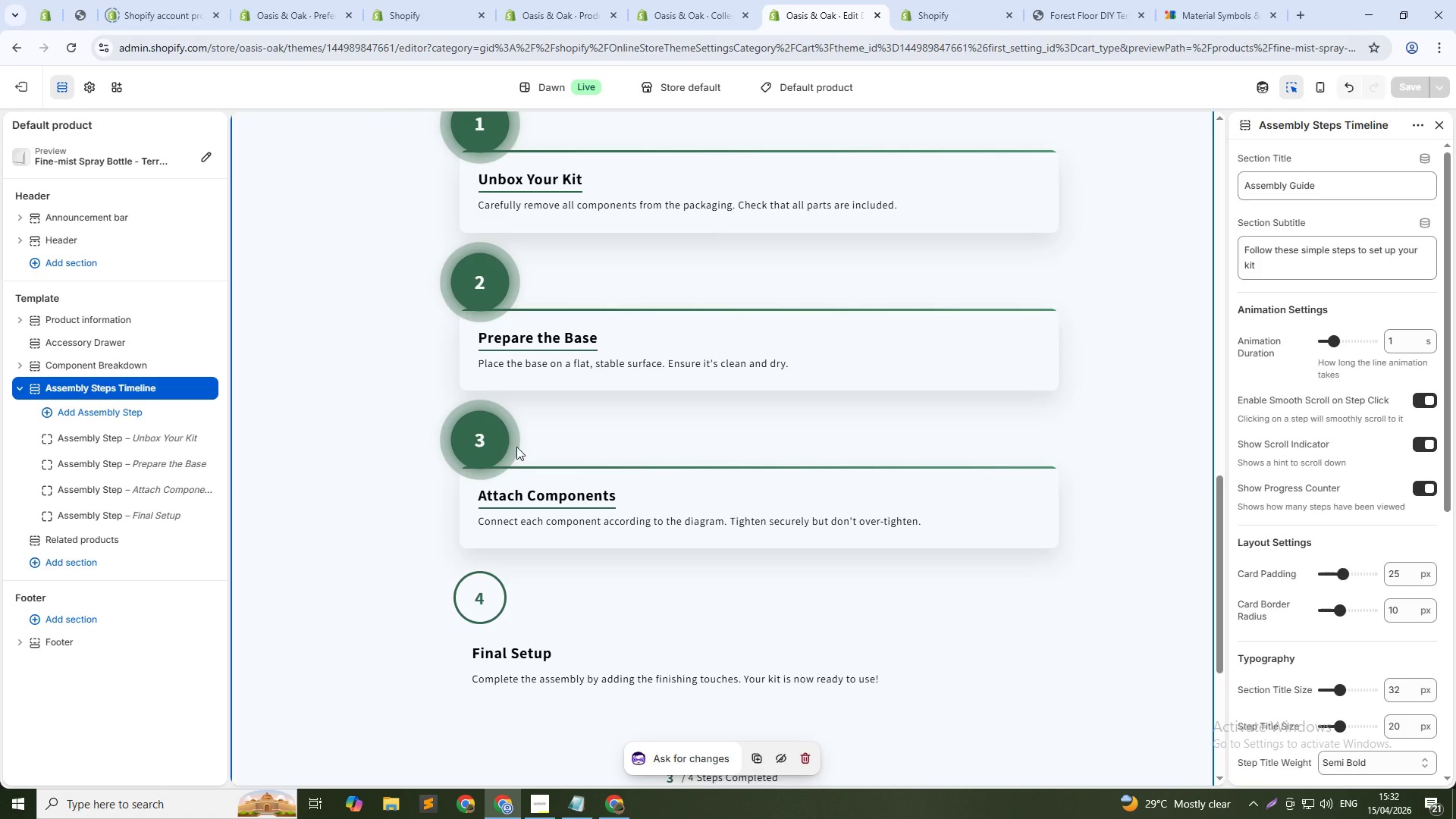 
scroll: coordinate [1372, 484], scroll_direction: down, amount: 4.0
 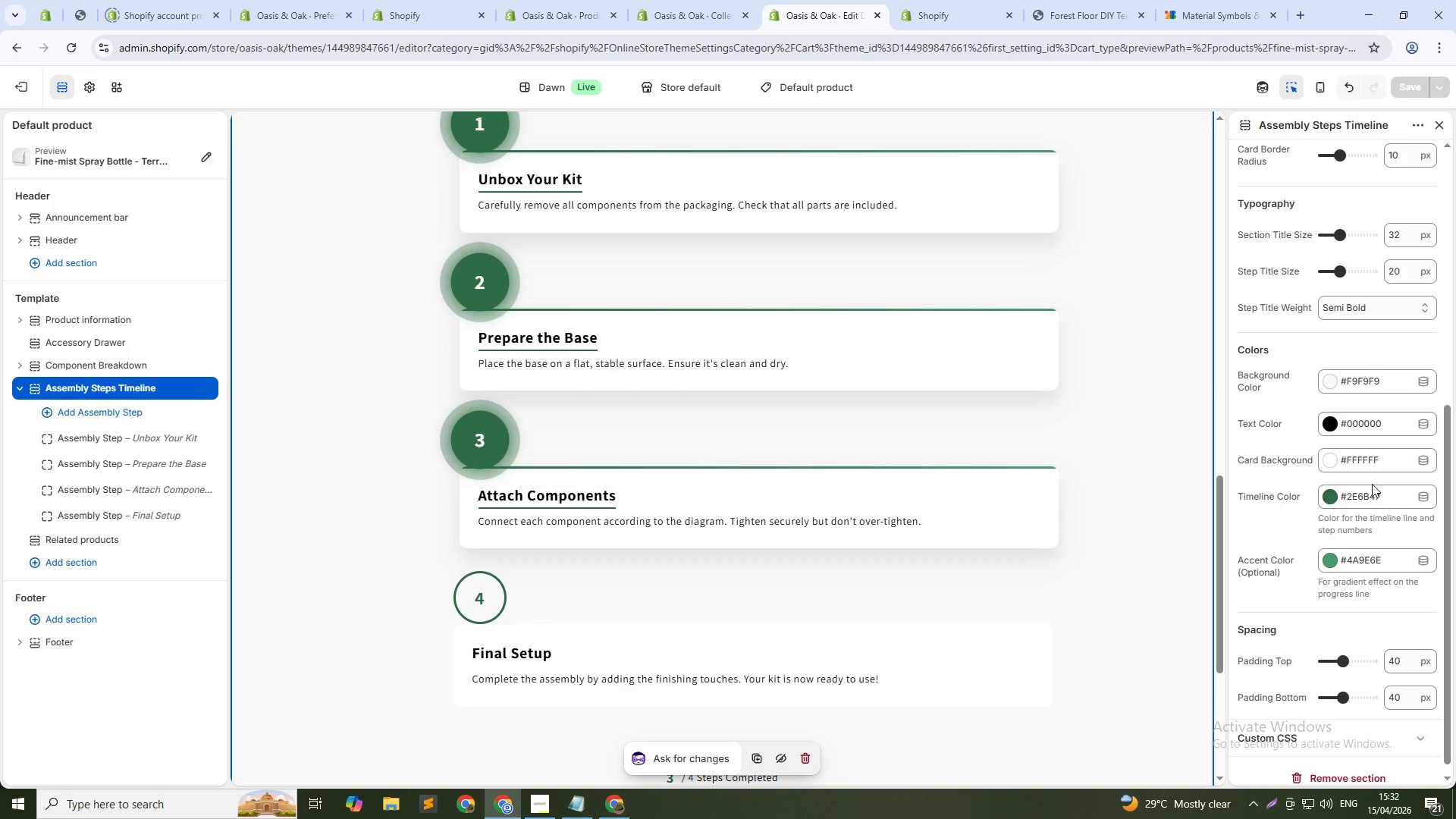 
scroll: coordinate [1372, 484], scroll_direction: up, amount: 5.0
 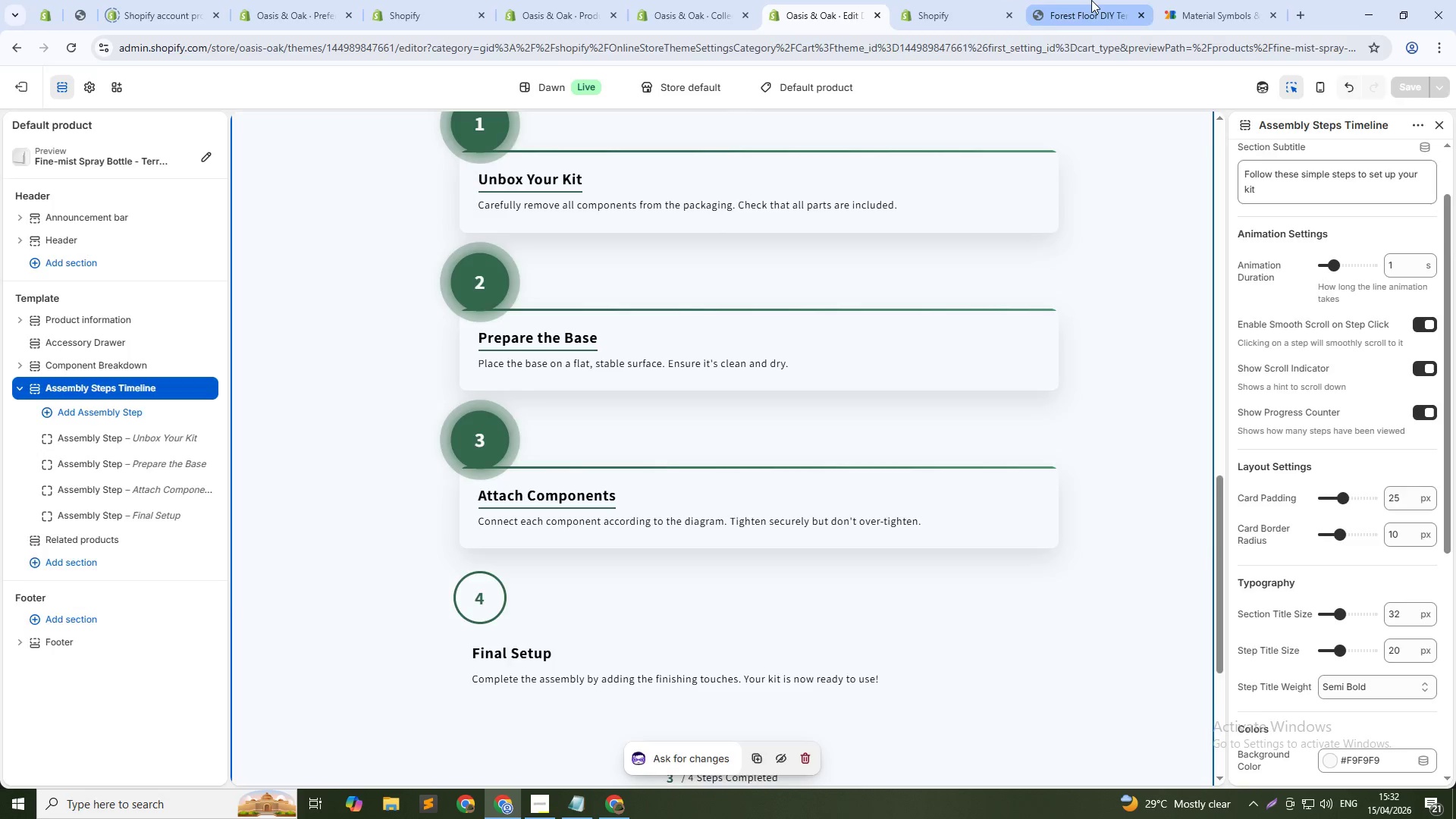 
left_click([1075, 0])
 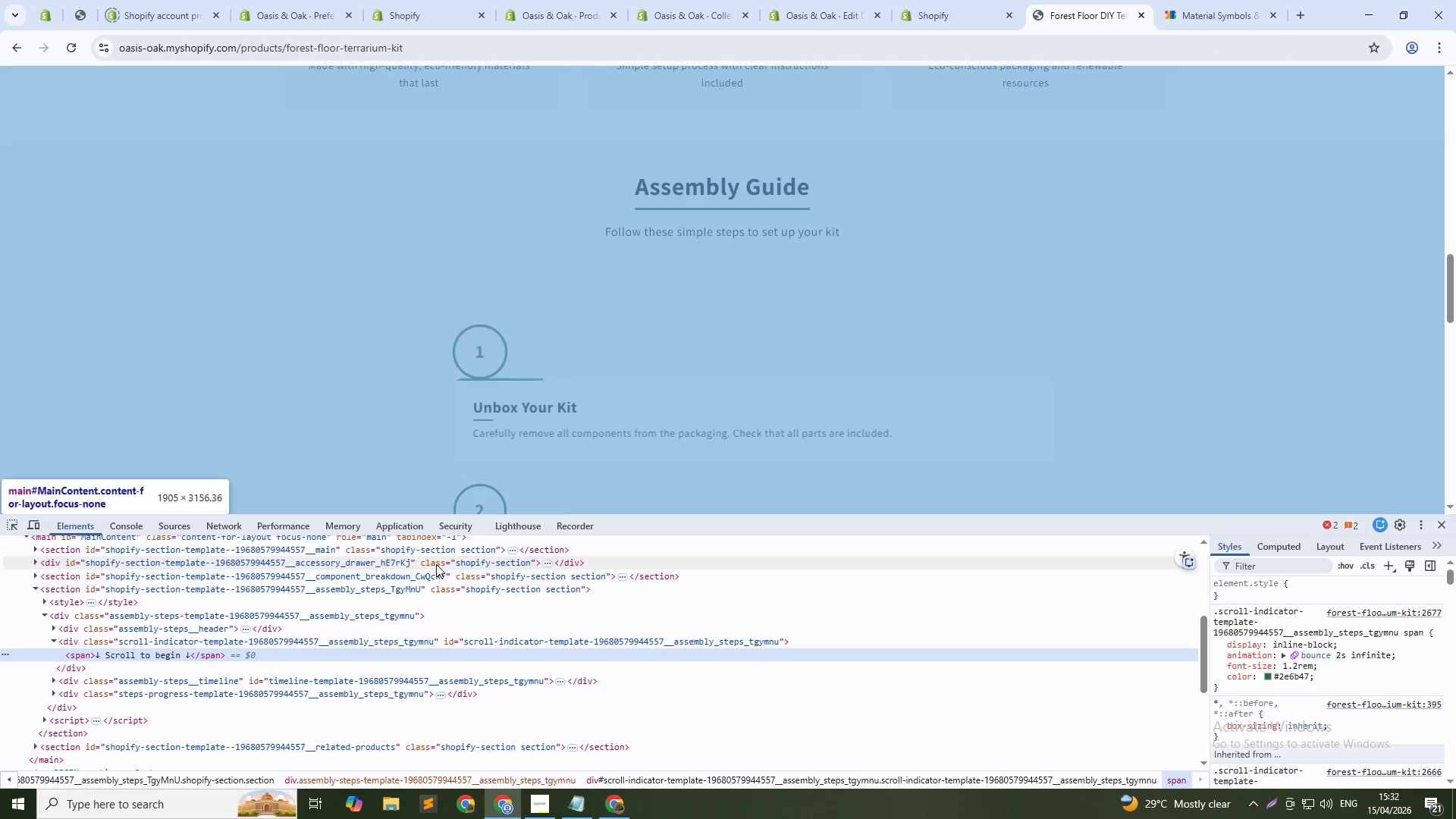 
key(Control+Shift+C)
 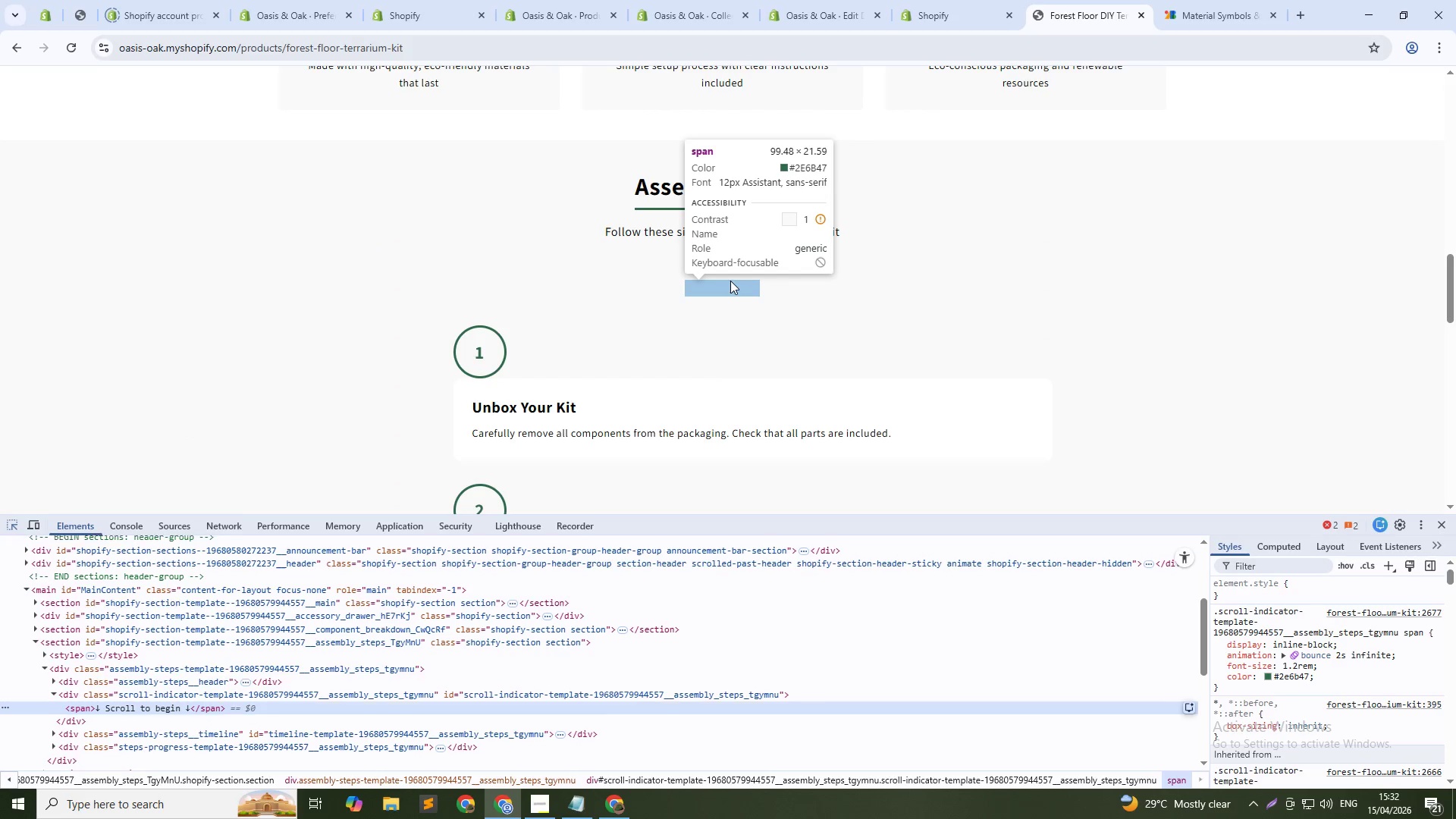 
left_click([733, 275])
 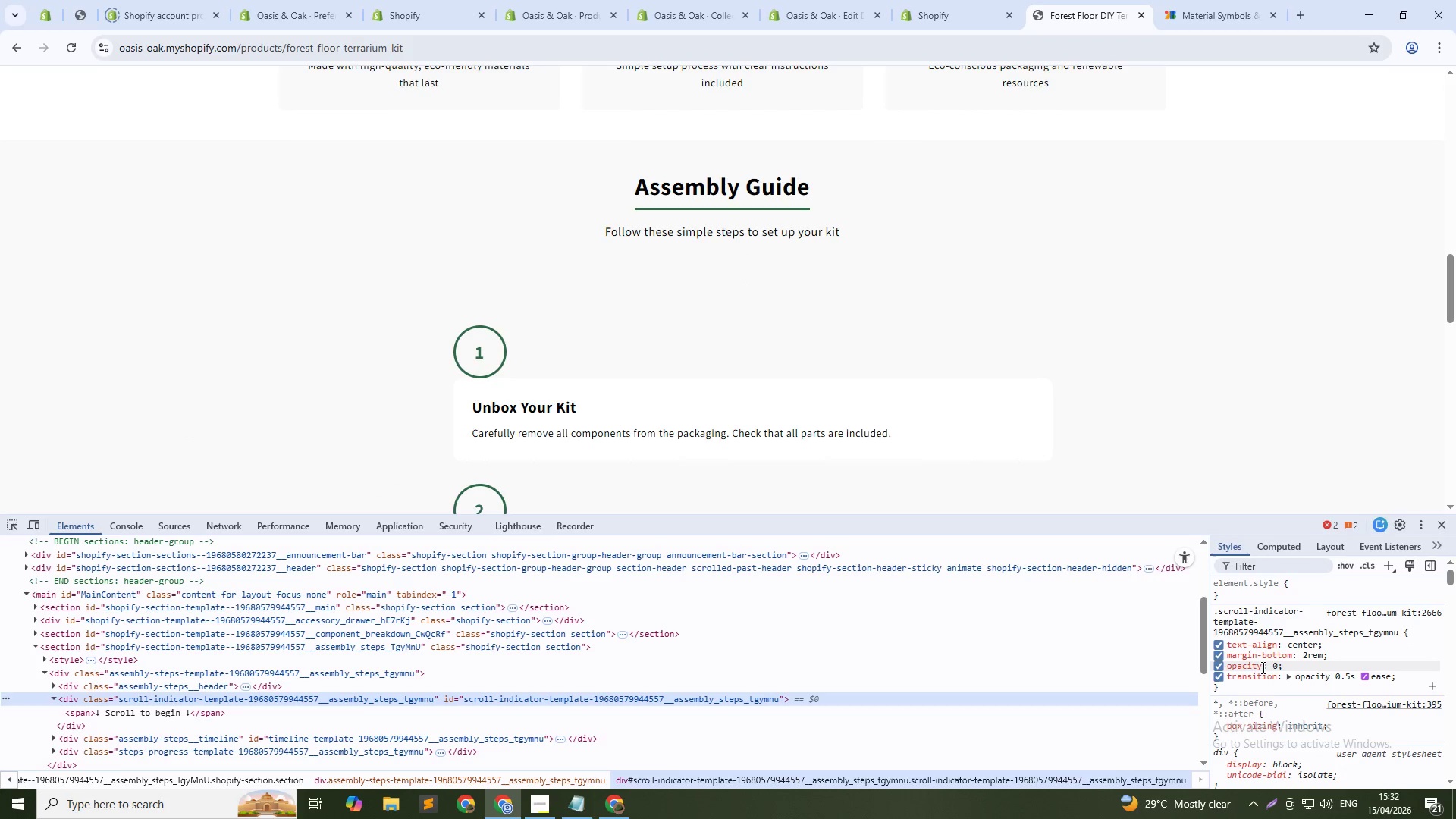 
left_click([1274, 684])
 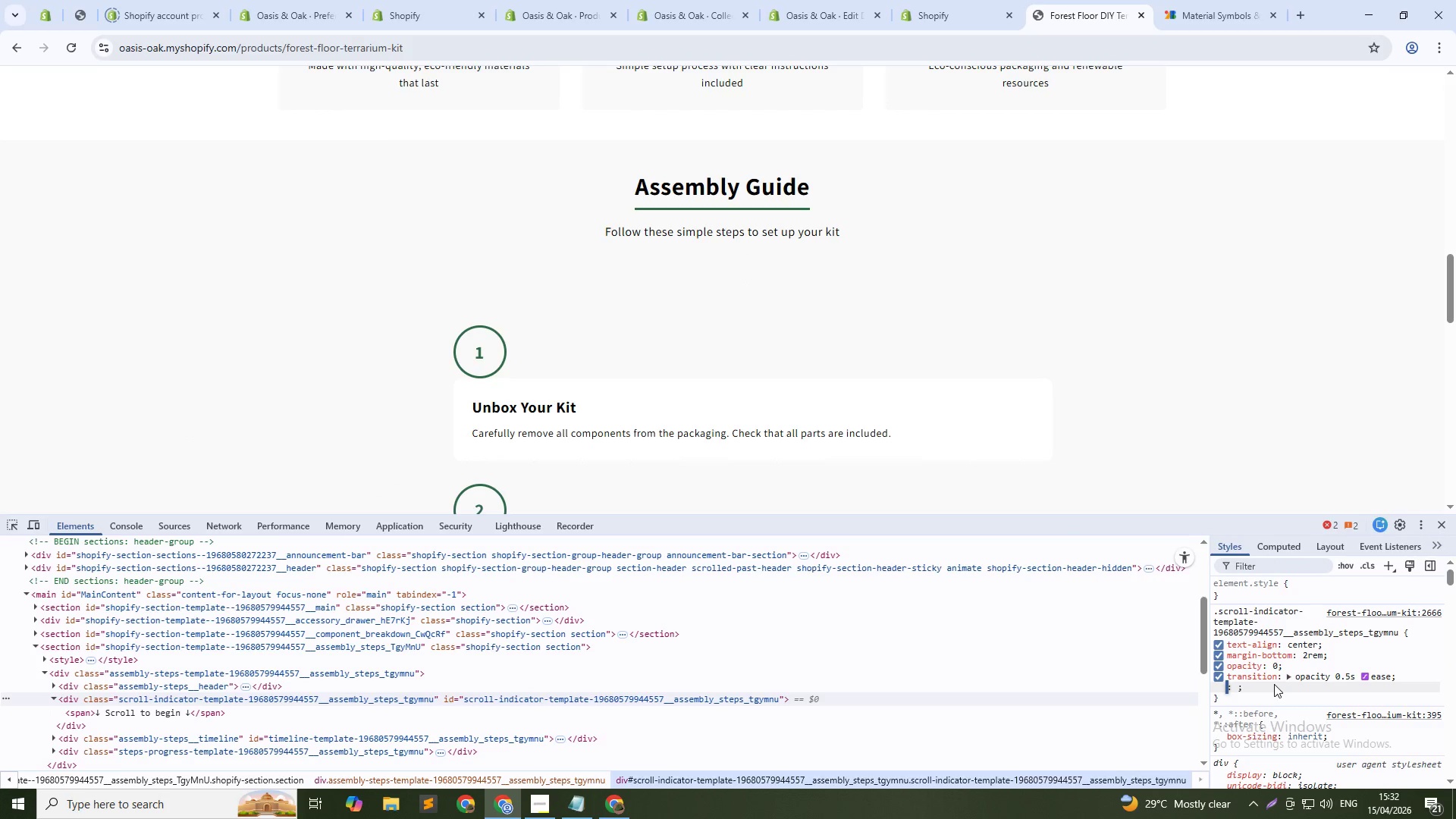 
key(C)
 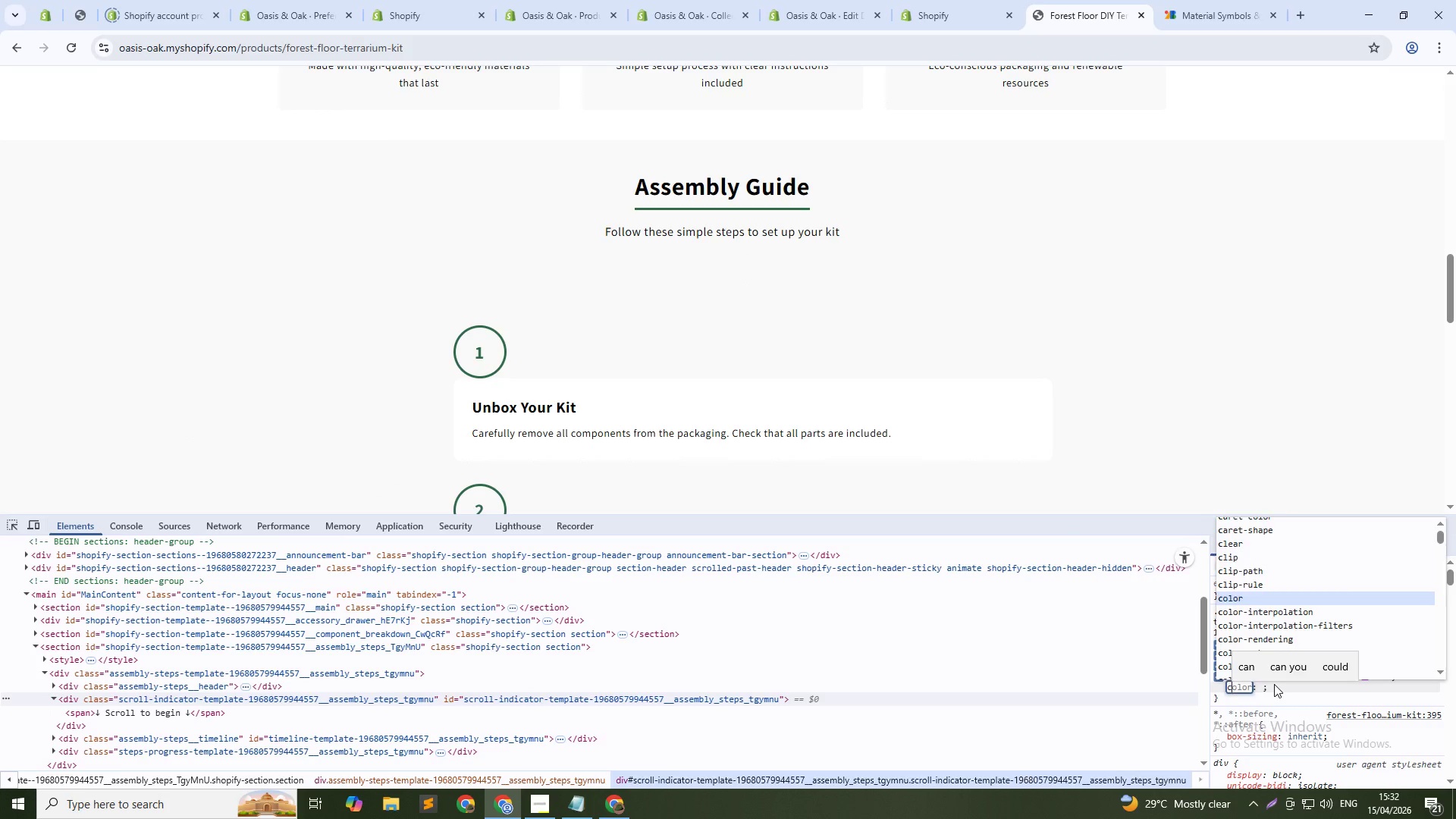 
key(NumpadEnter)
 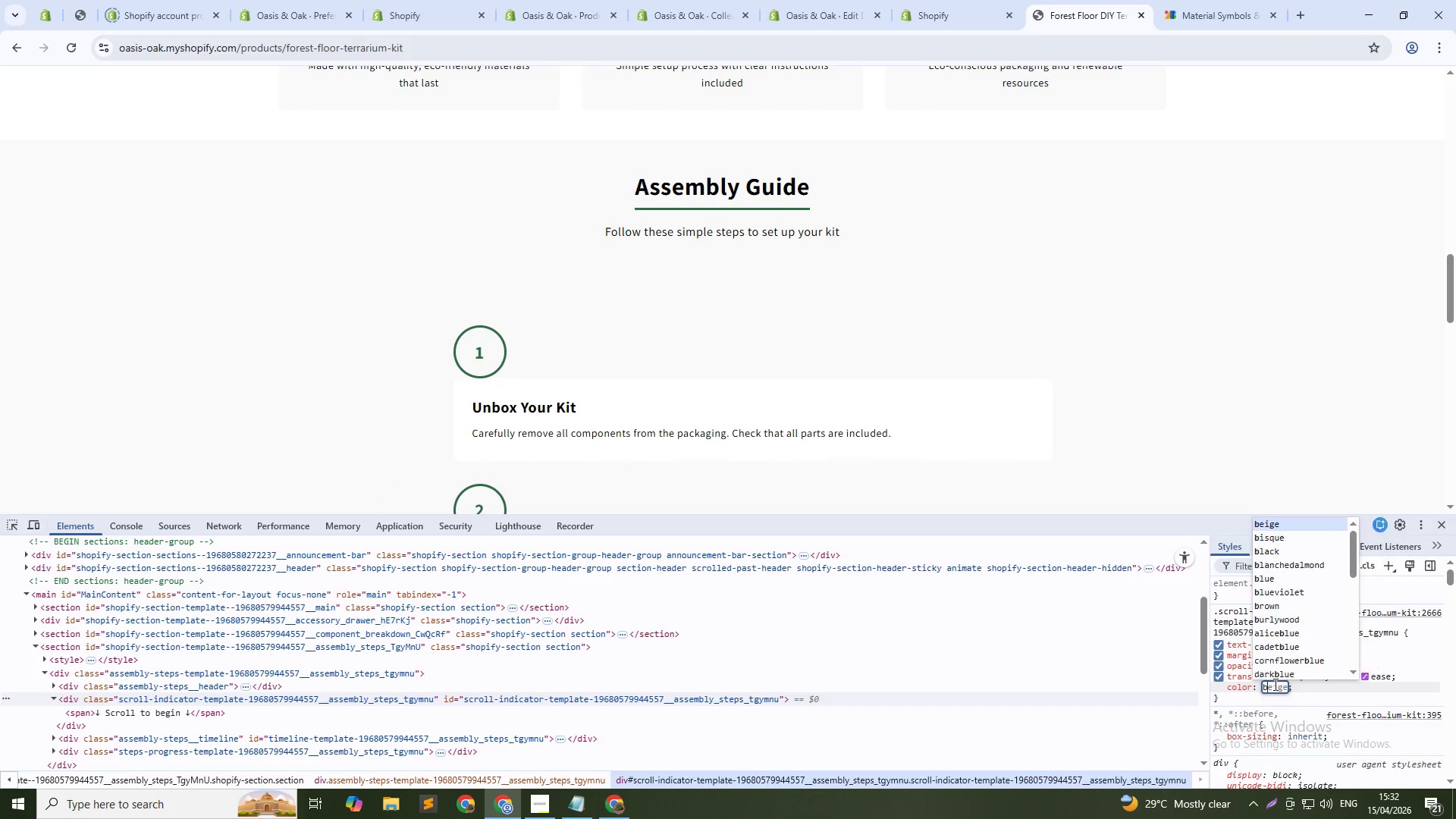 
key(B)
 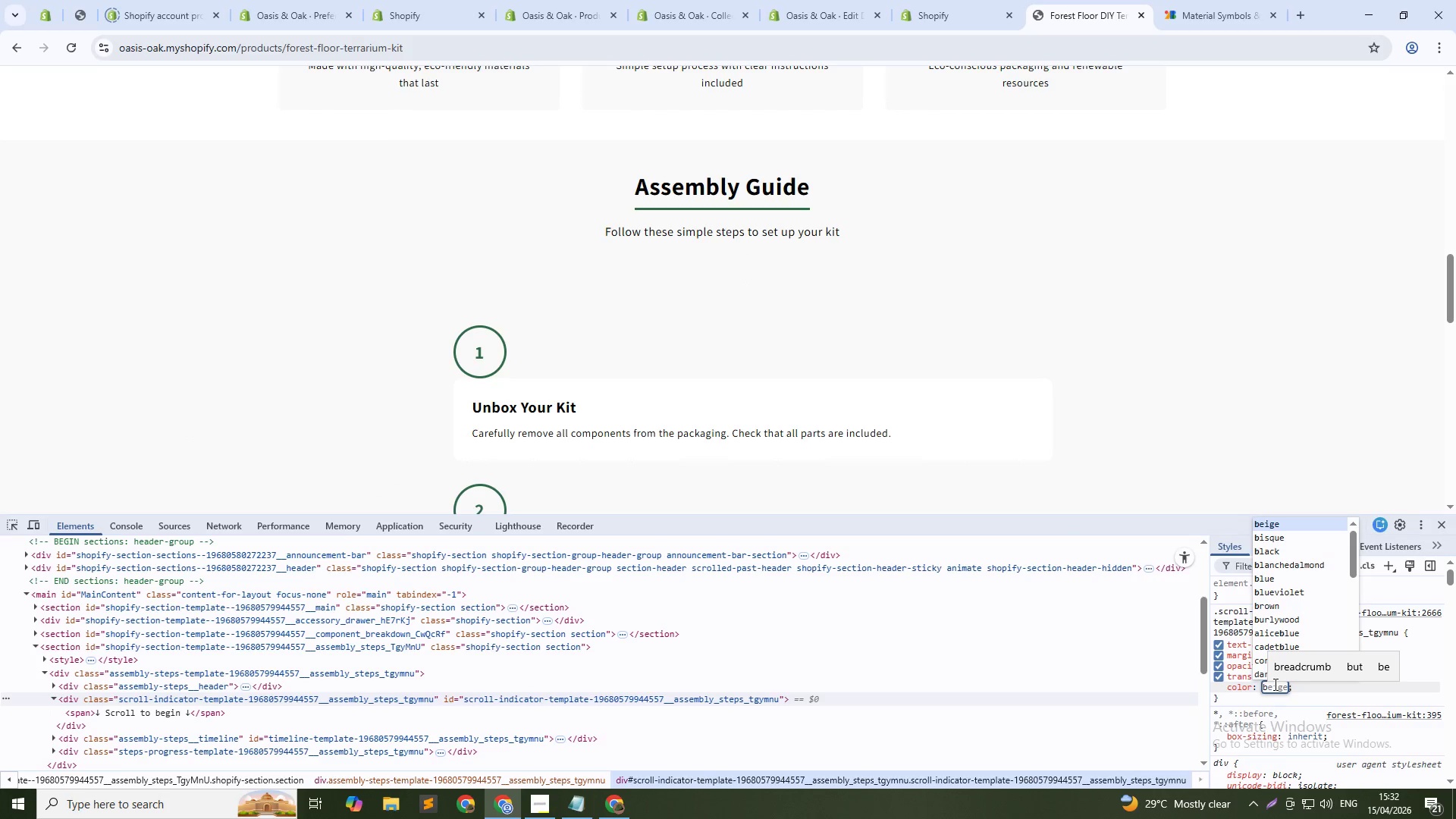 
key(NumpadEnter)
 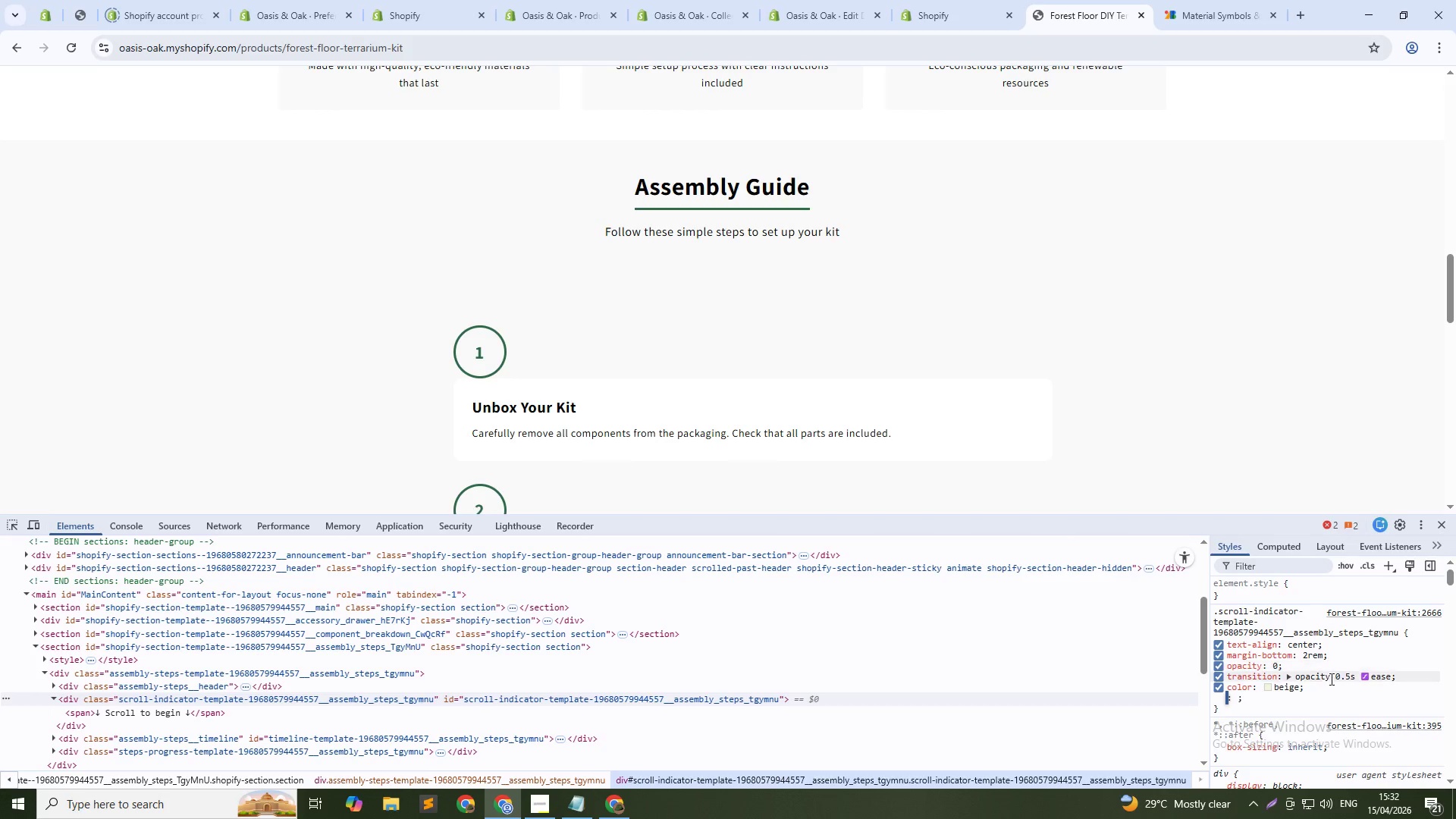 
left_click([1289, 689])
 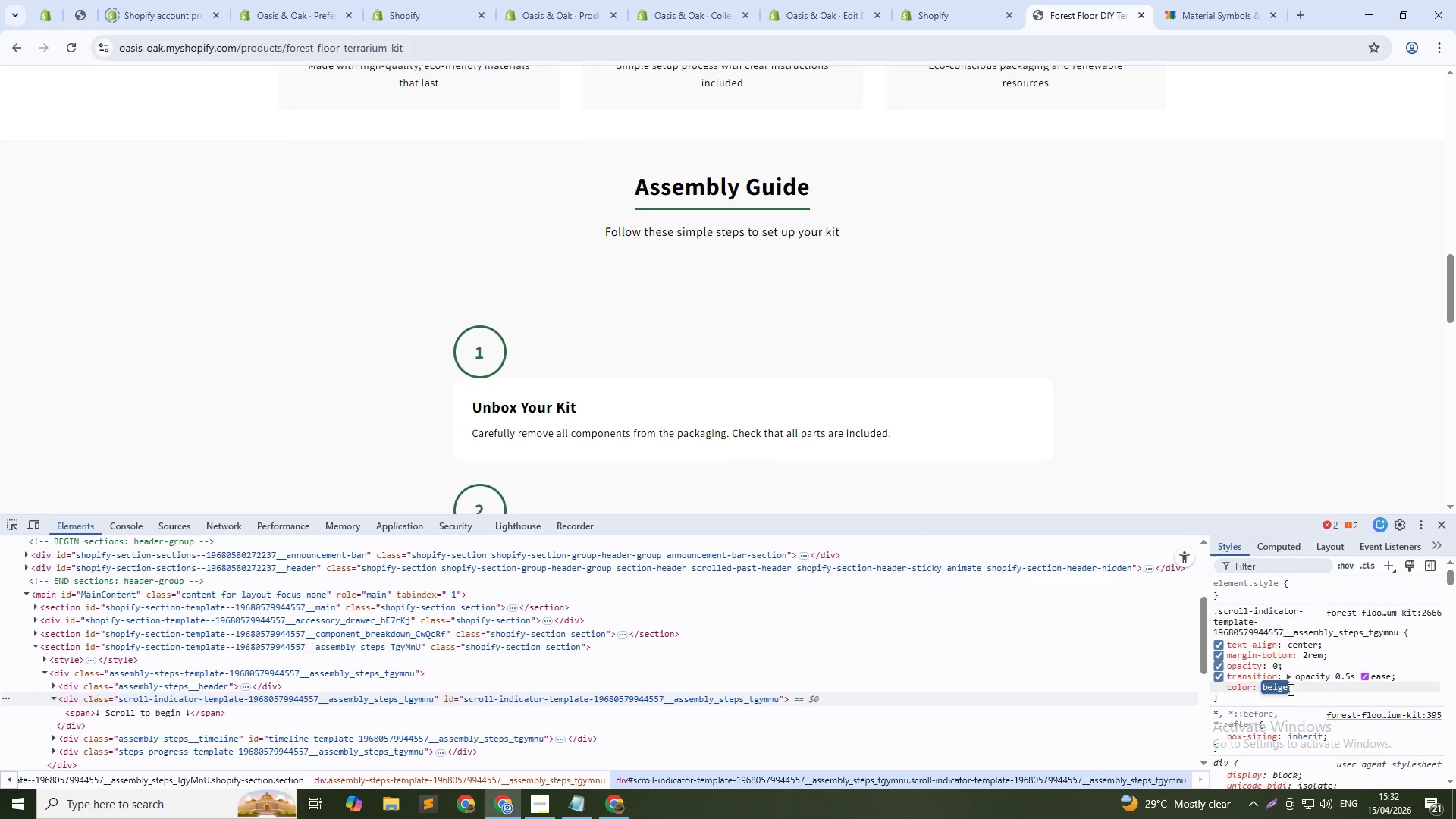 
type(black)
 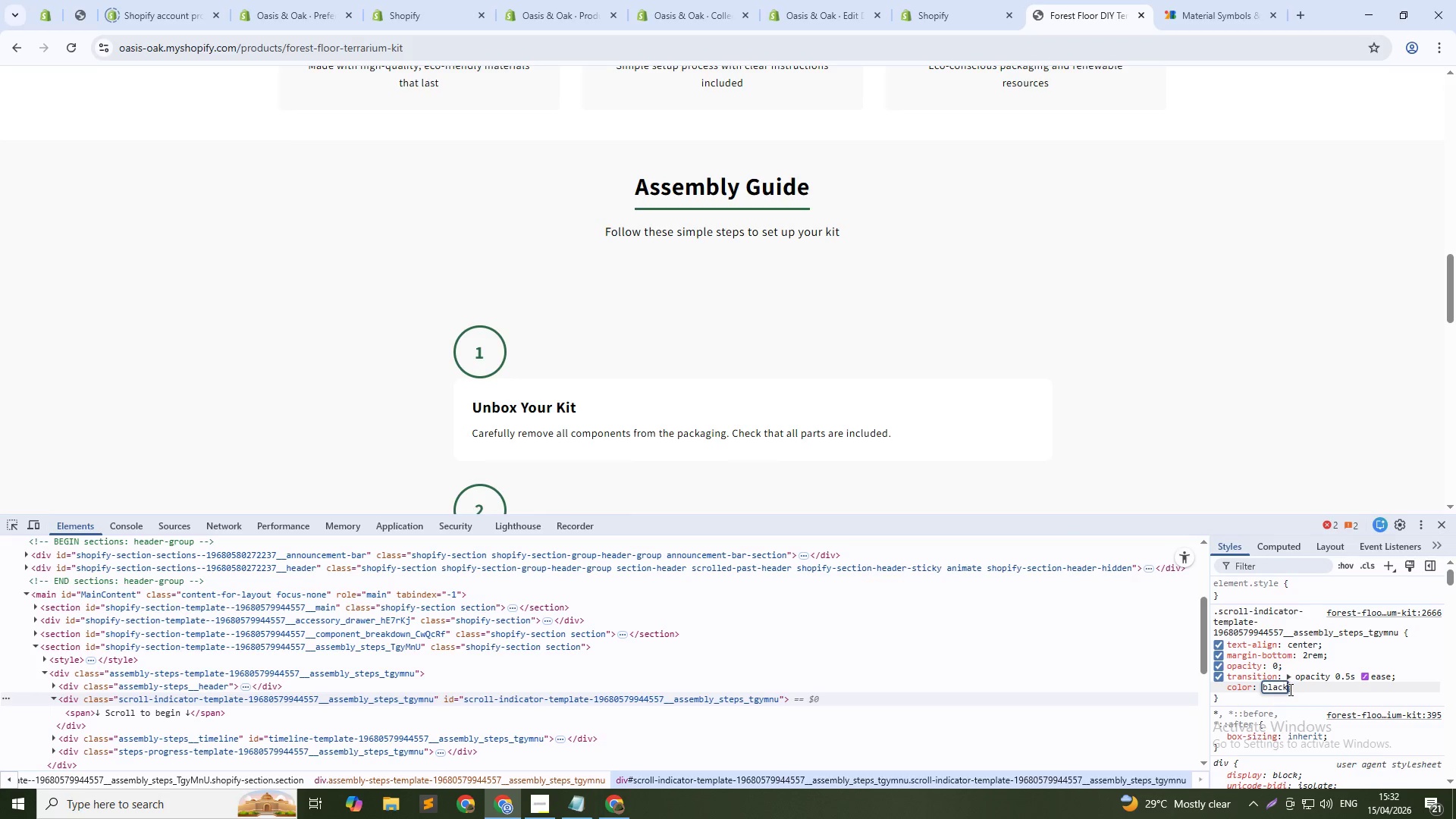 
key(Enter)
 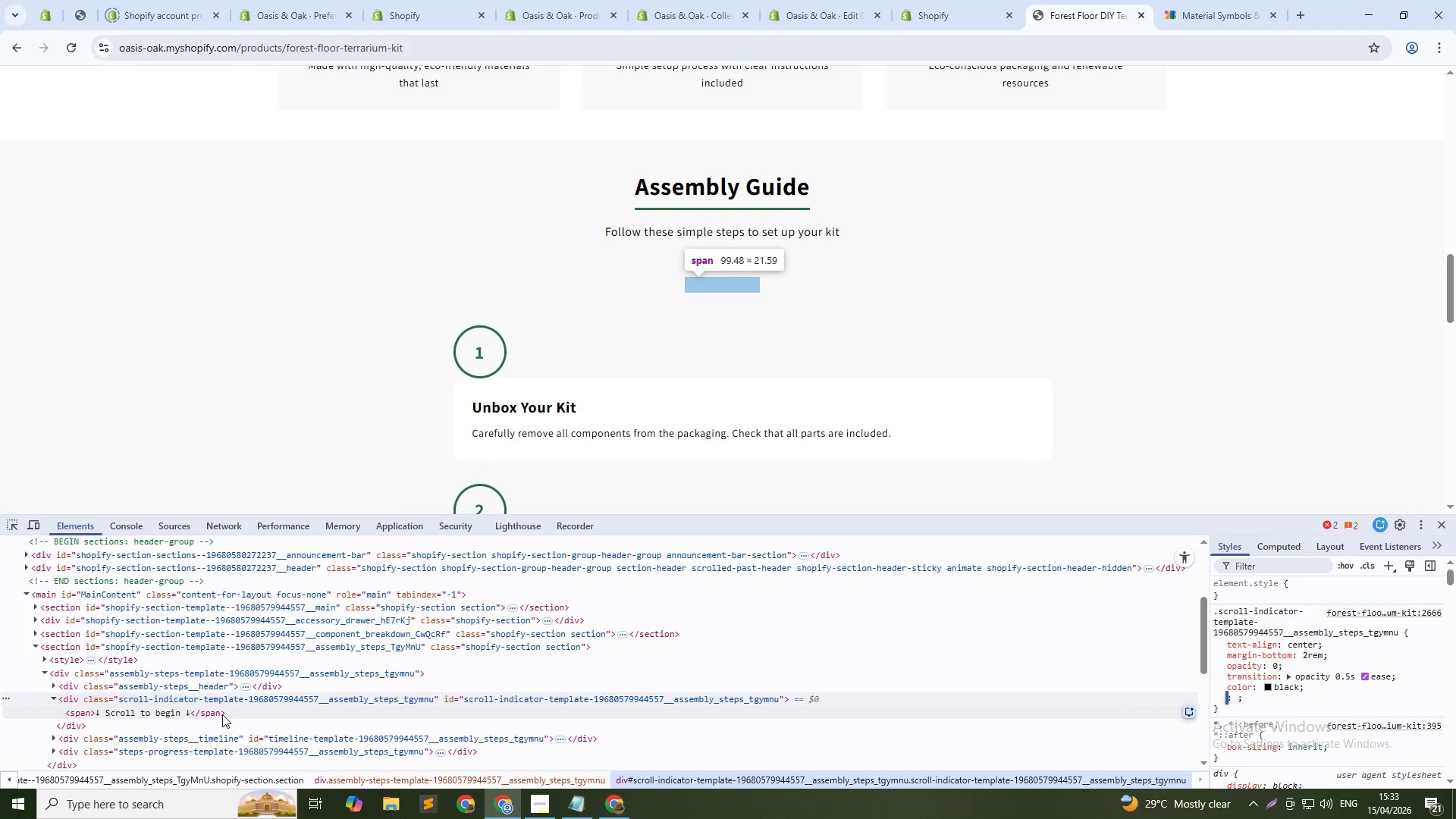 
left_click([237, 699])
 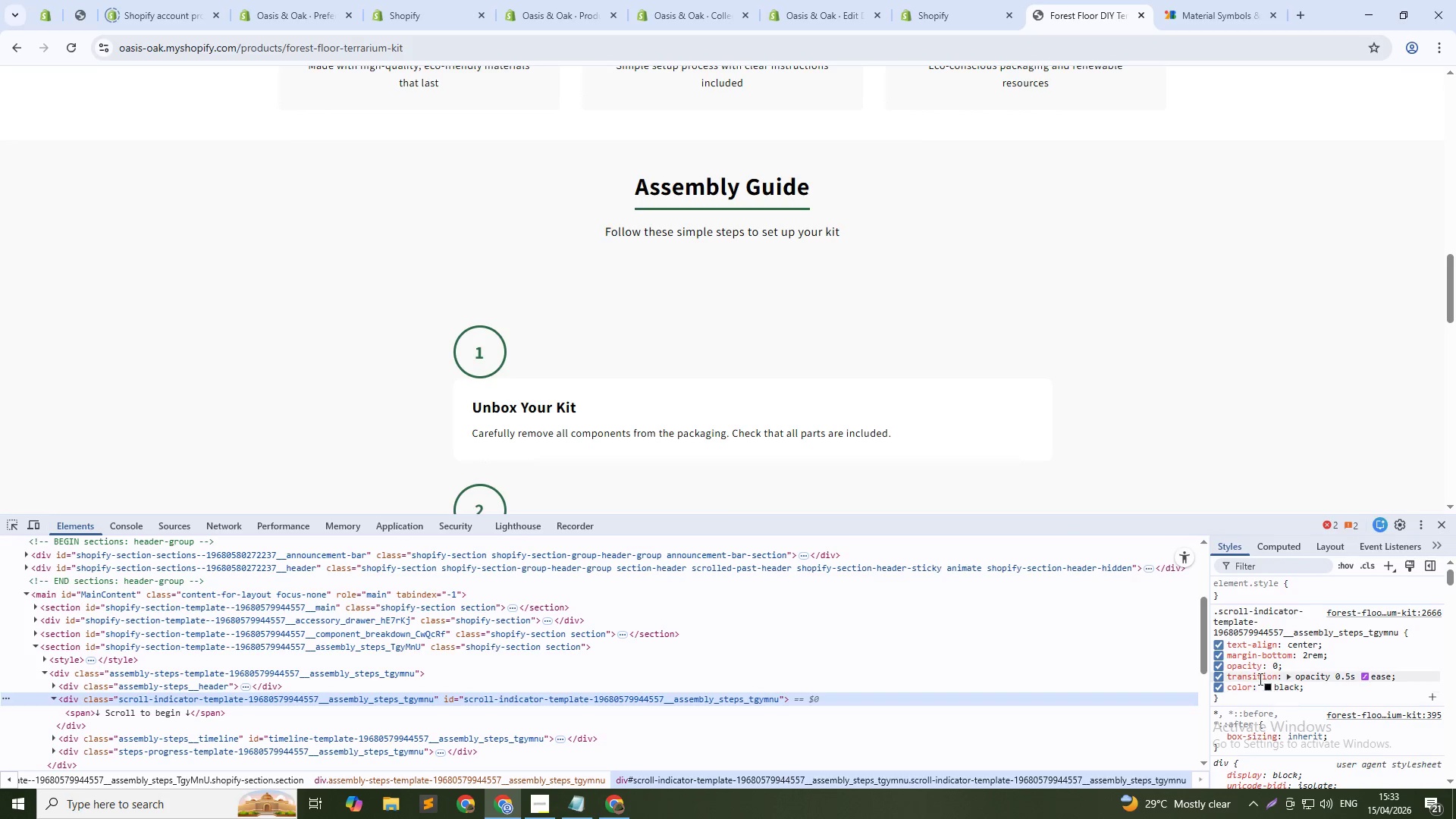 
left_click([1272, 666])
 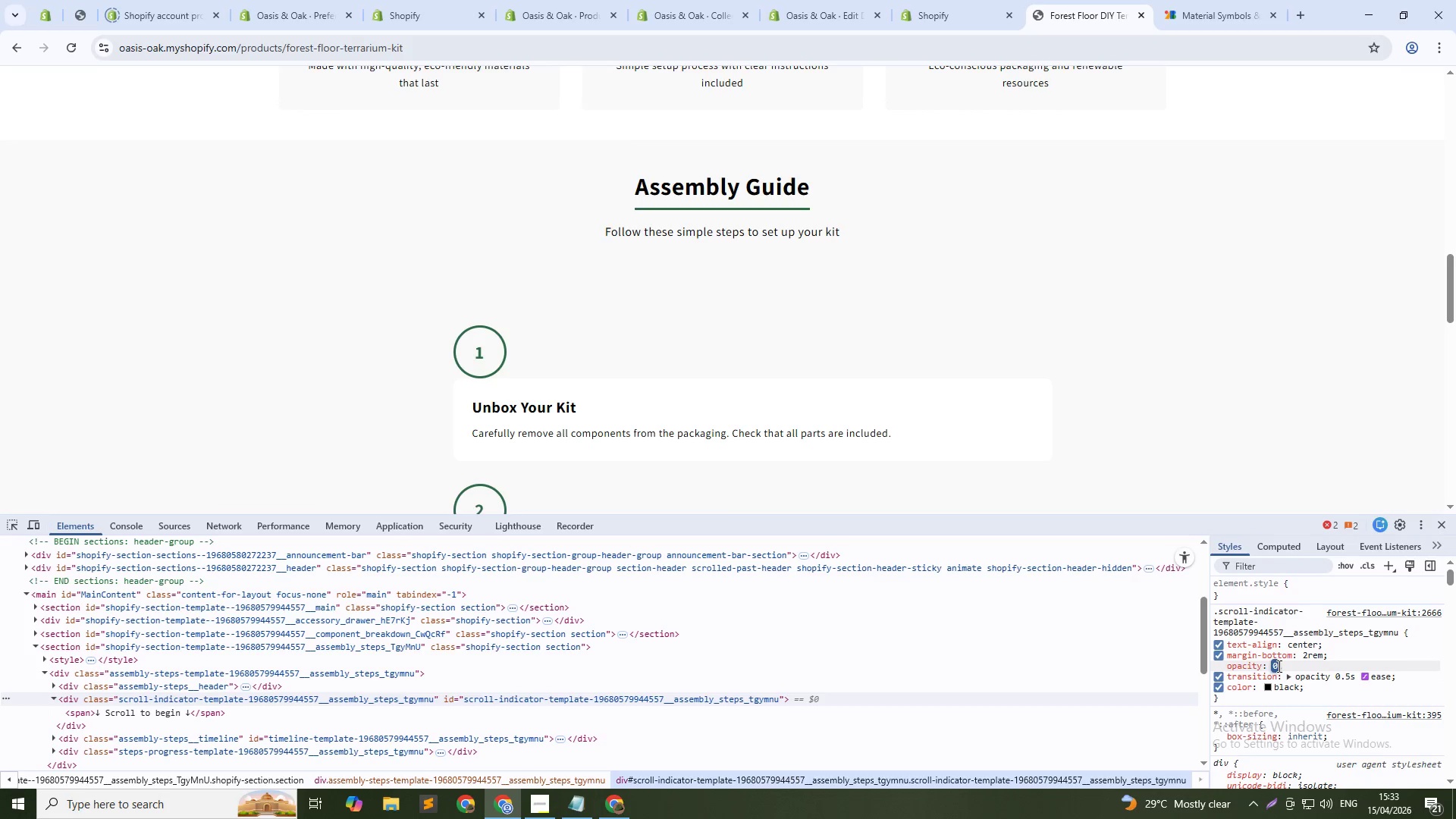 
key(ArrowUp)
 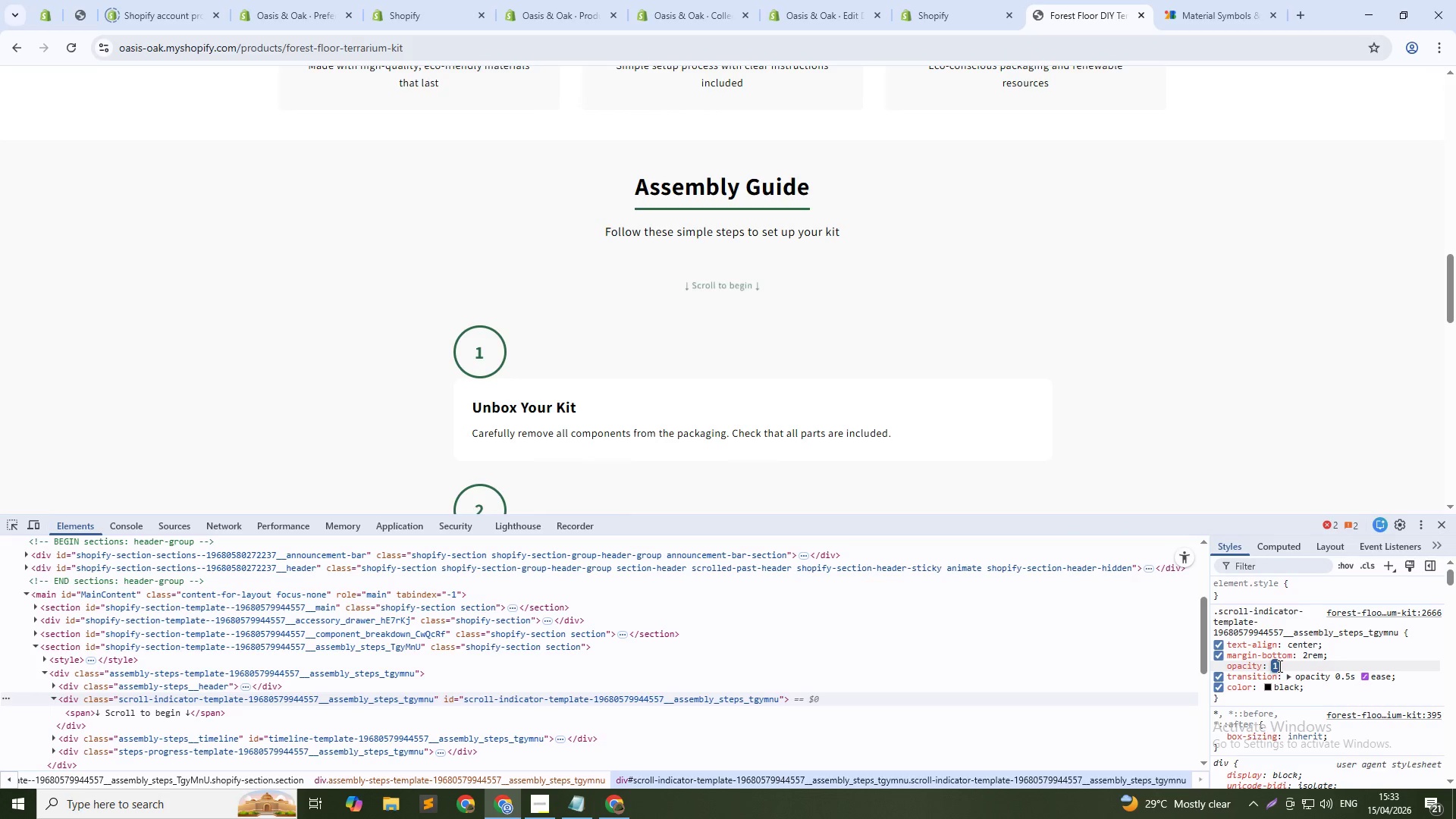 
key(ArrowUp)
 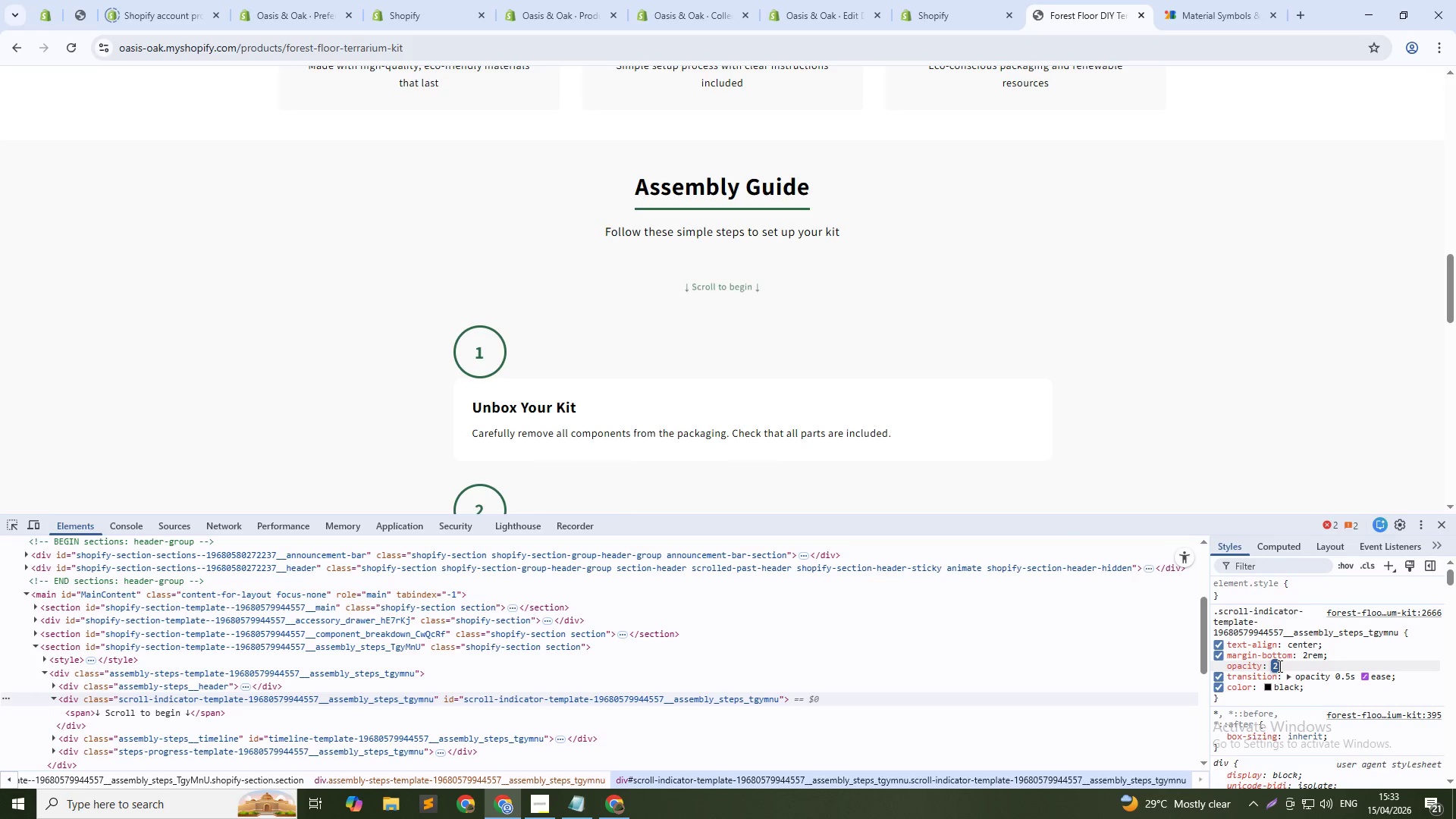 
key(ArrowUp)
 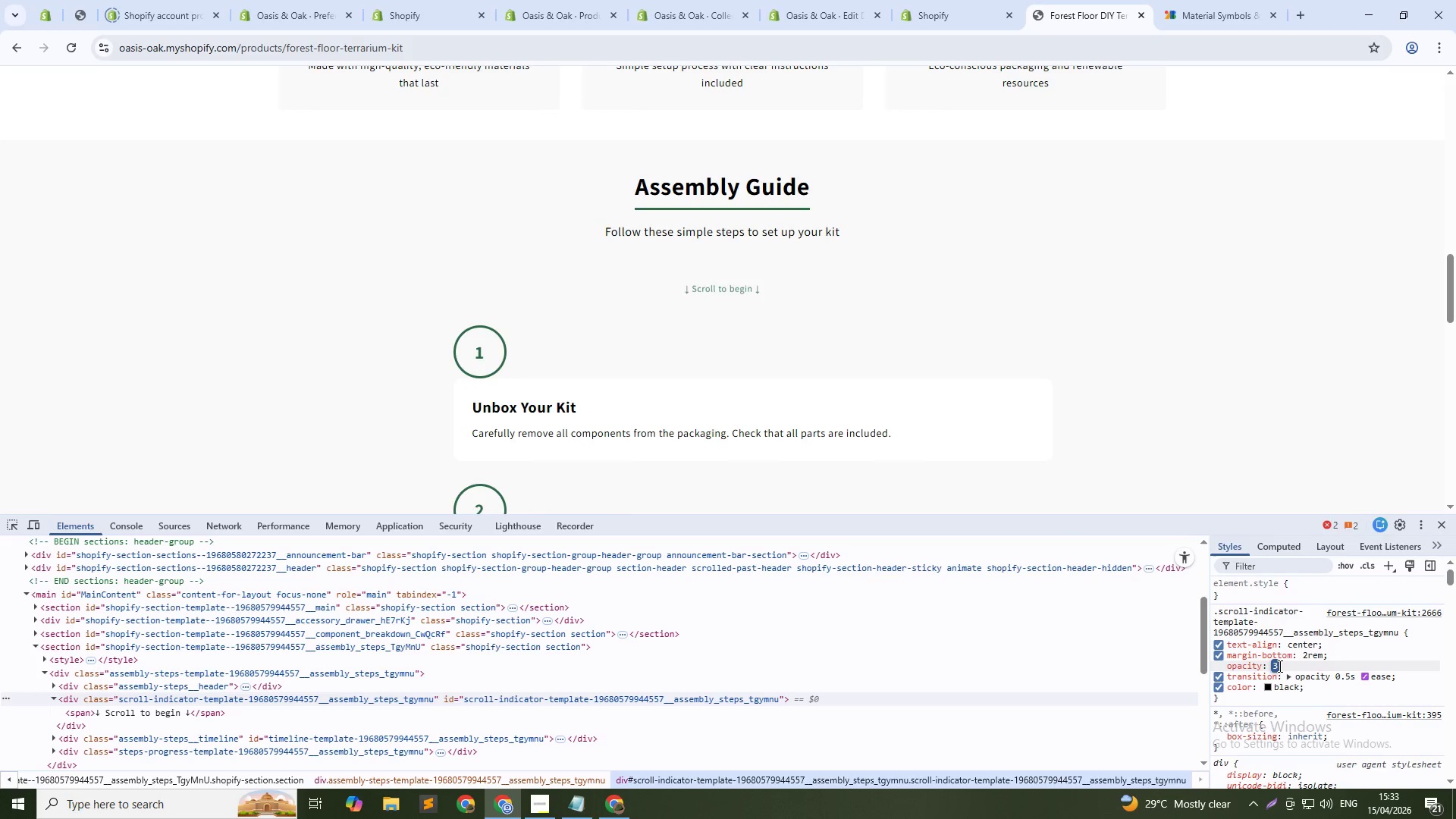 
key(ArrowUp)
 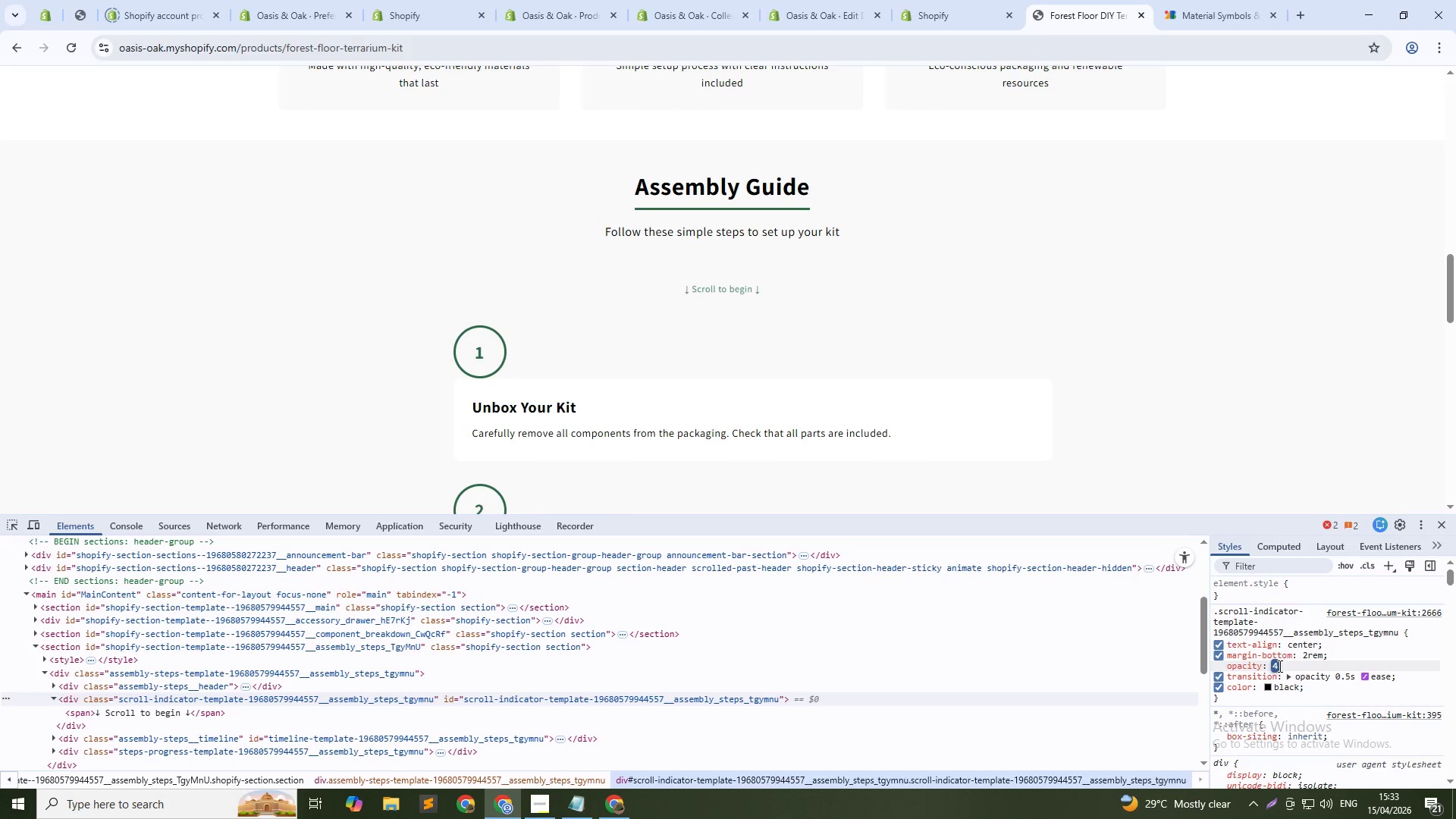 
key(ArrowUp)
 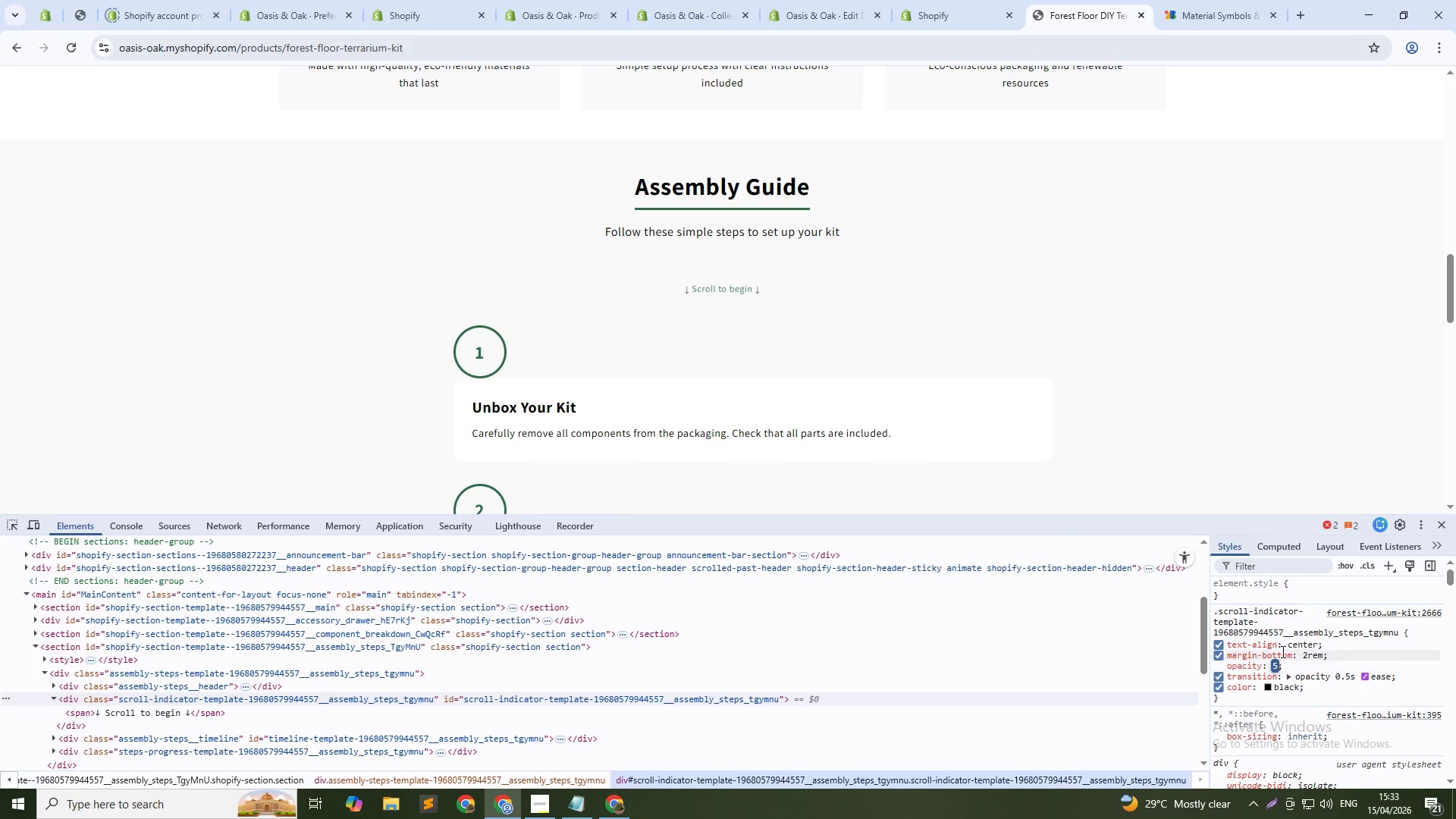 
key(ArrowUp)
 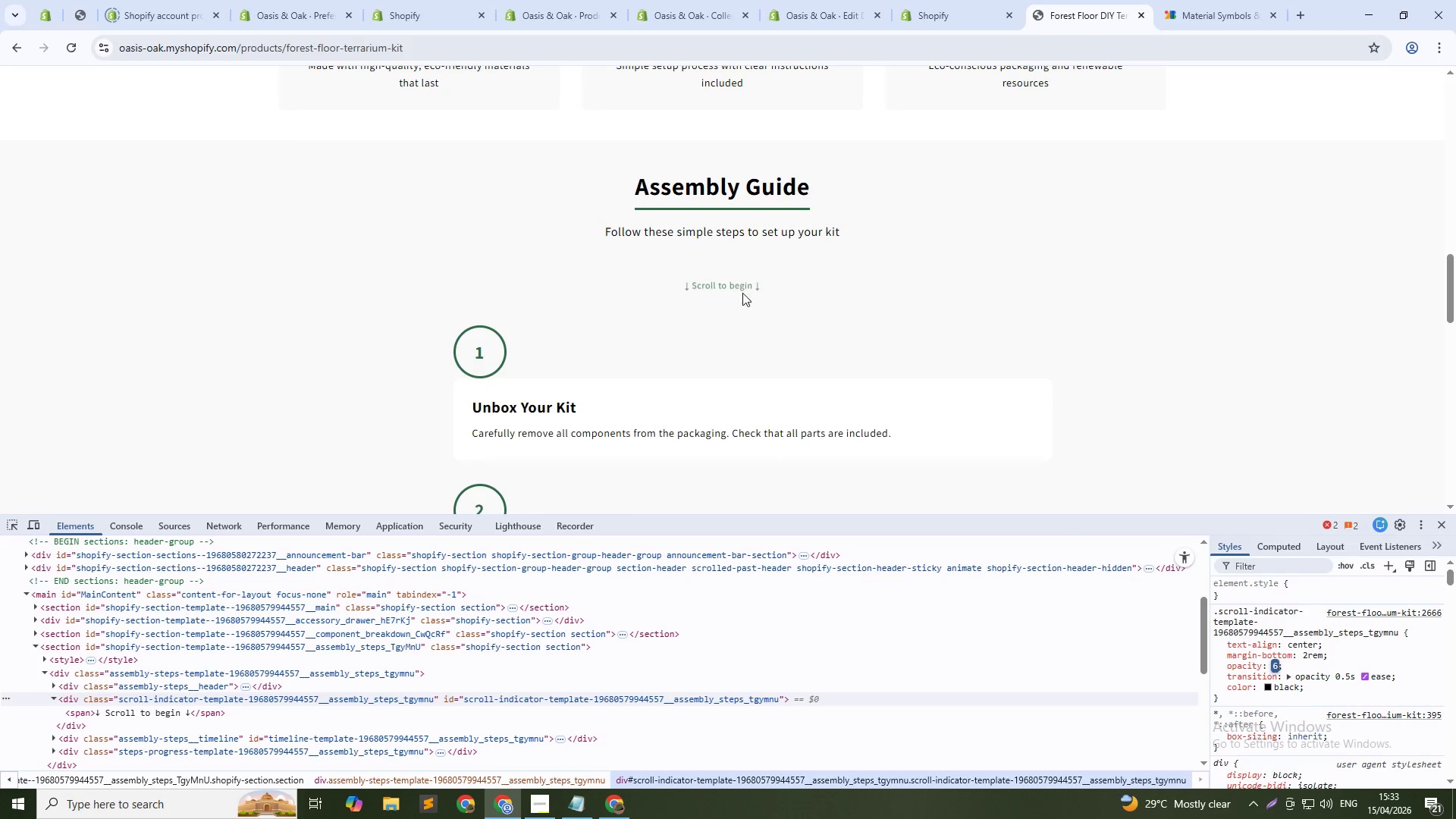 
left_click([736, 284])
 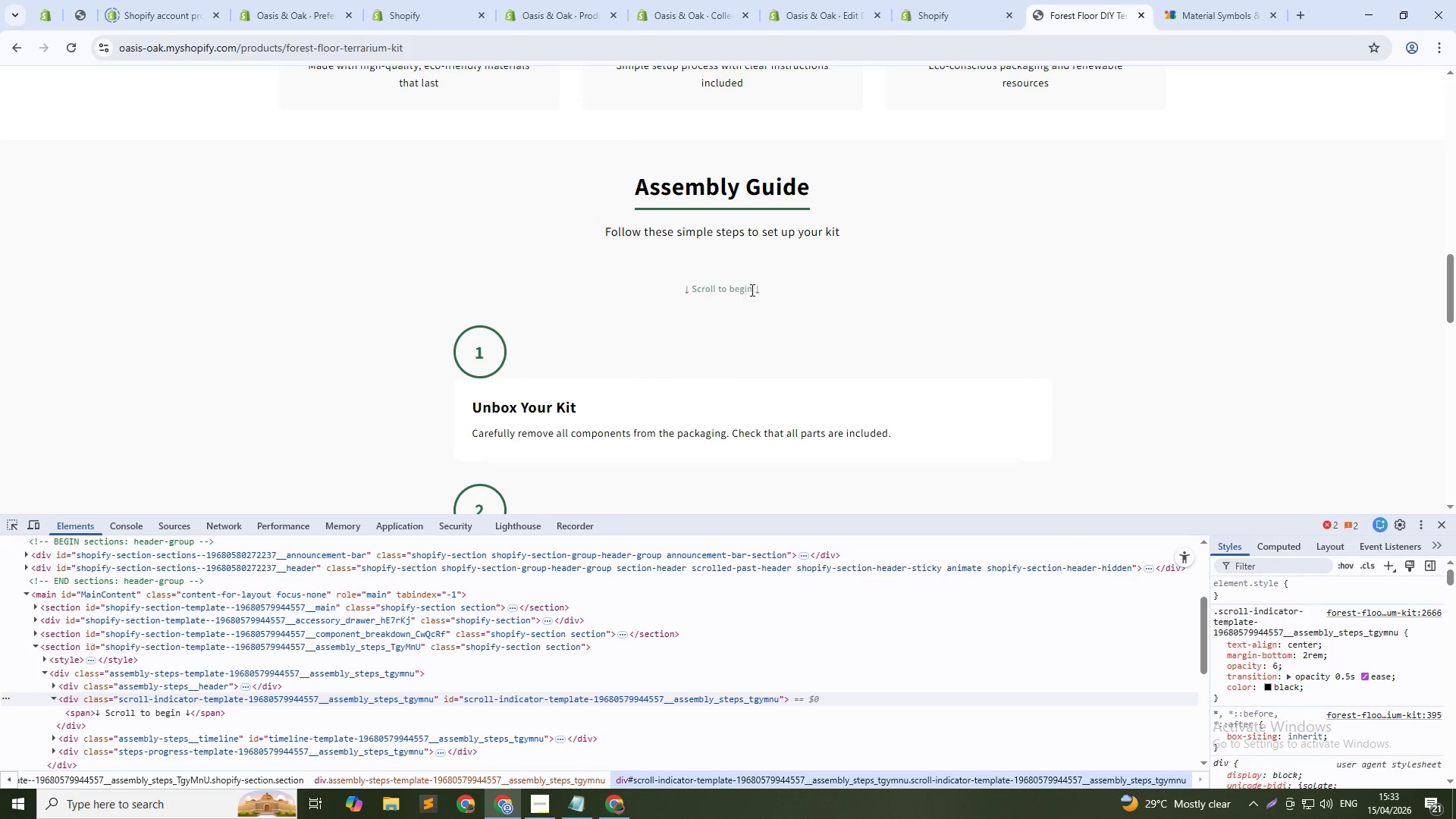 
left_click_drag(start_coordinate=[767, 289], to_coordinate=[672, 288])
 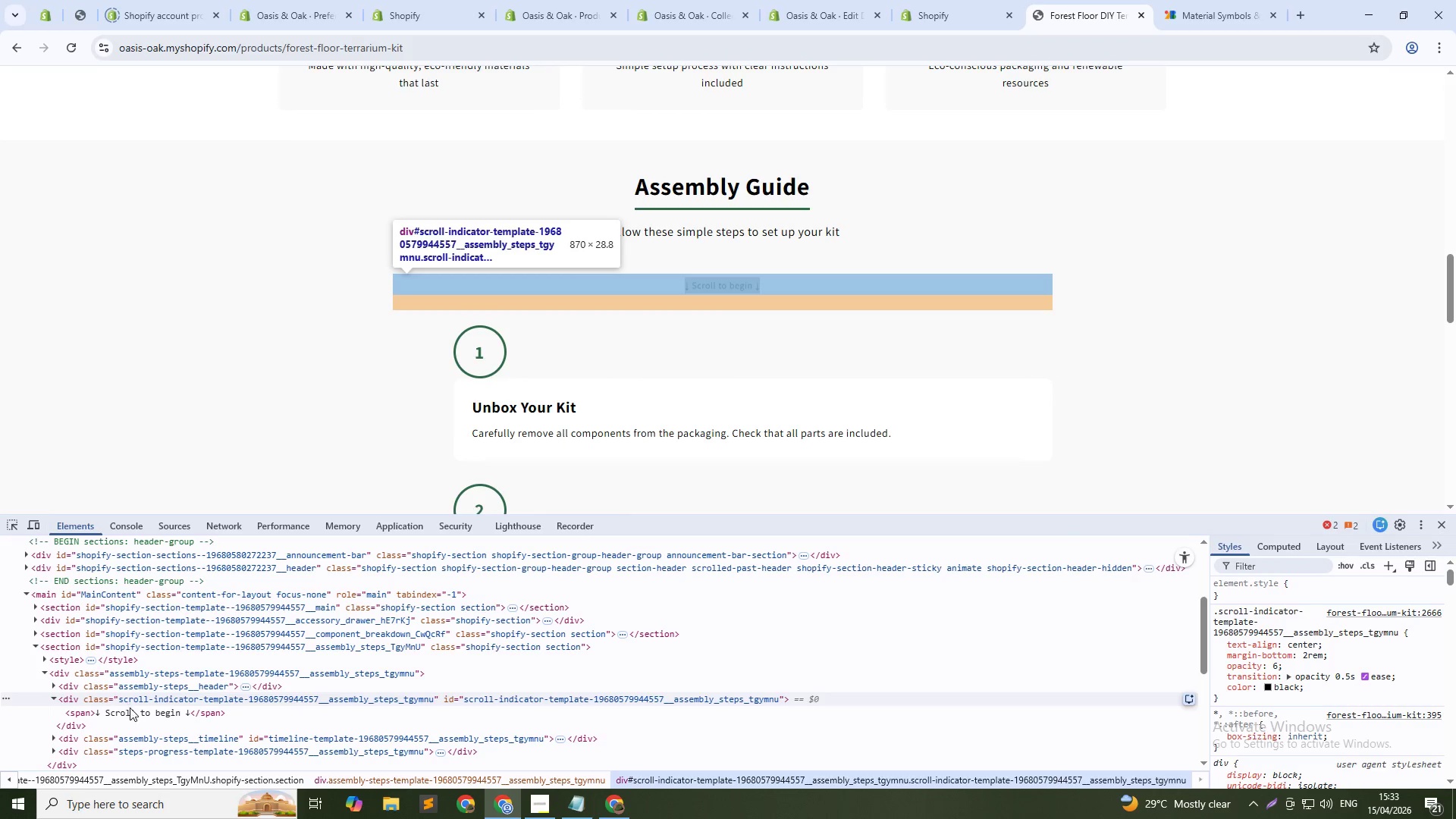 
double_click([131, 711])
 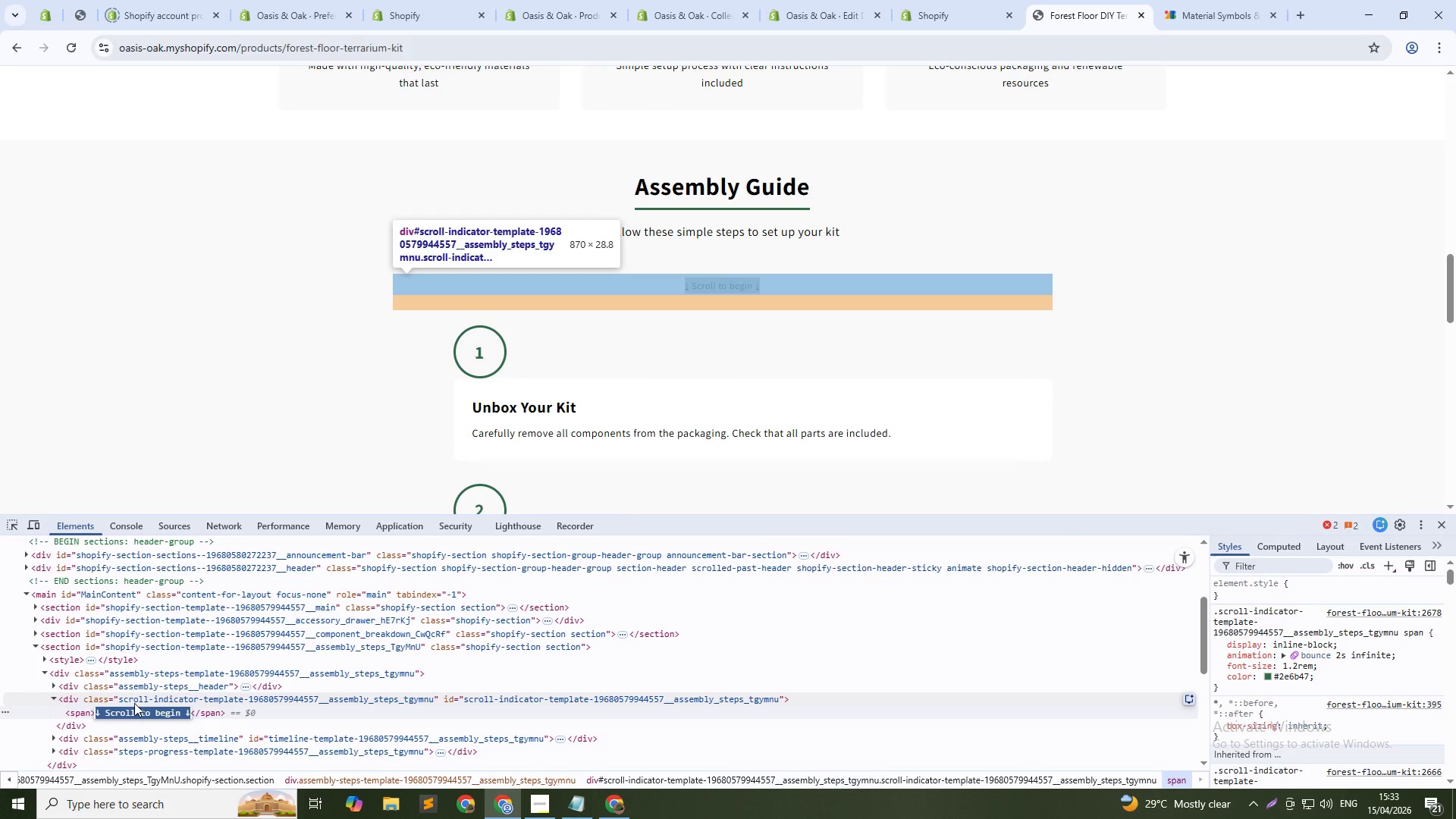 
key(Control+ControlLeft)
 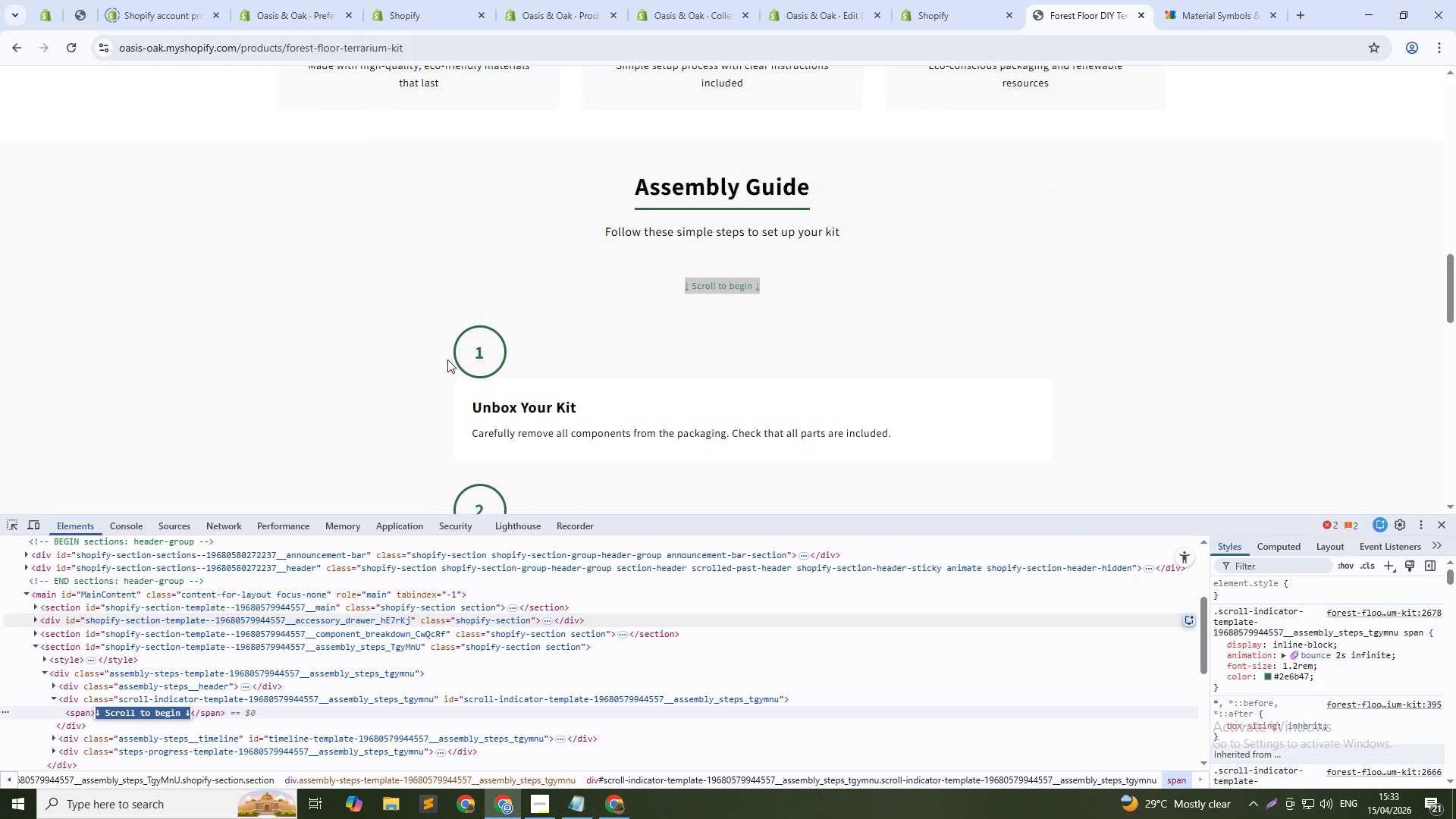 
key(Control+C)
 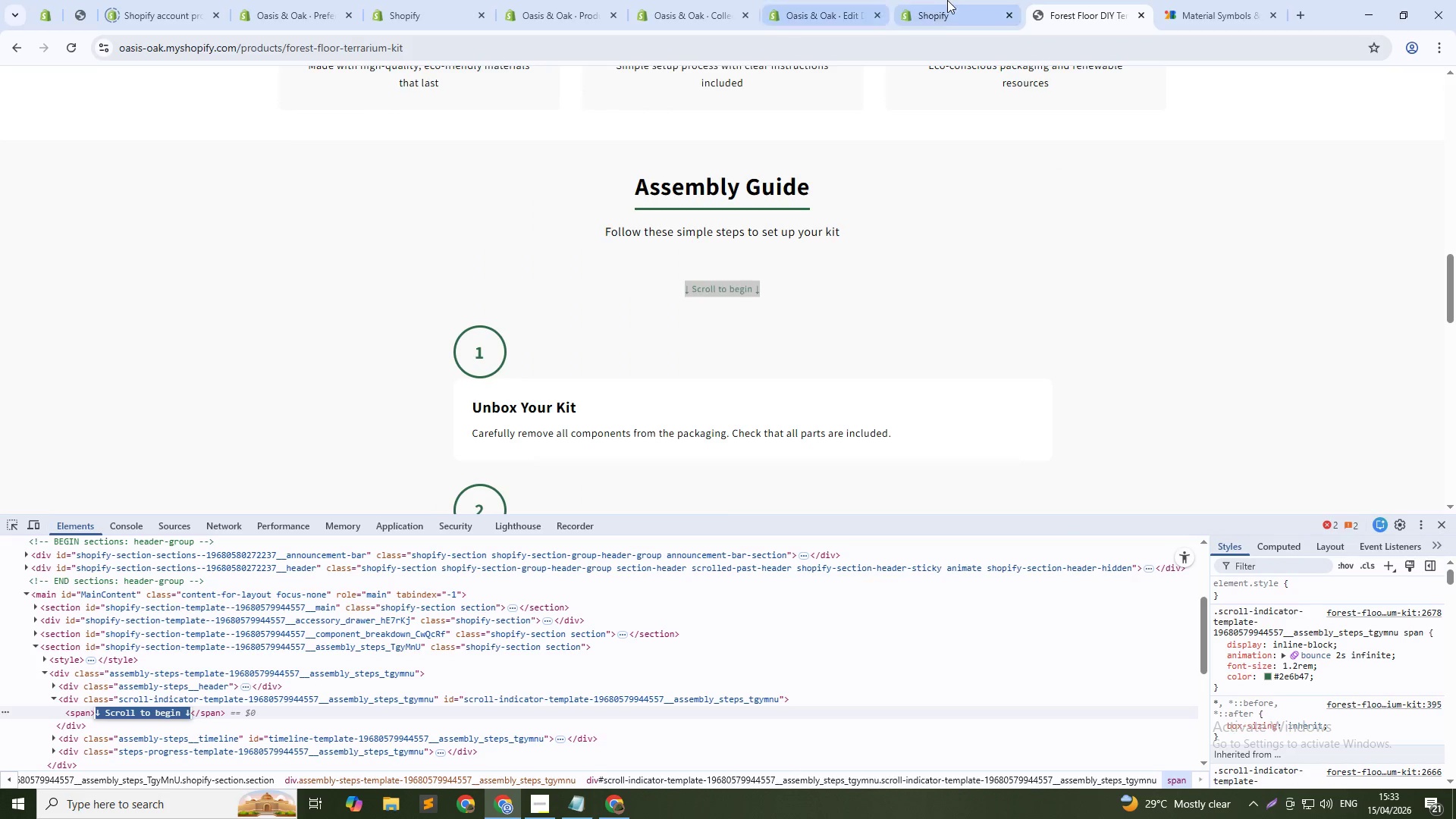 
left_click([954, 0])
 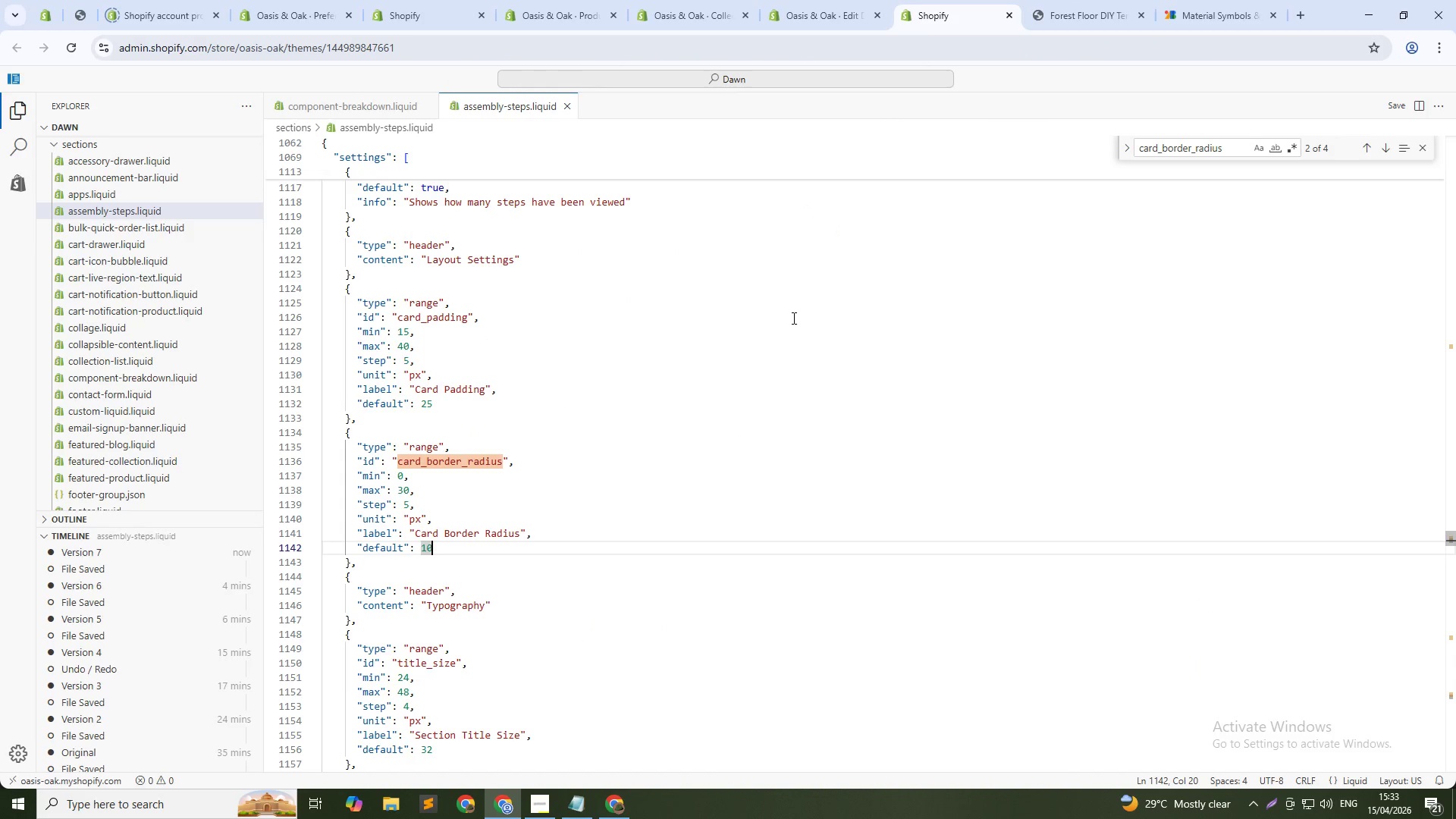 
left_click([793, 323])
 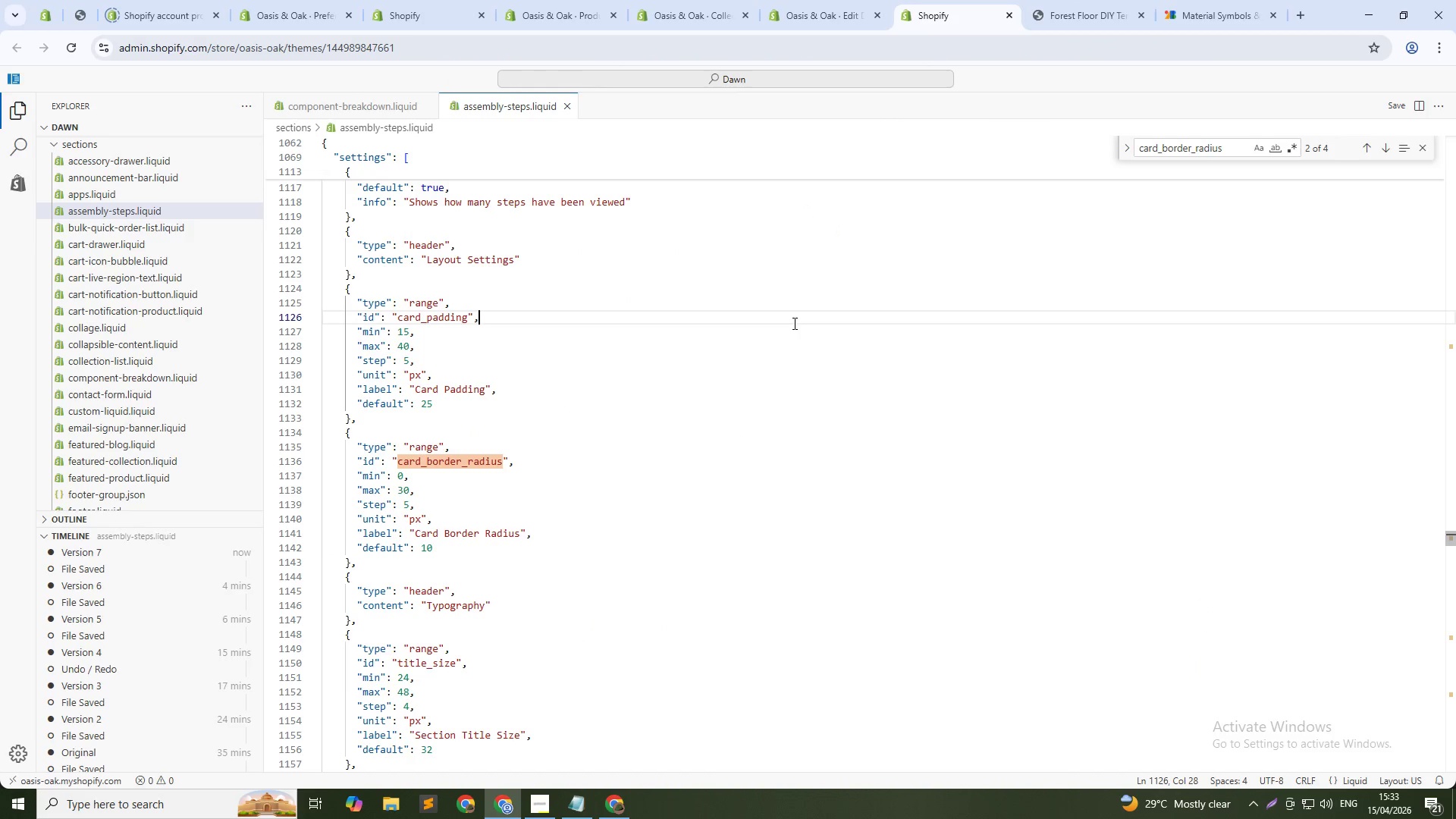 
key(Control+F)
 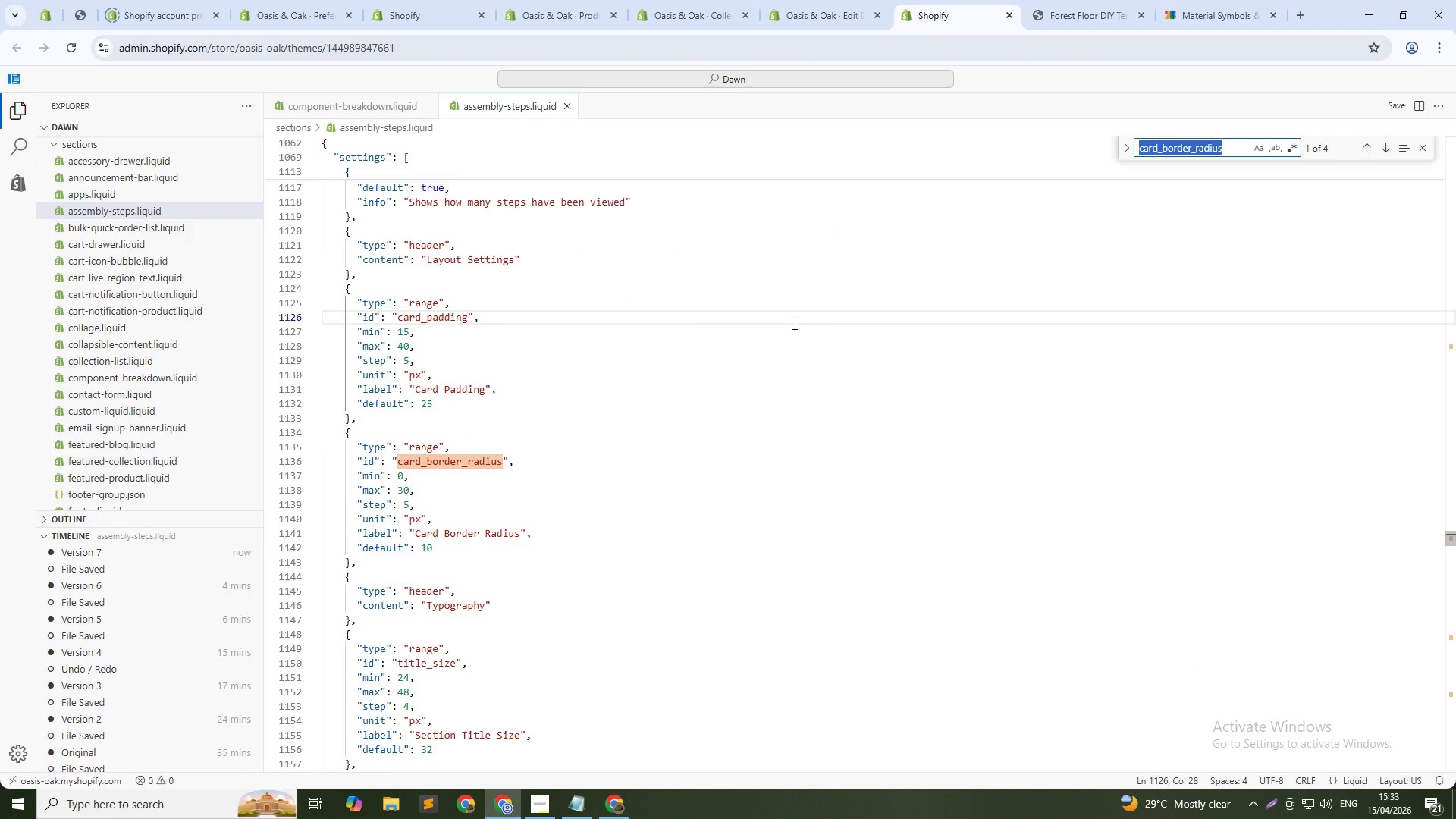 
key(Control+V)
 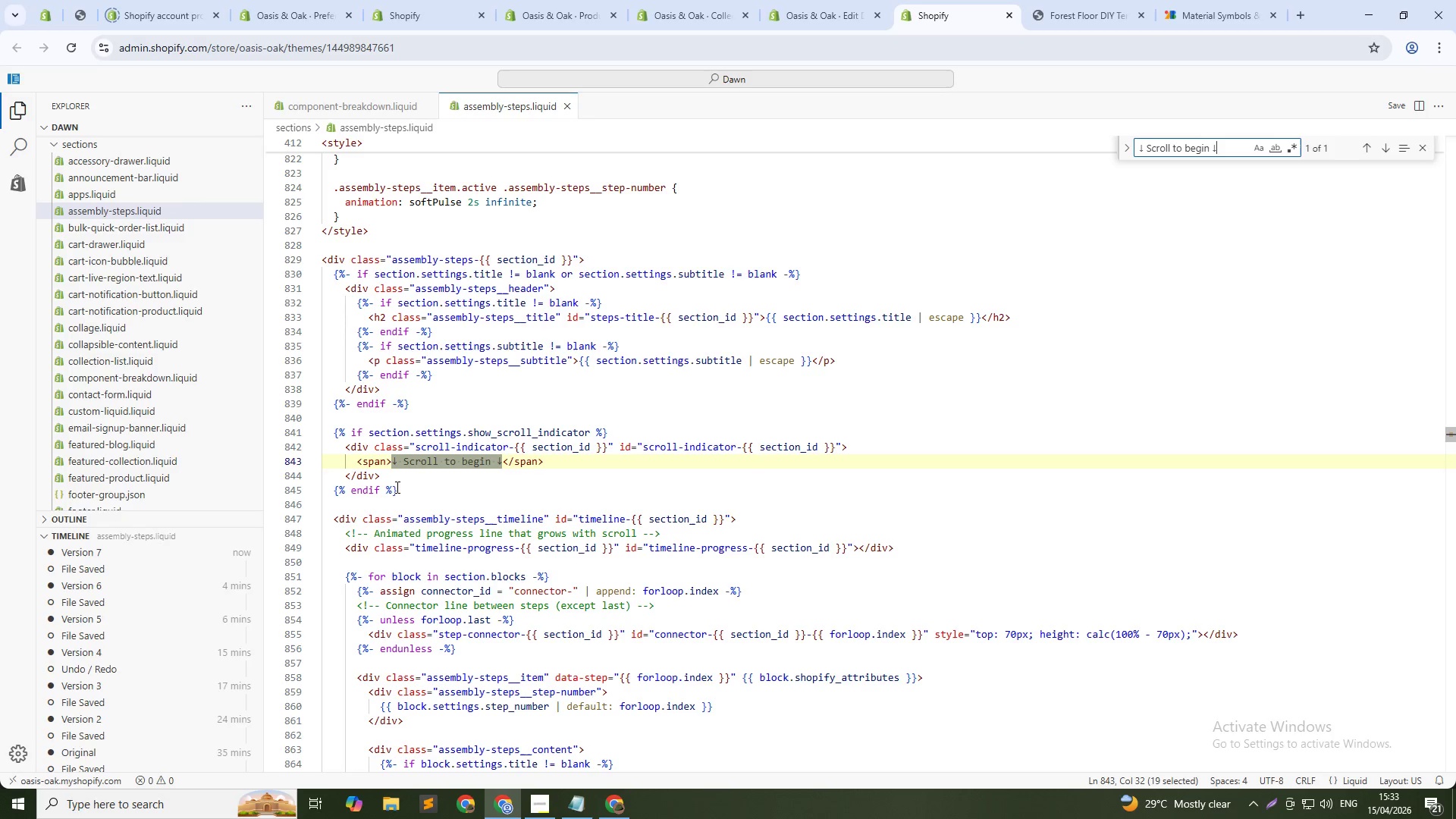 
left_click_drag(start_coordinate=[405, 494], to_coordinate=[344, 435])
 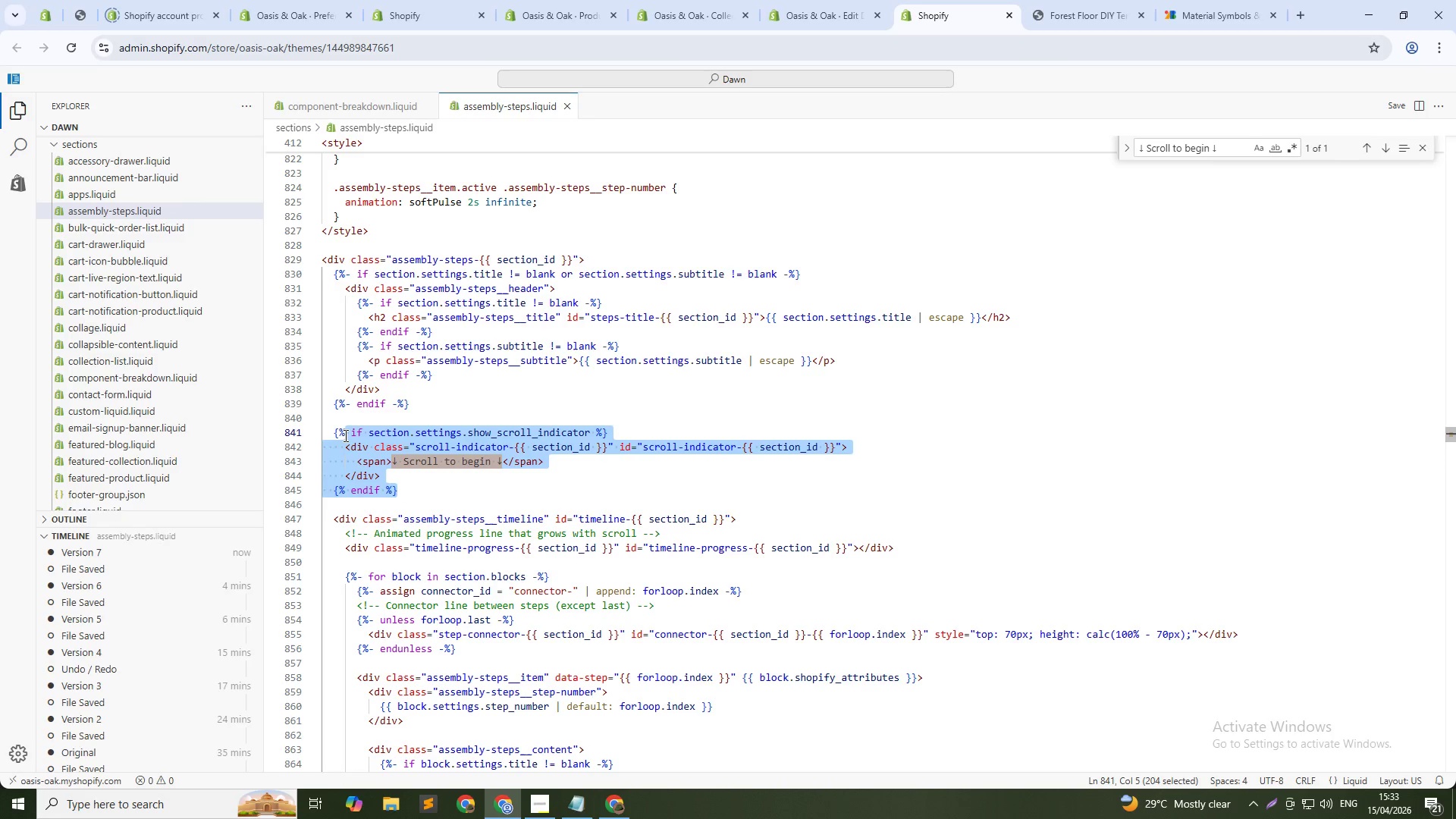 
key(Control+ControlRight)
 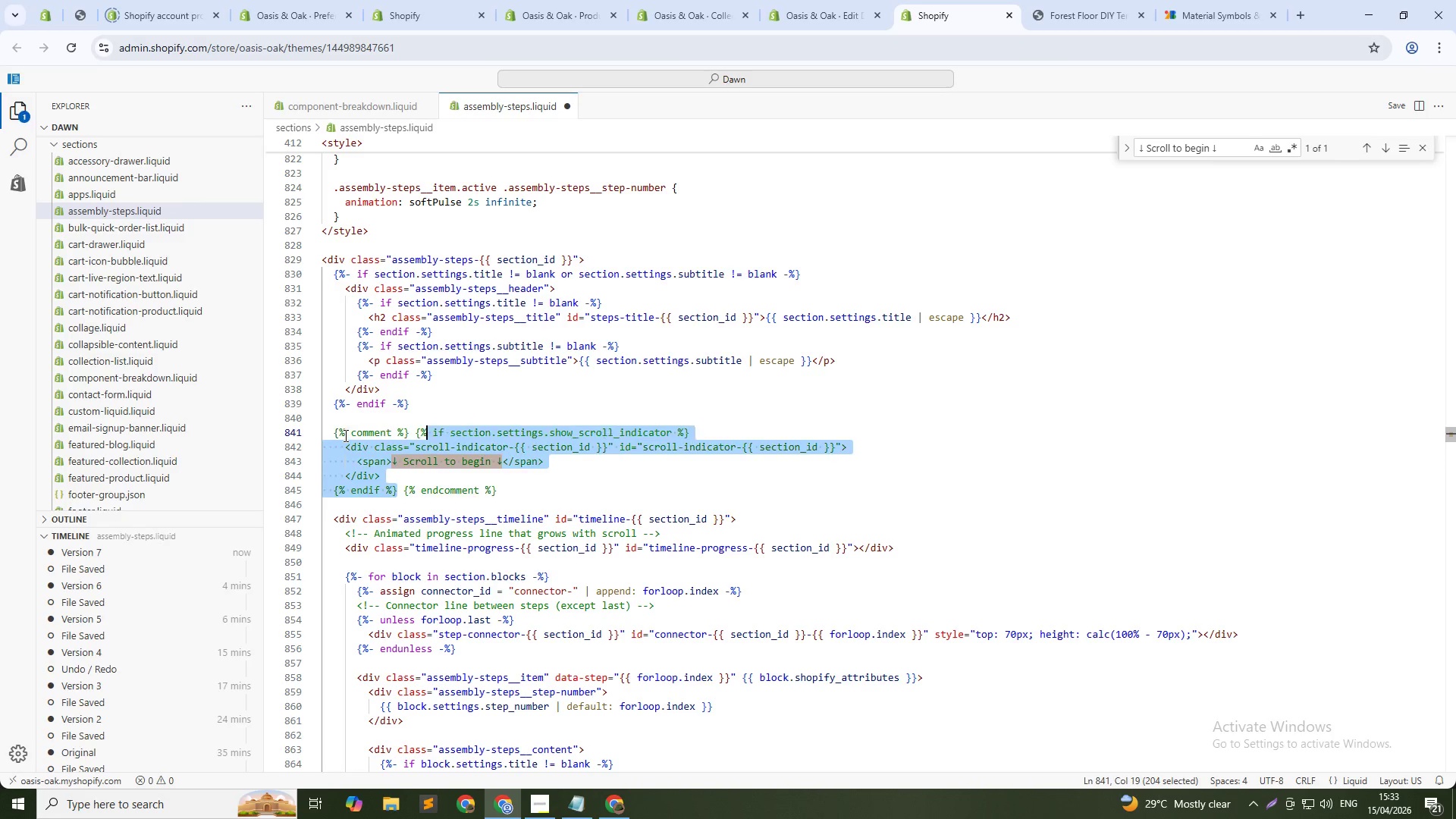 
key(Control+Slash)
 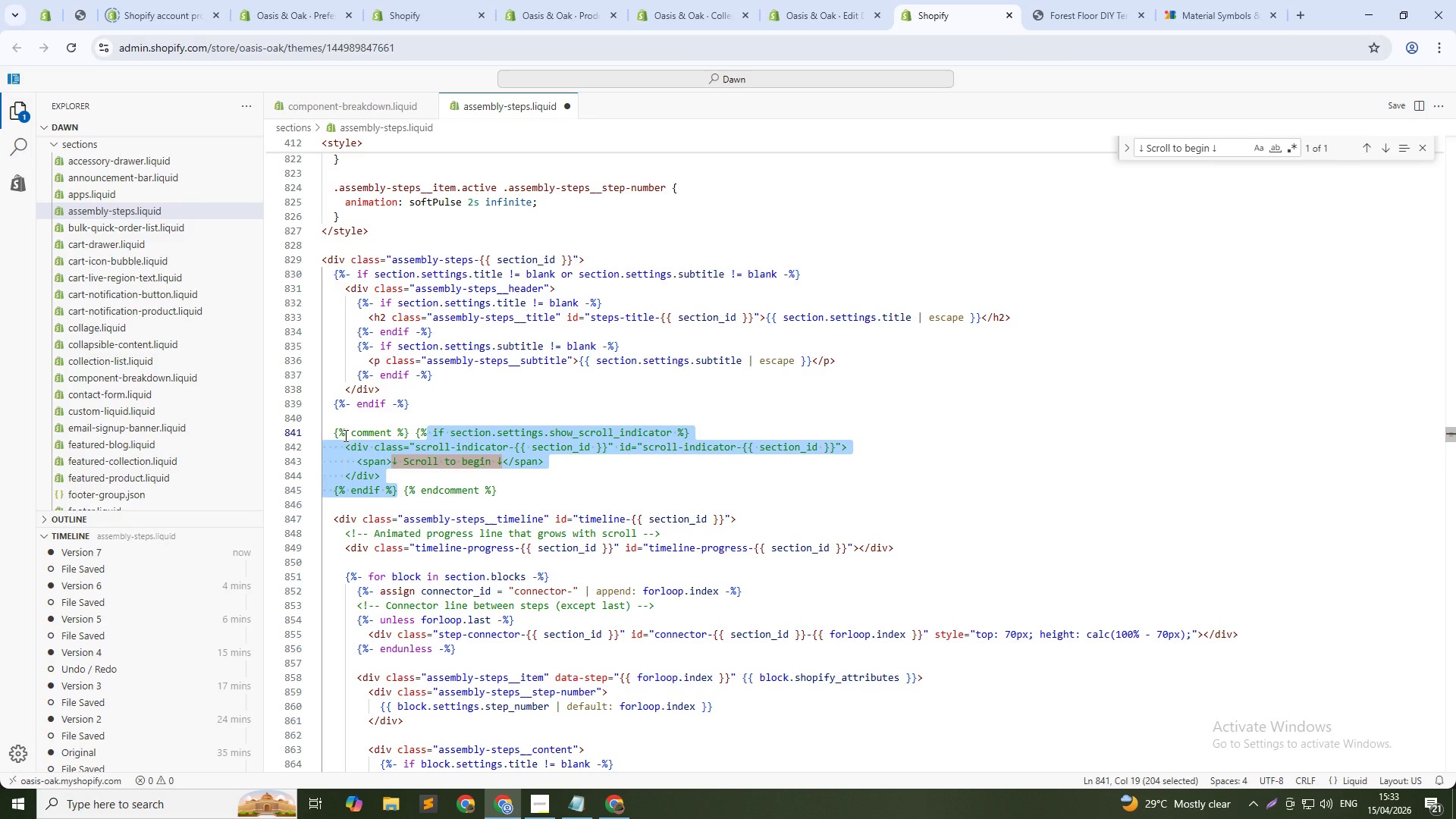 
key(Control+ControlLeft)
 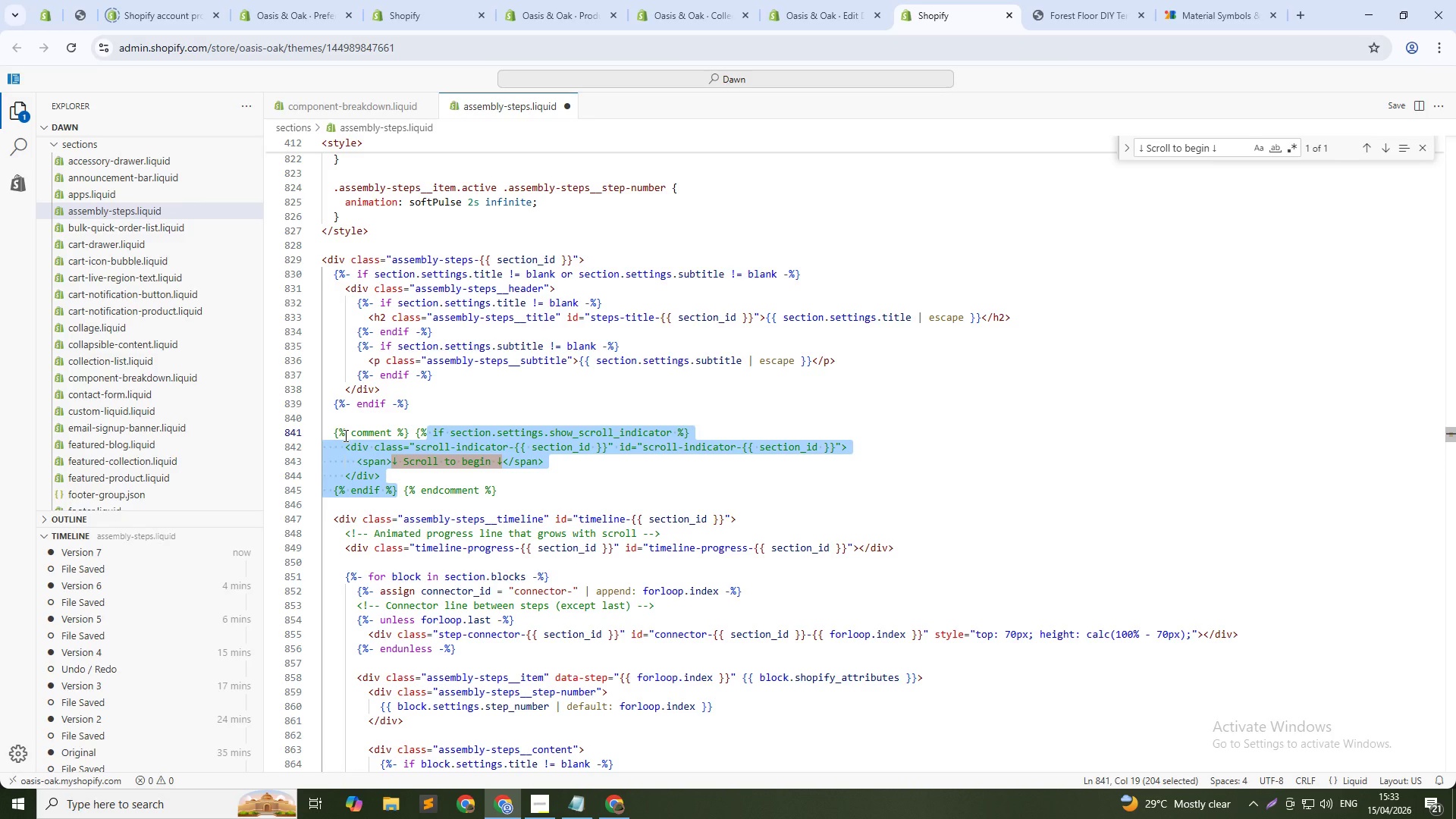 
key(Control+S)
 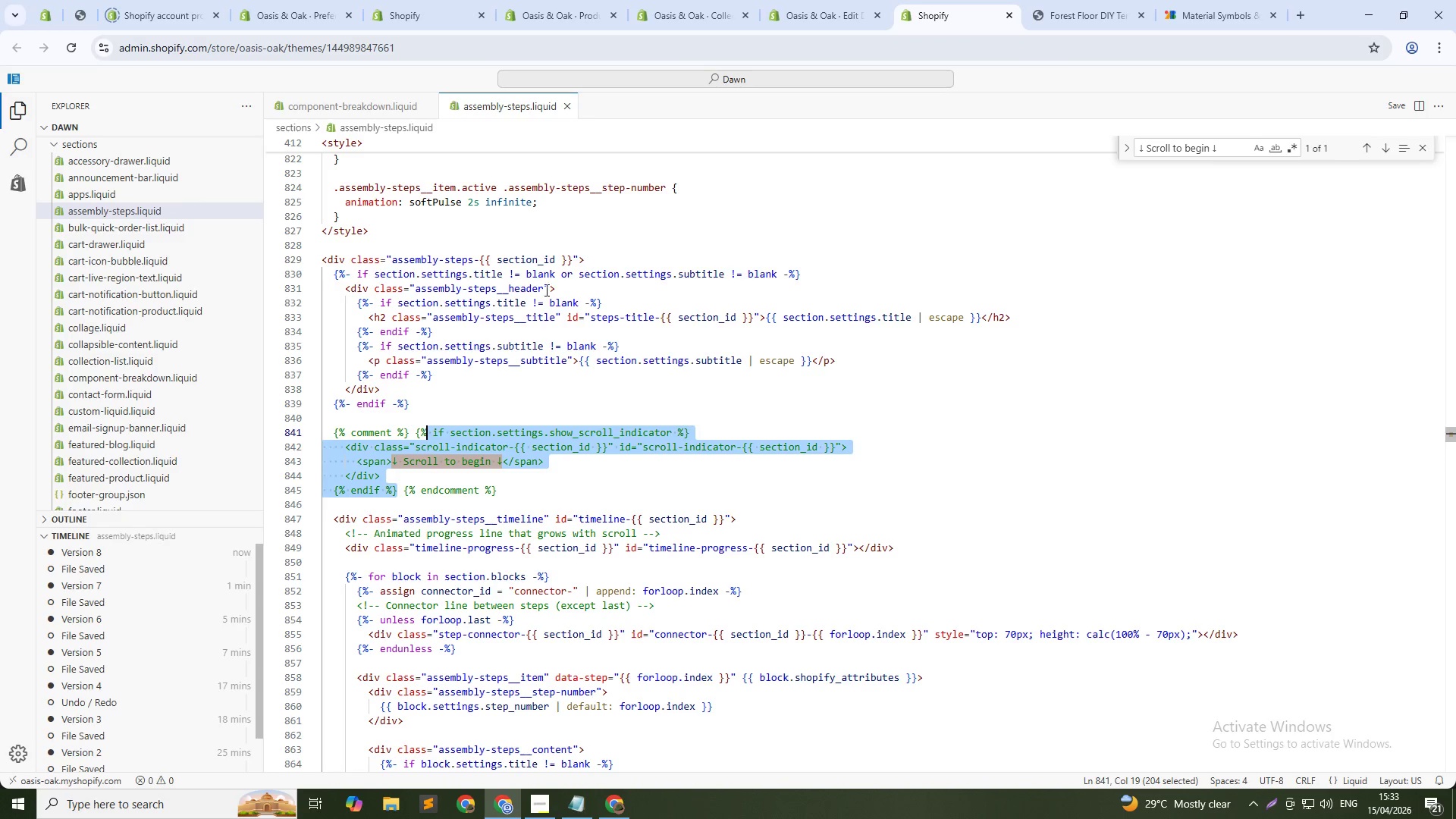 
left_click([1104, 0])
 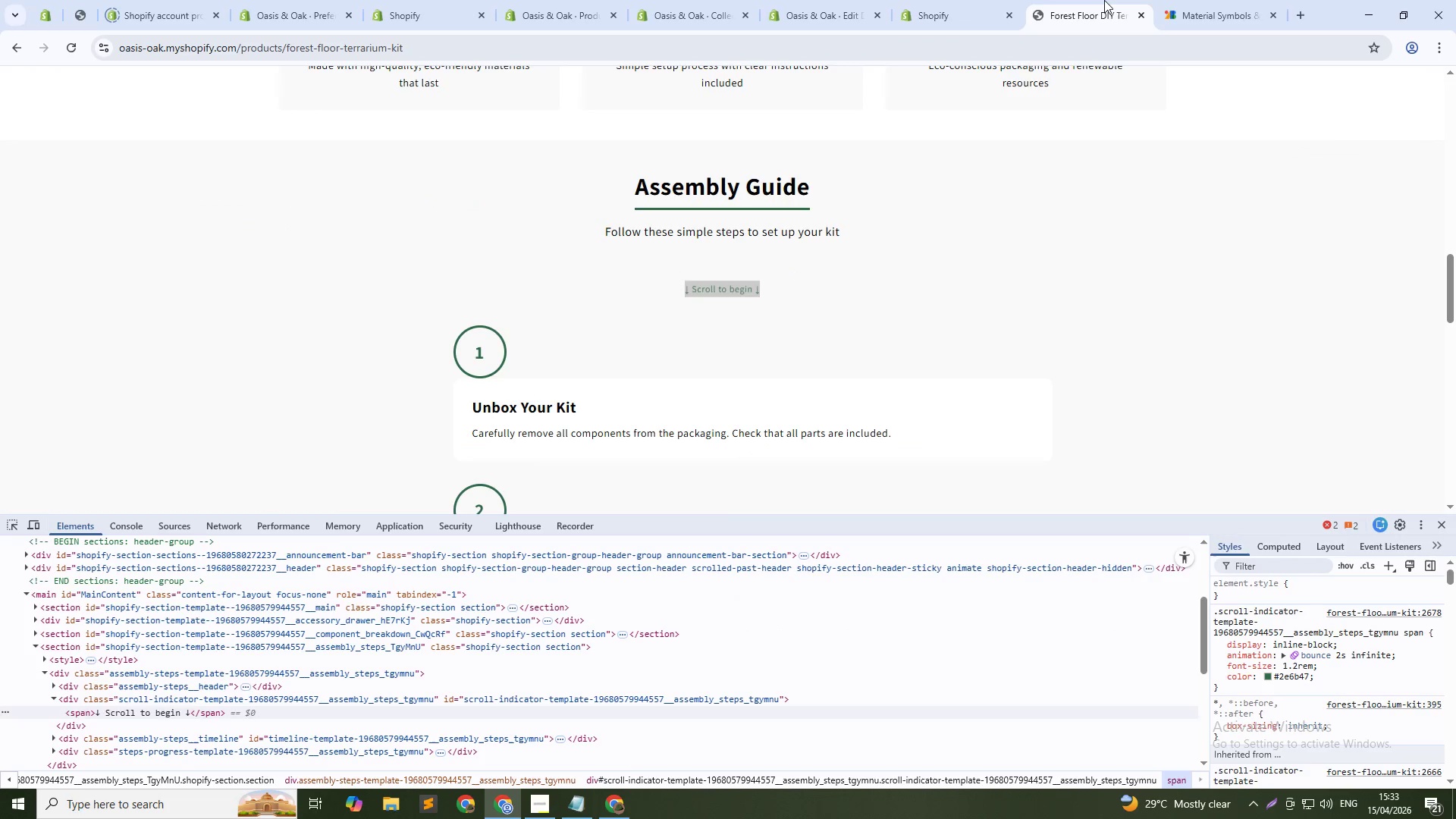 
key(Control+Shift+R)
 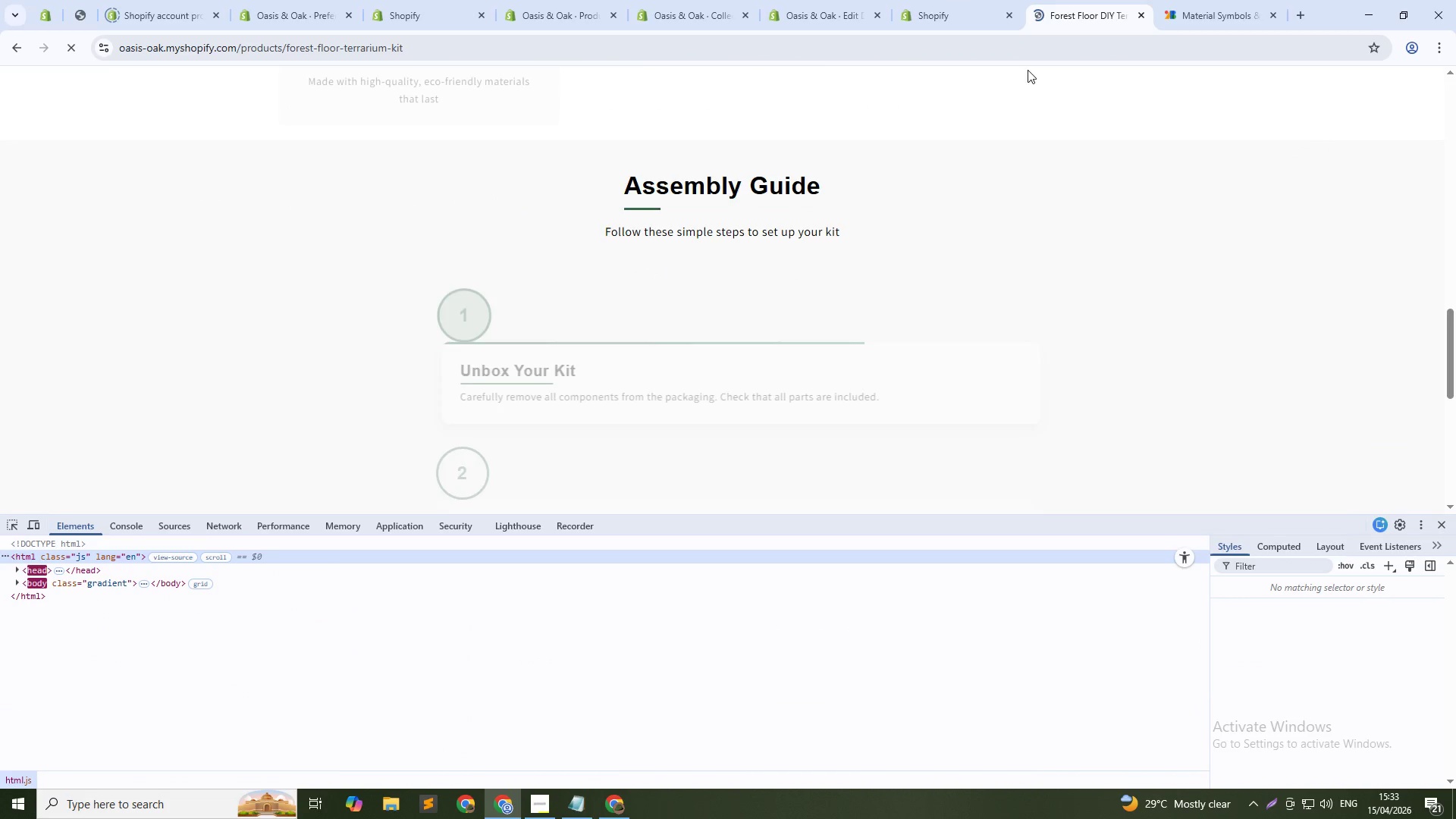 
hold_key(key=ControlLeft, duration=0.88)
 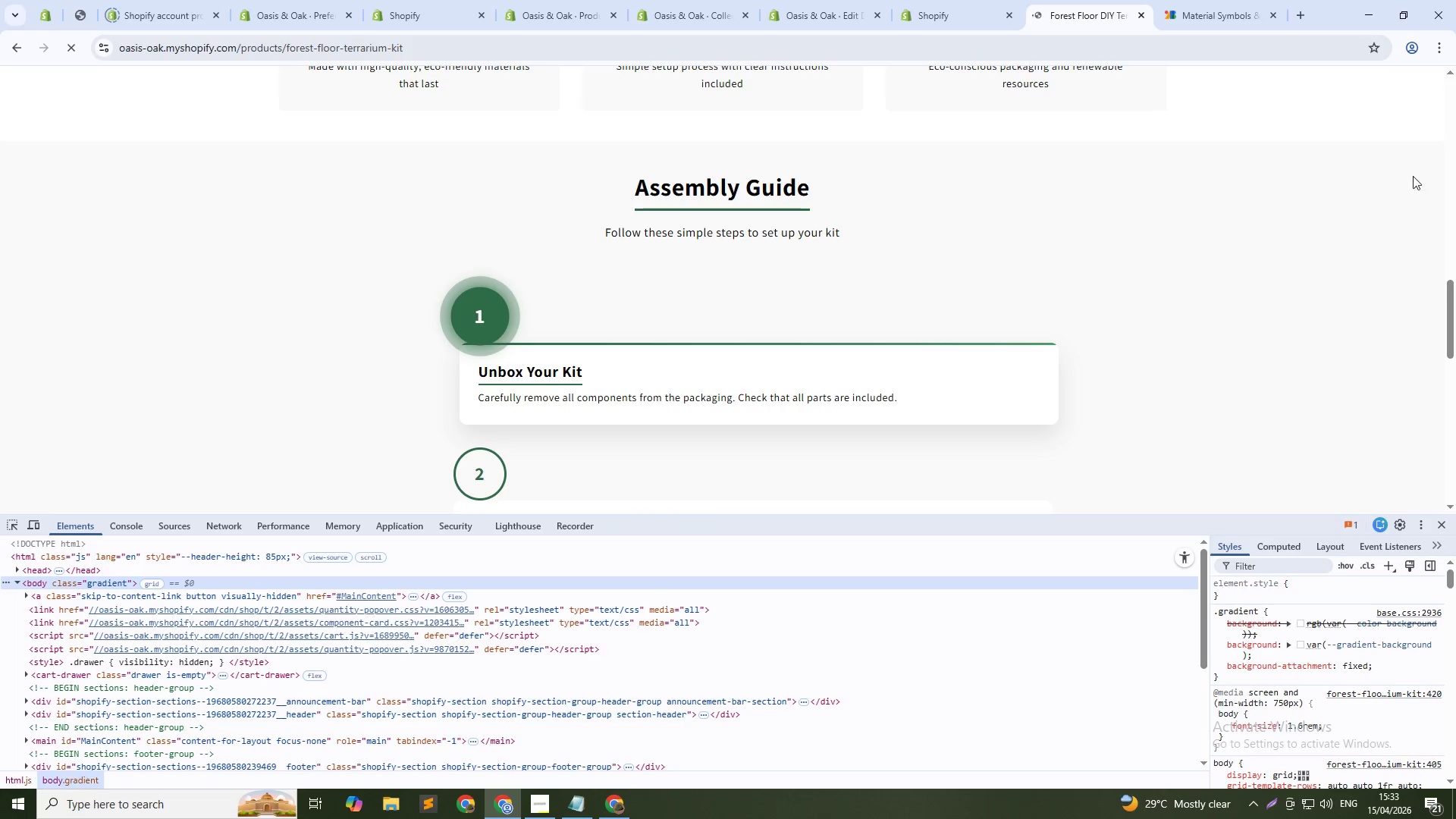 
hold_key(key=ShiftLeft, duration=0.86)
 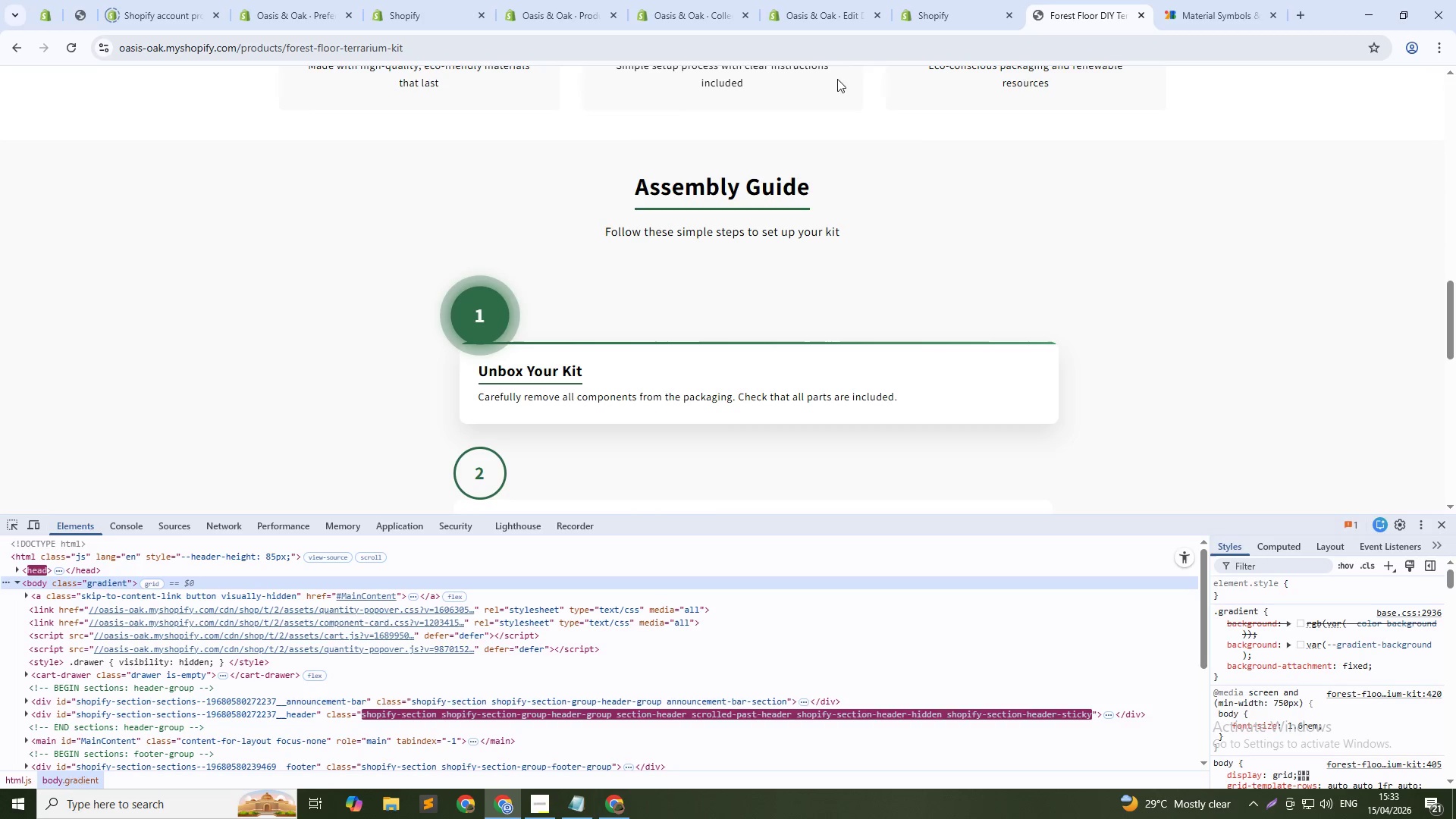 
scroll: coordinate [758, 117], scroll_direction: up, amount: 2.0
 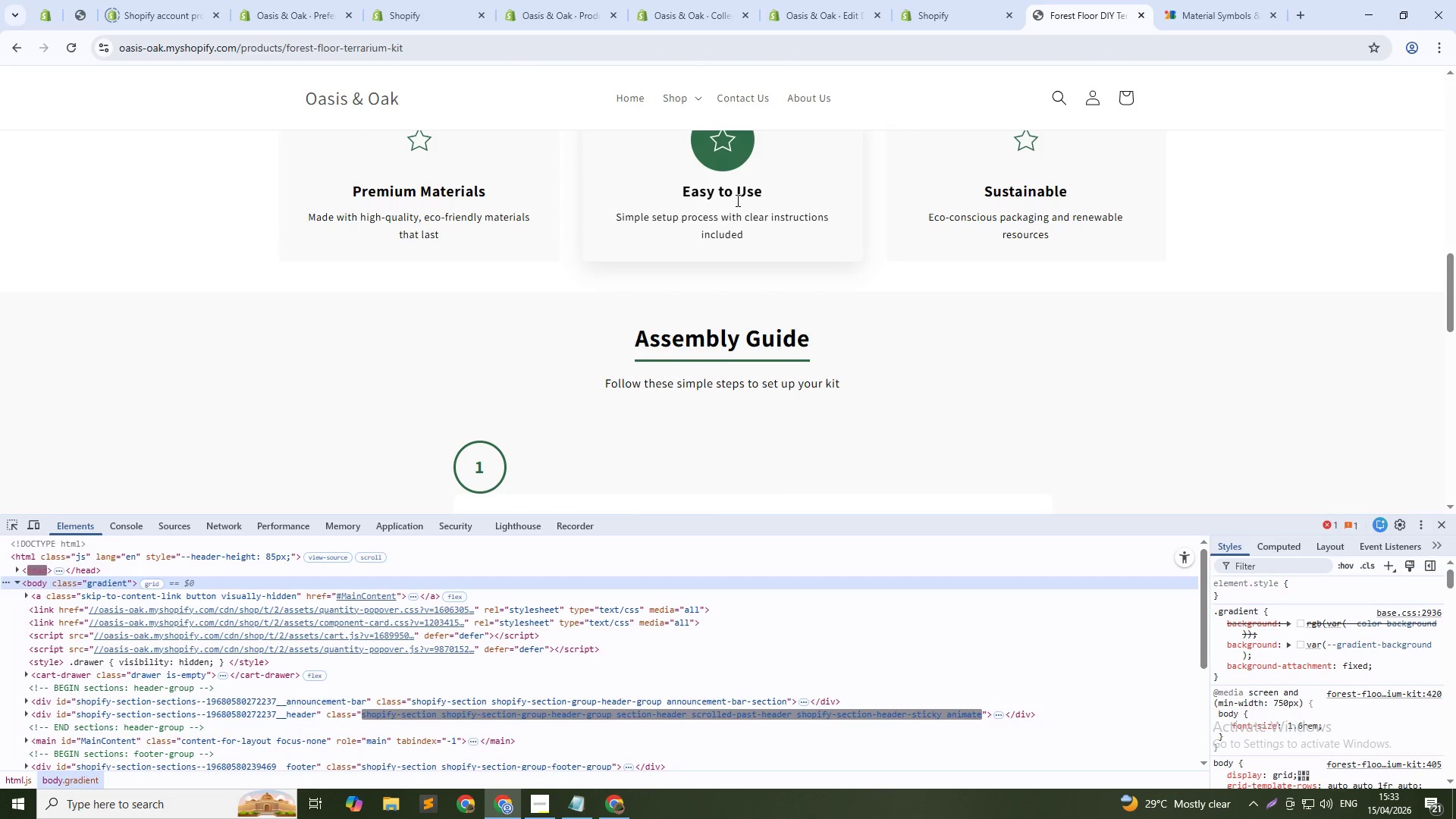 
key(Control+Shift+C)
 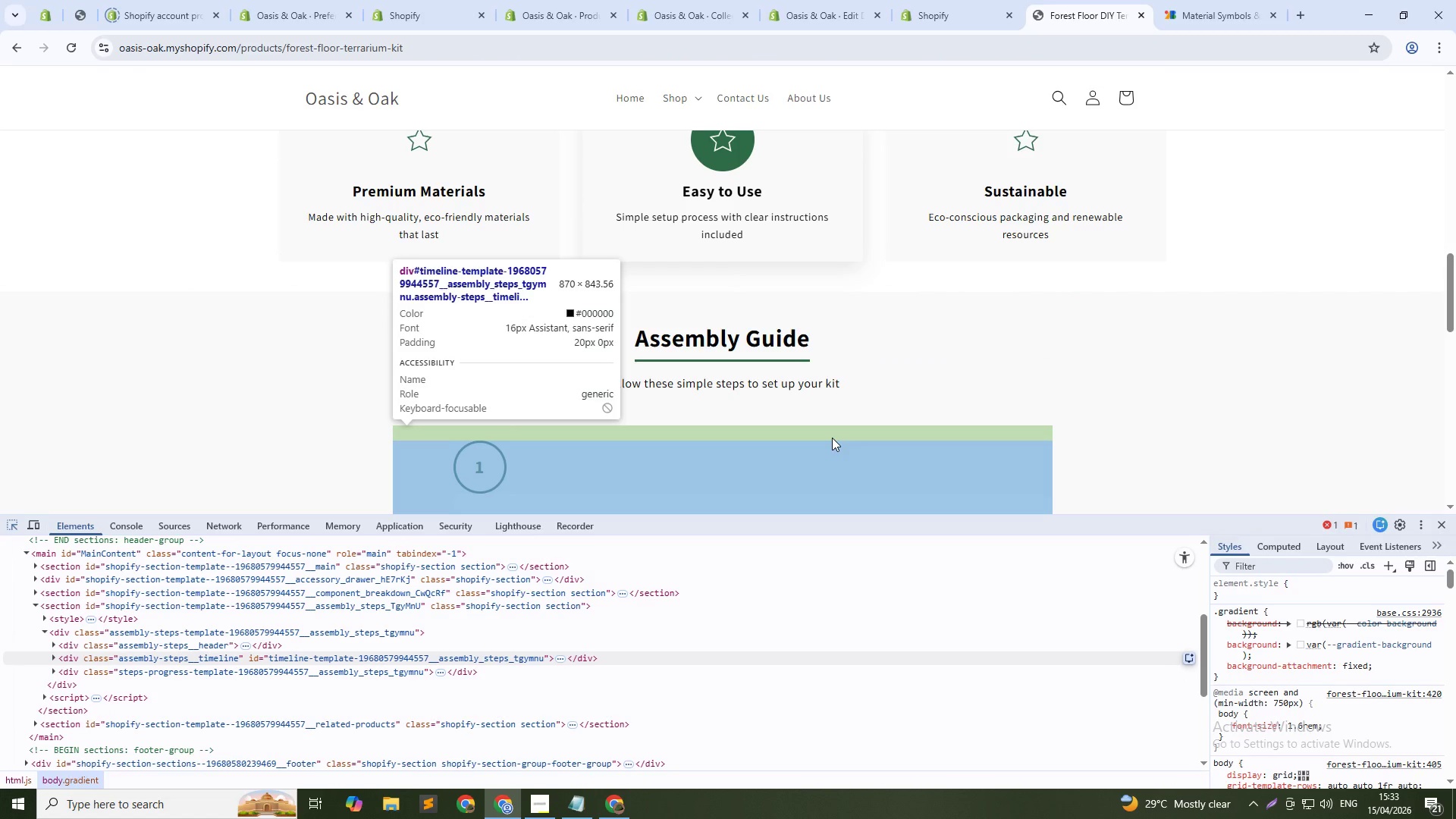 
wait(7.86)
 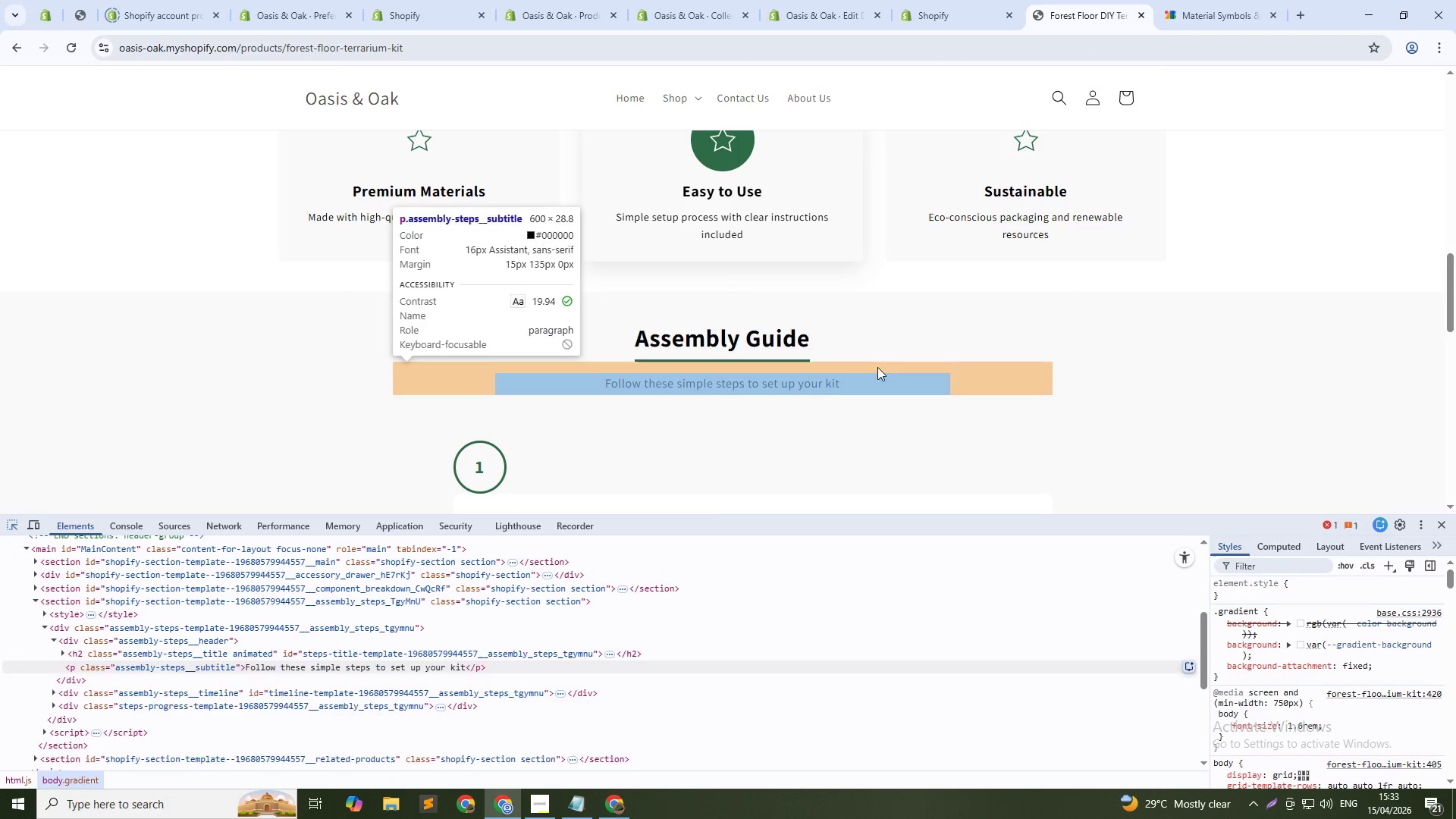 
left_click([870, 363])
 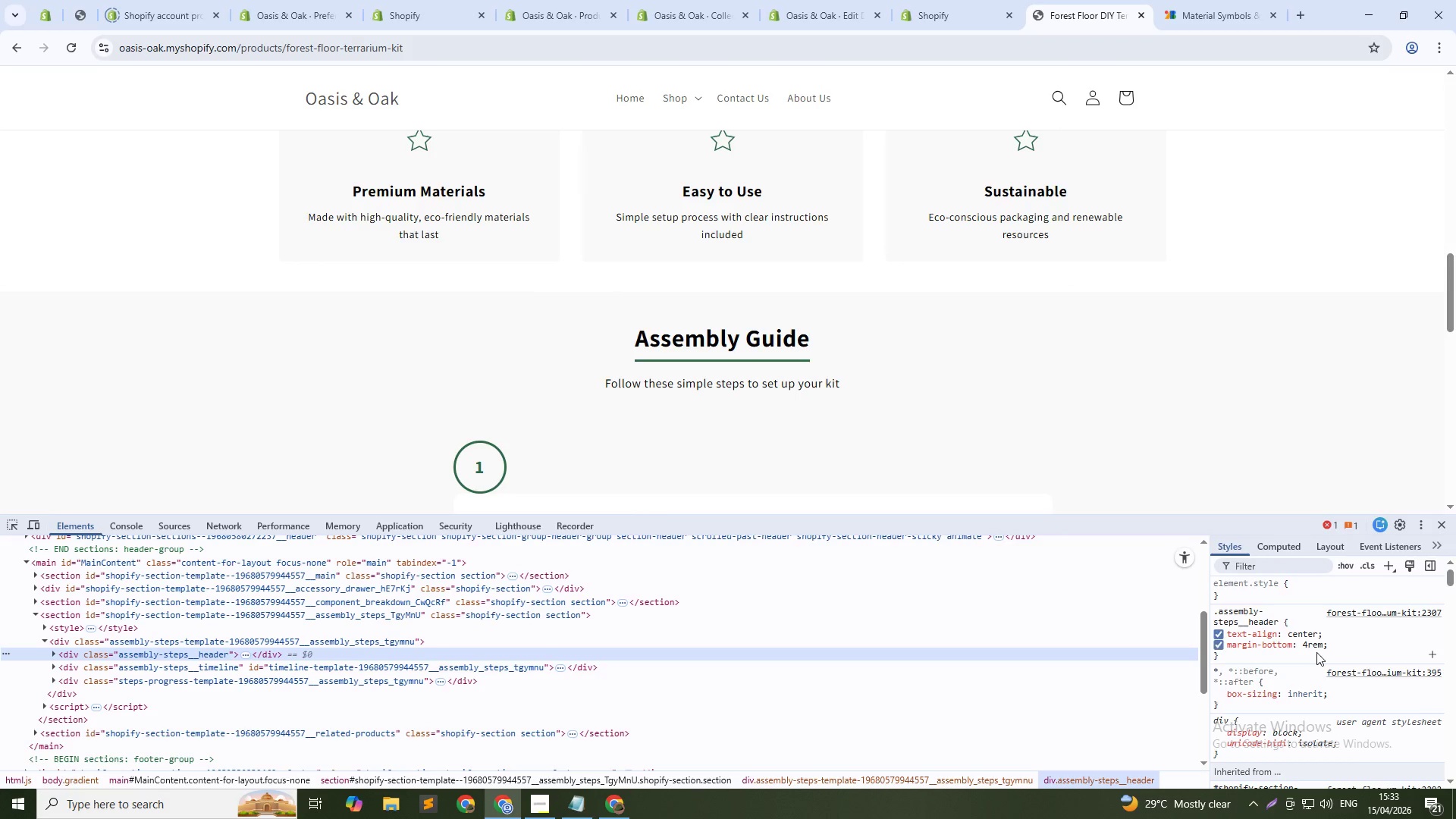 
left_click([1312, 639])
 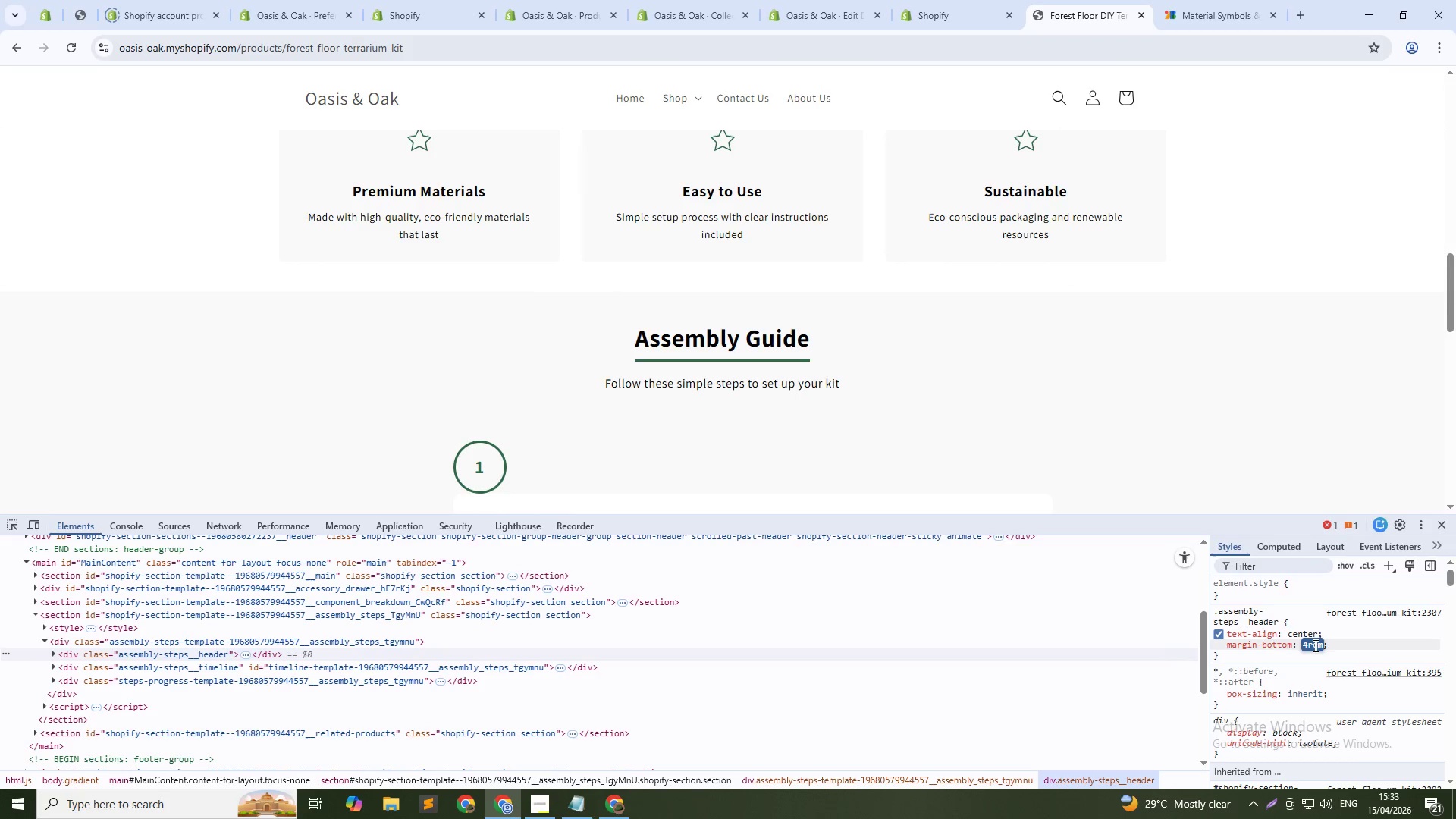 
key(ArrowDown)
 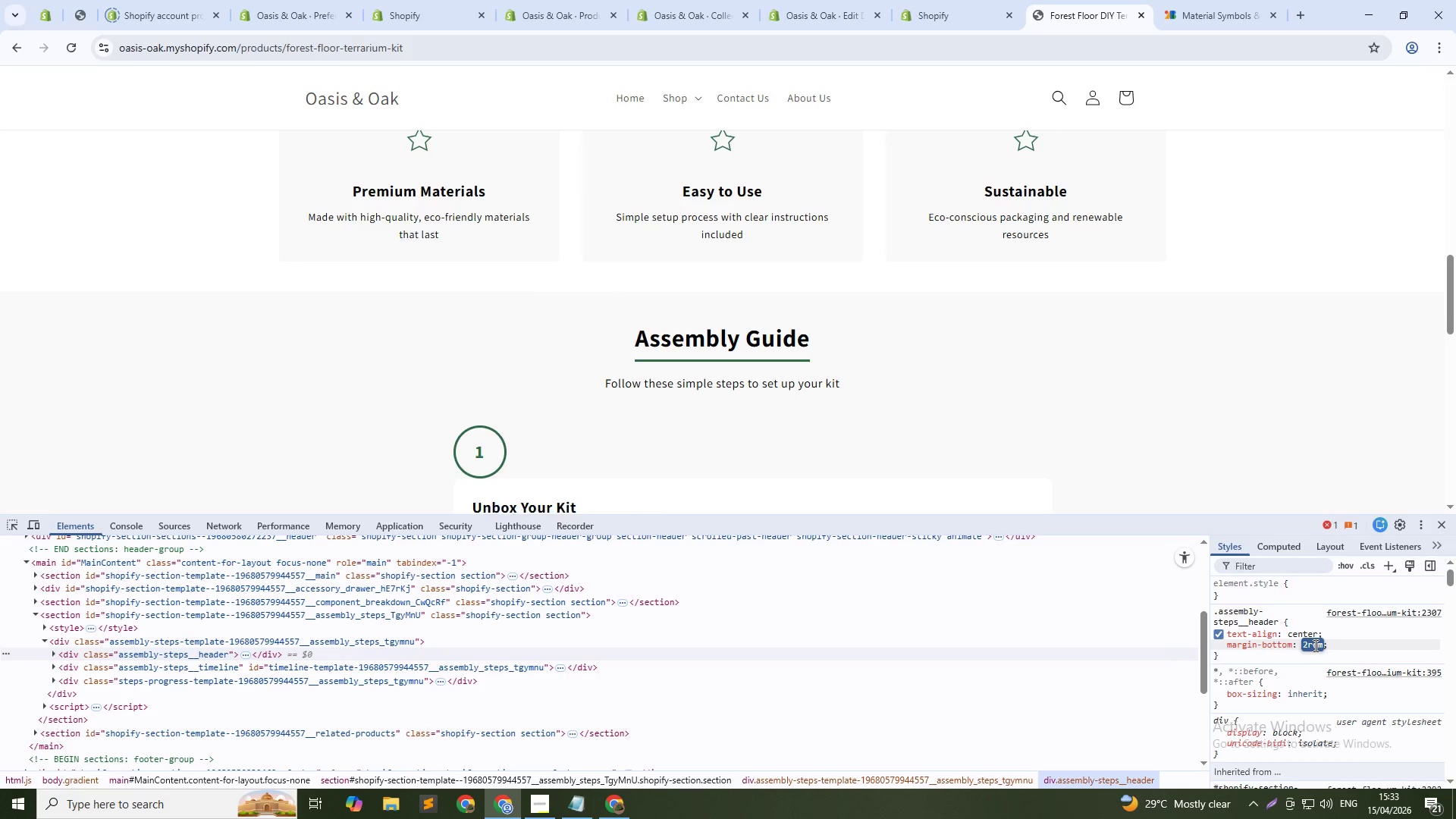 
key(ArrowDown)
 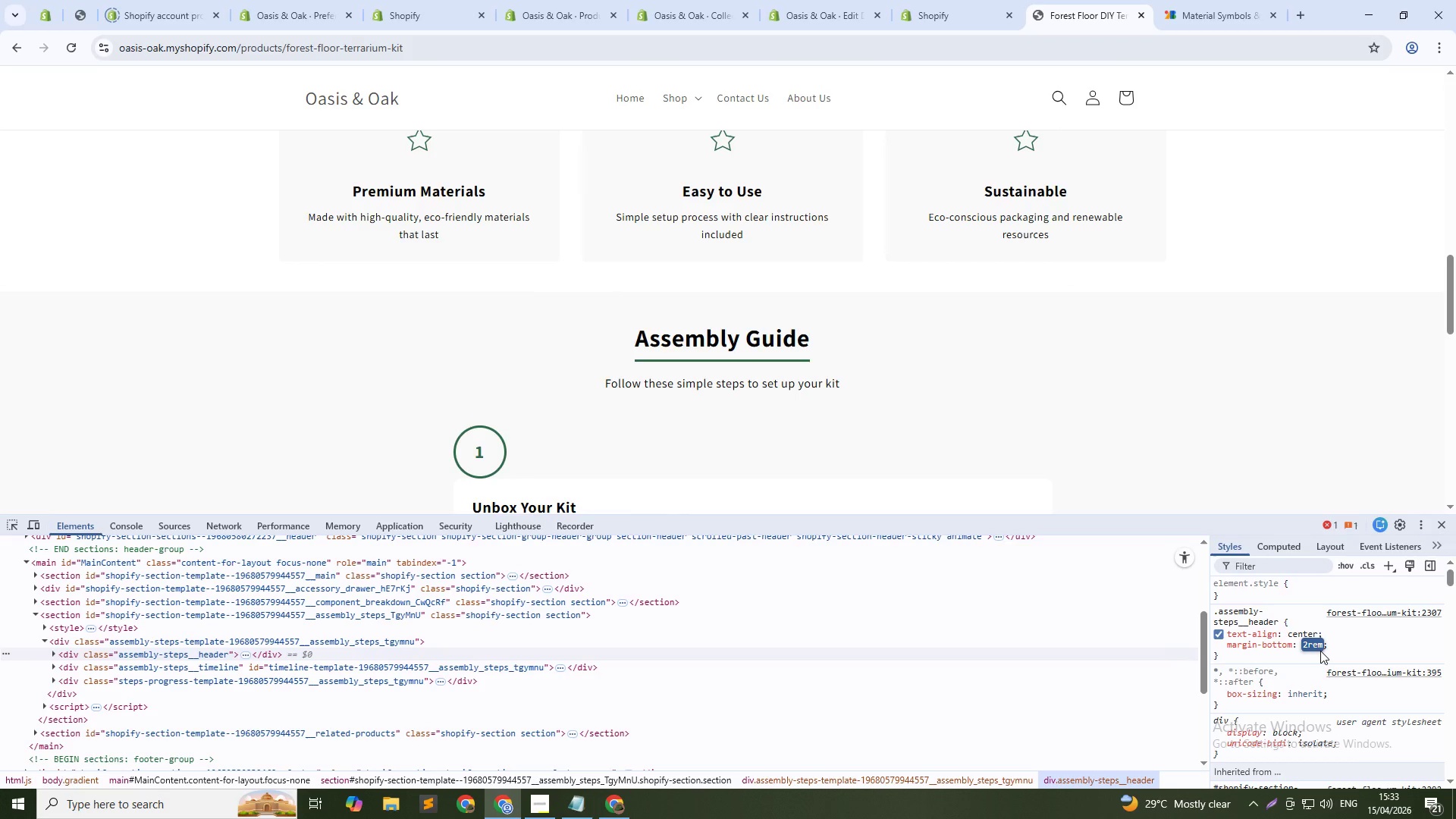 
key(ArrowUp)
 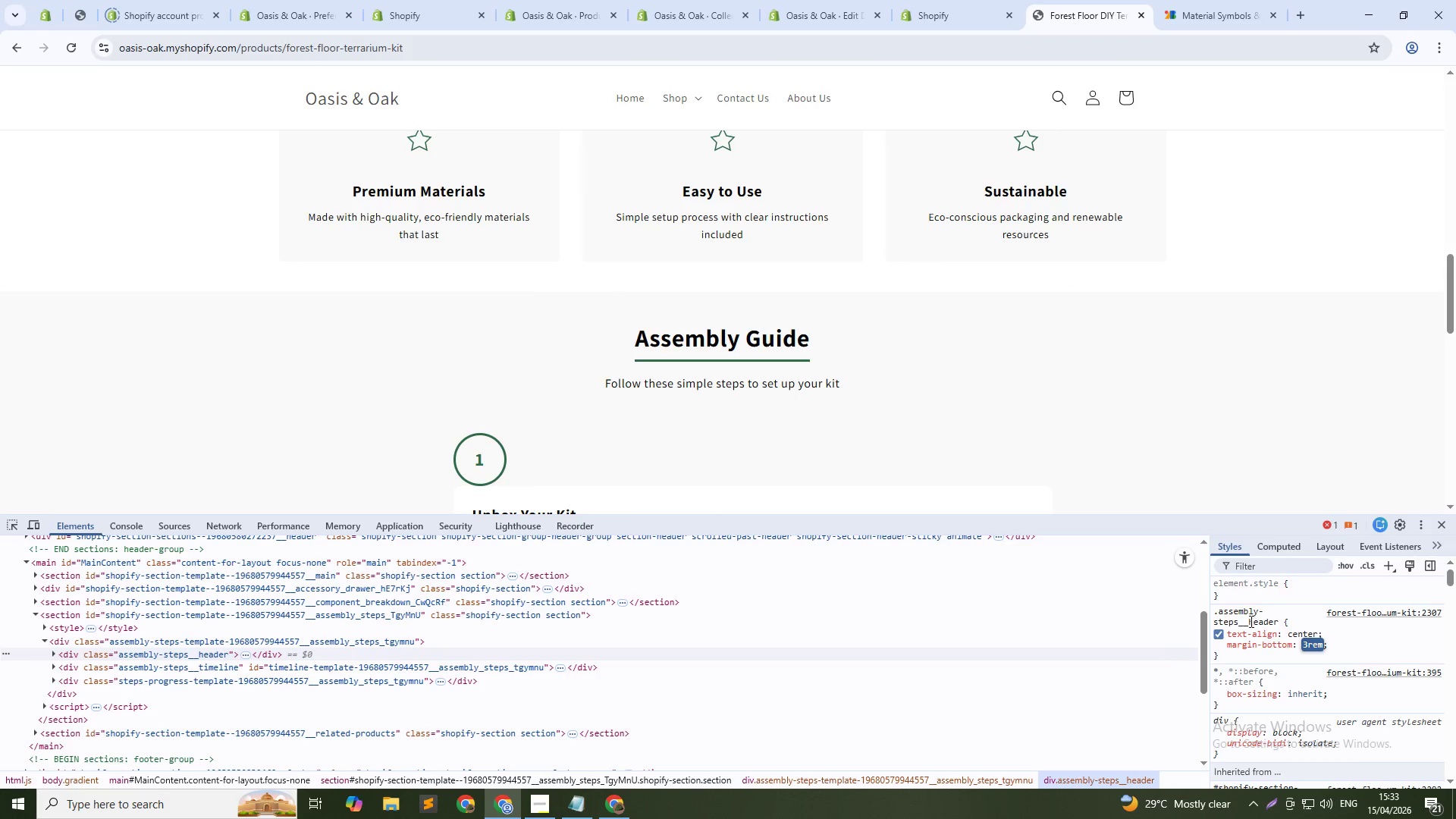 
left_click([1247, 617])
 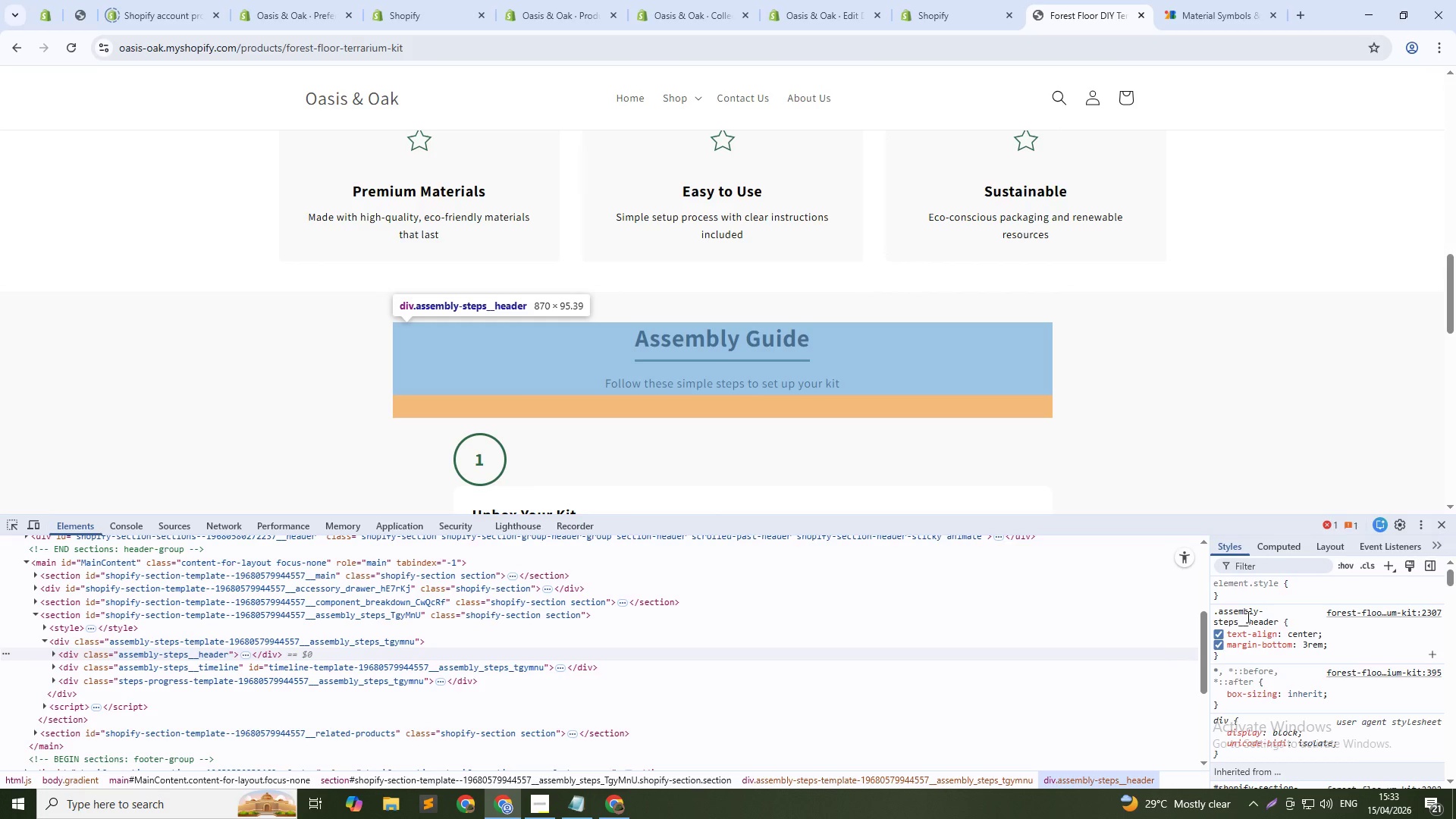 
left_click([1247, 617])
 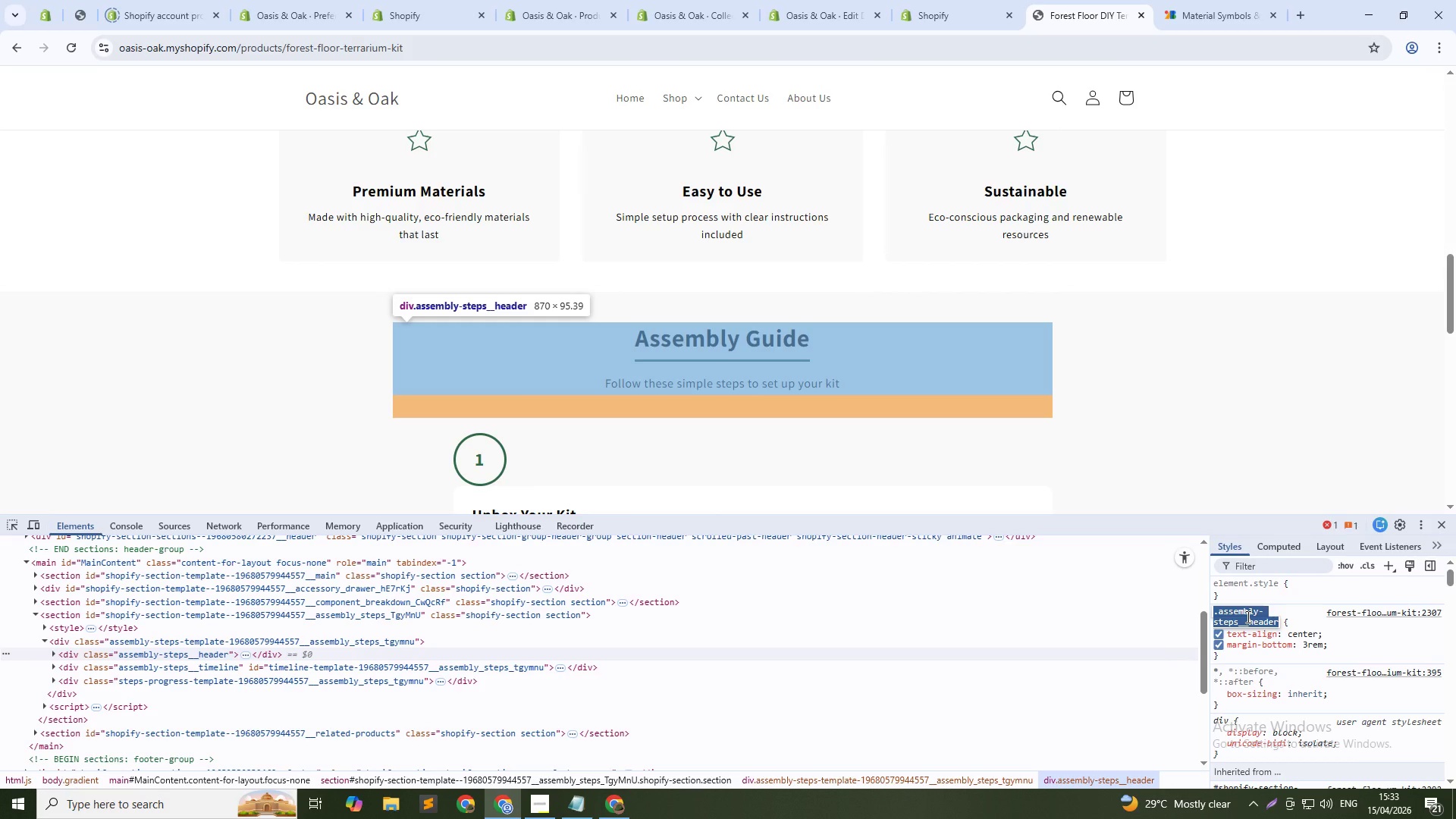 
key(Control+C)
 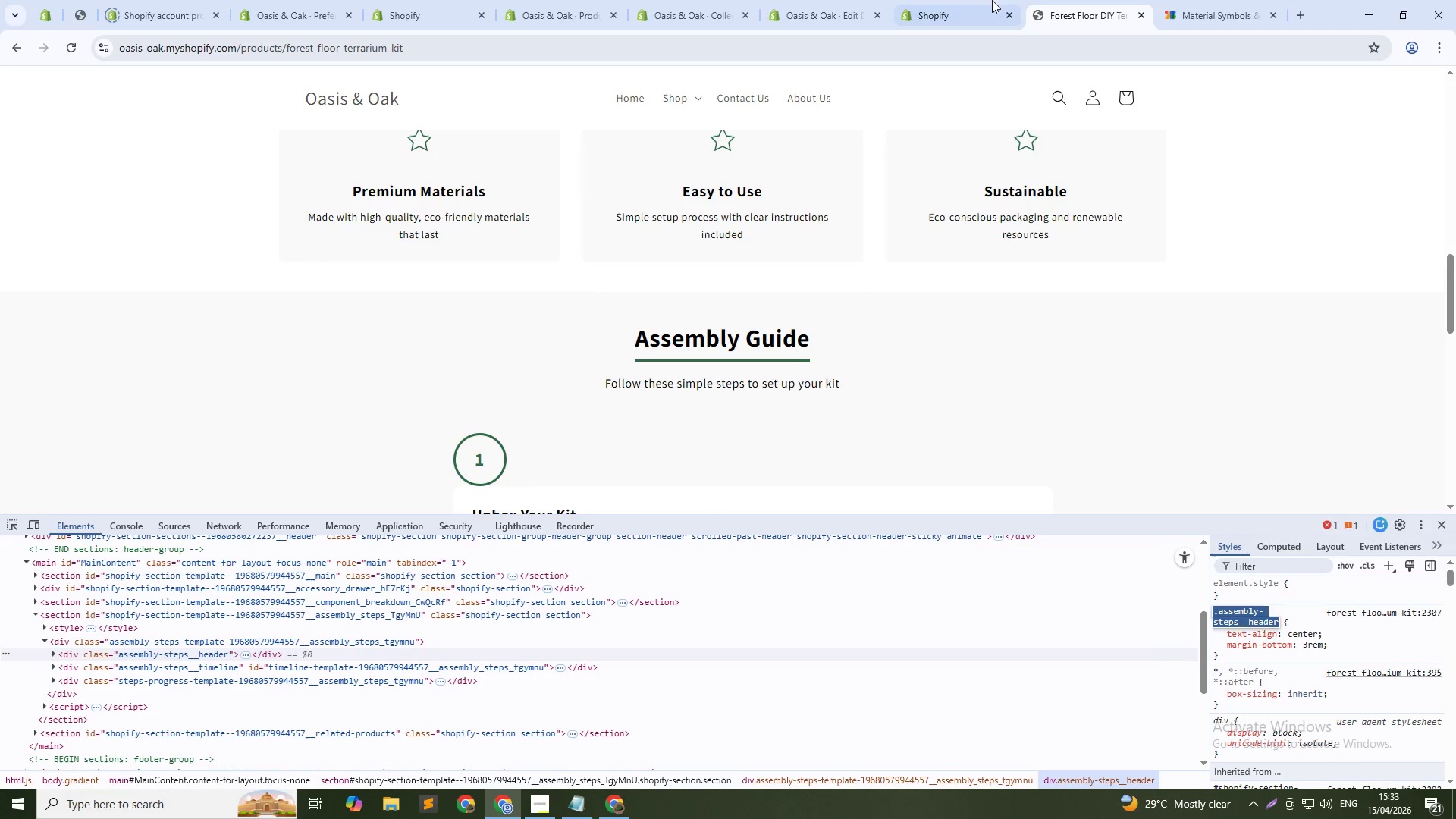 
left_click([969, 0])
 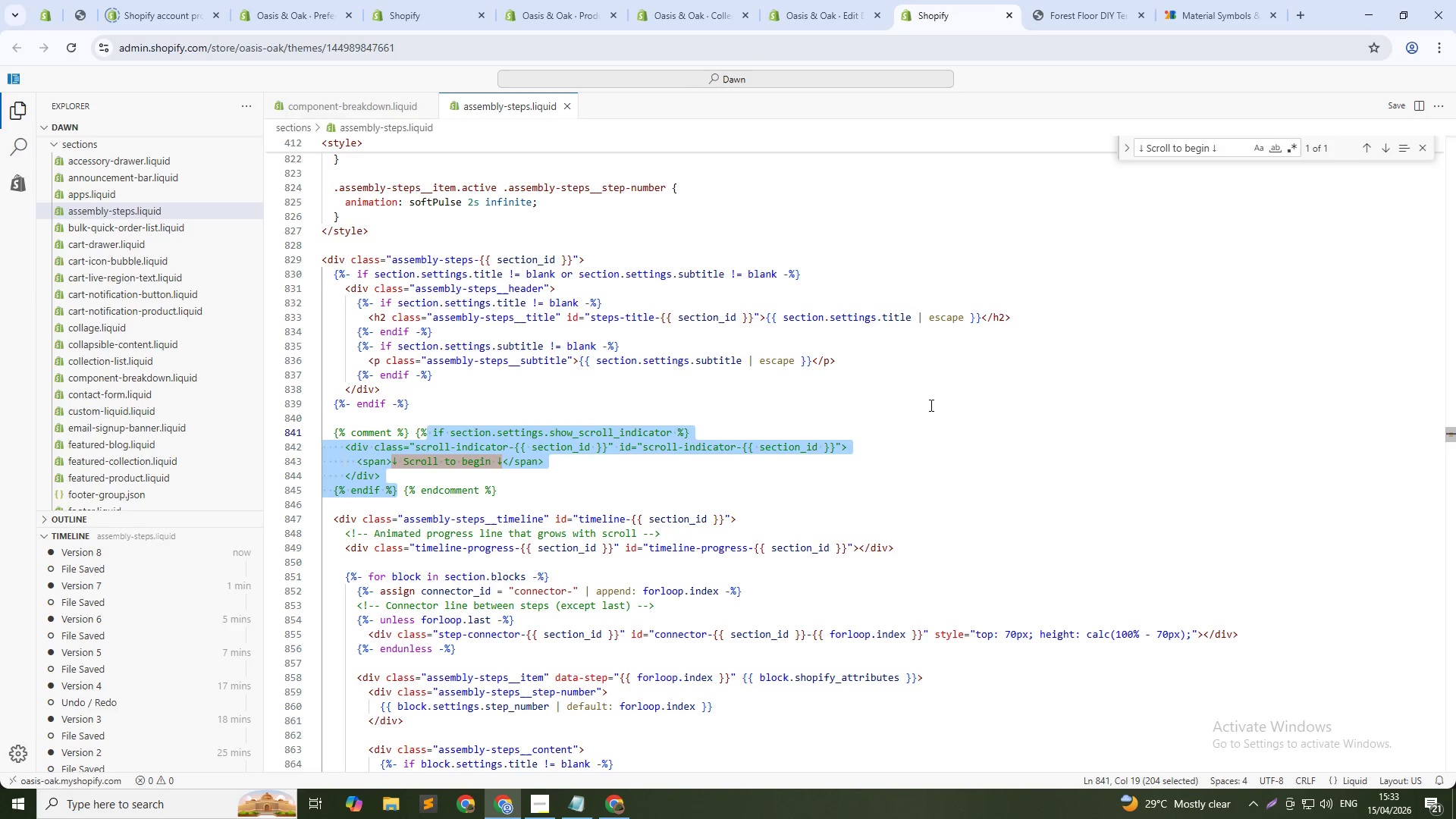 
left_click([925, 425])
 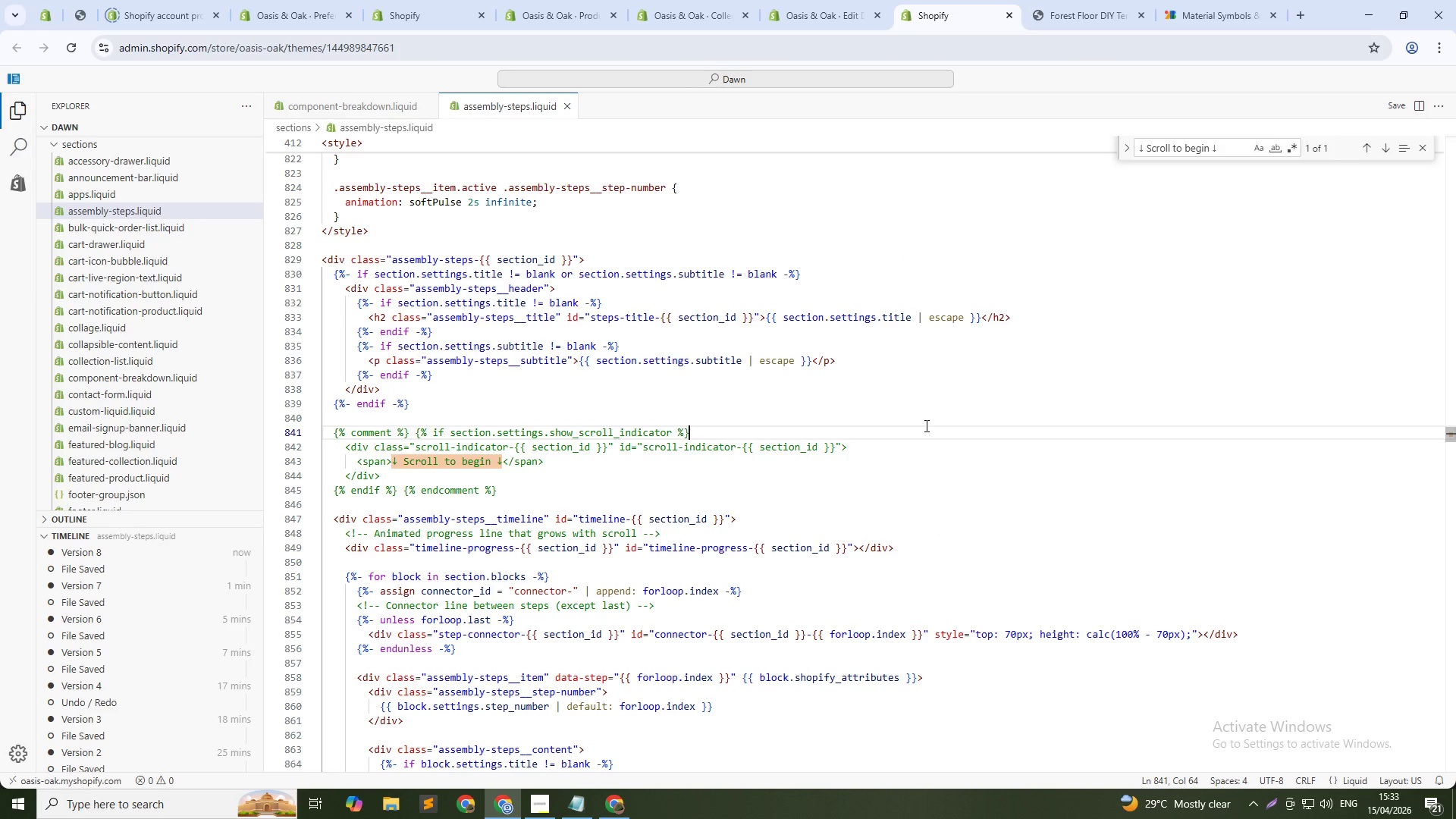 
key(Control+F)
 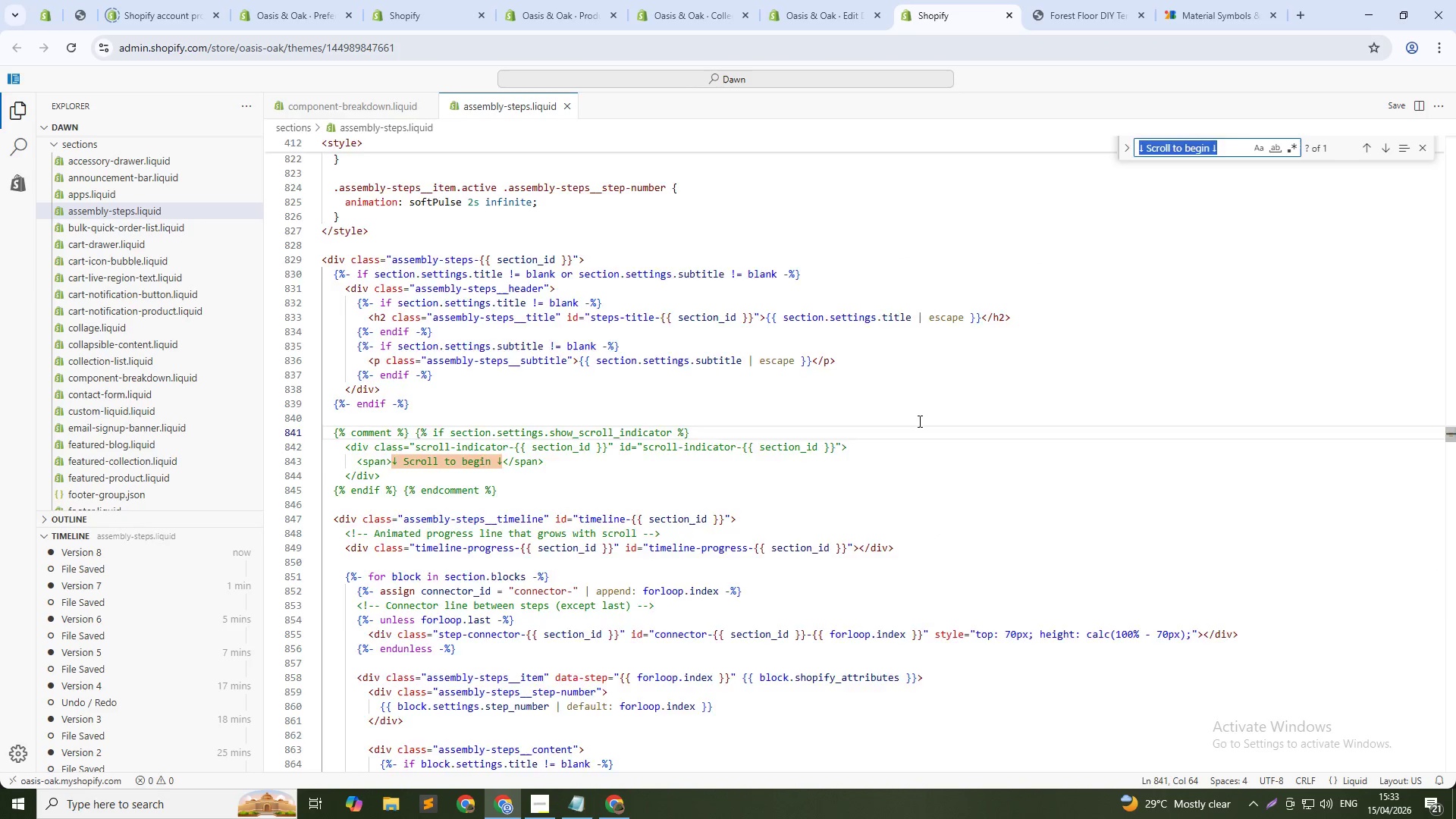 
key(Control+V)
 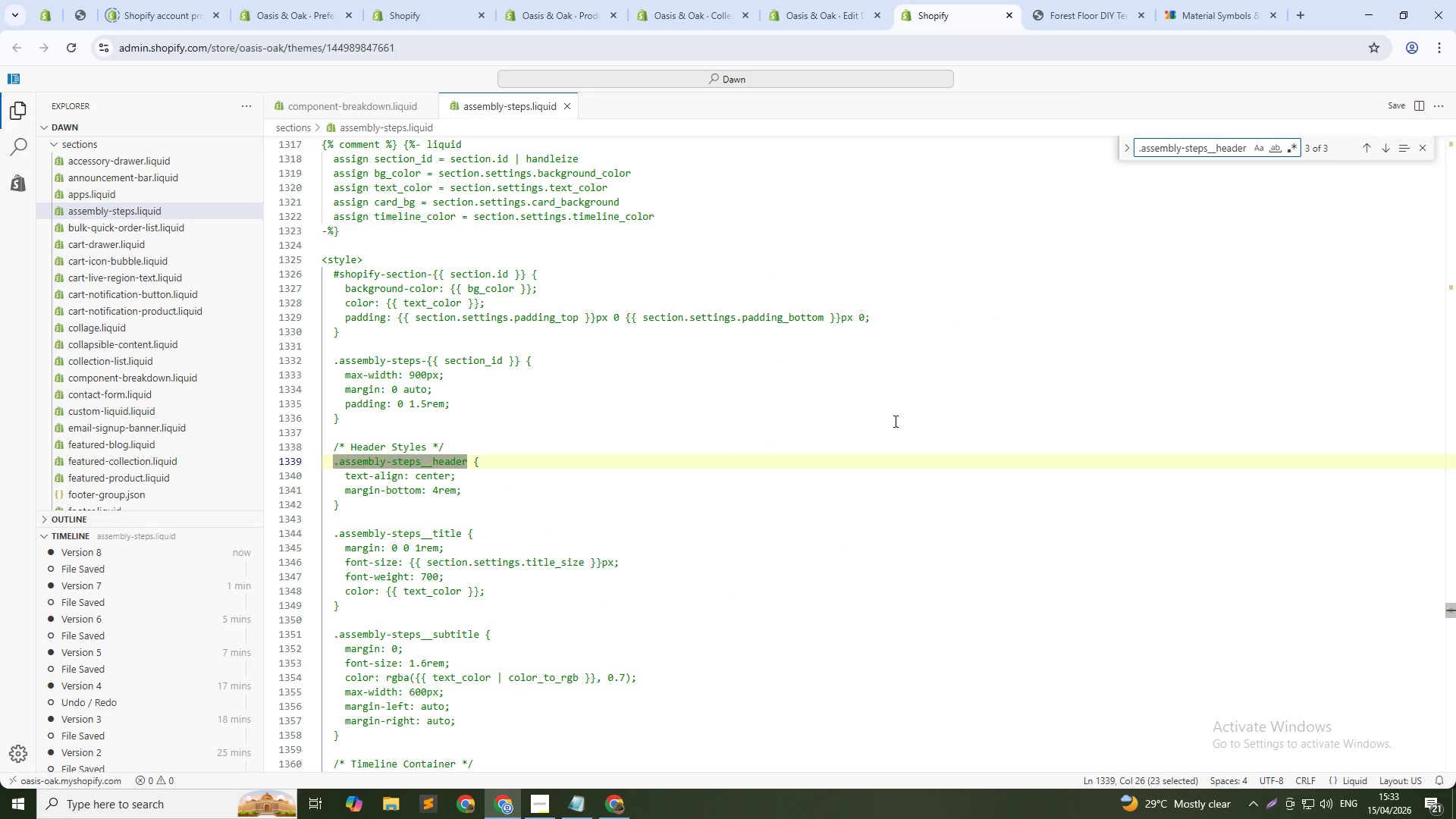 
key(NumpadEnter)
 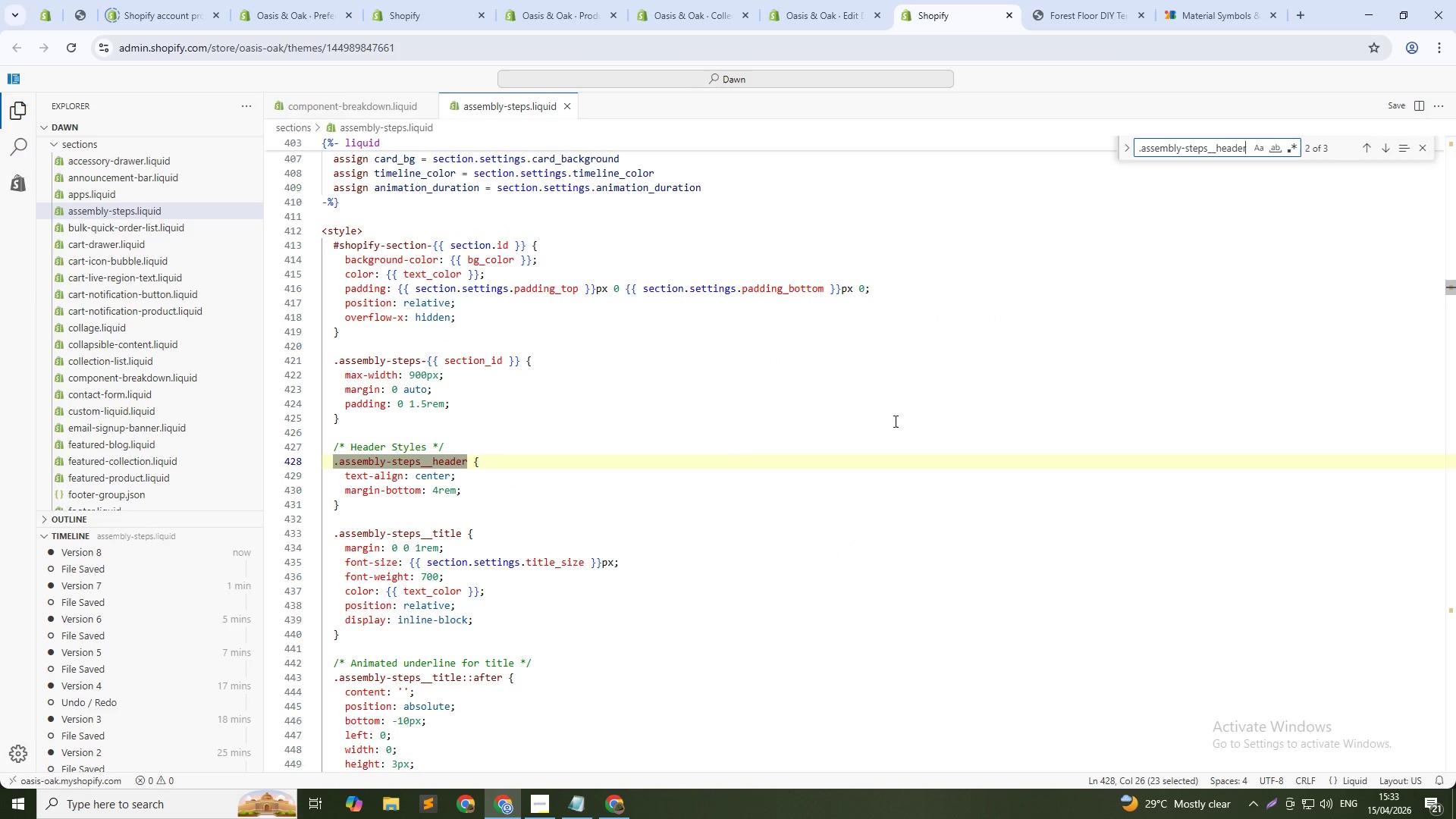 
key(NumpadEnter)
 